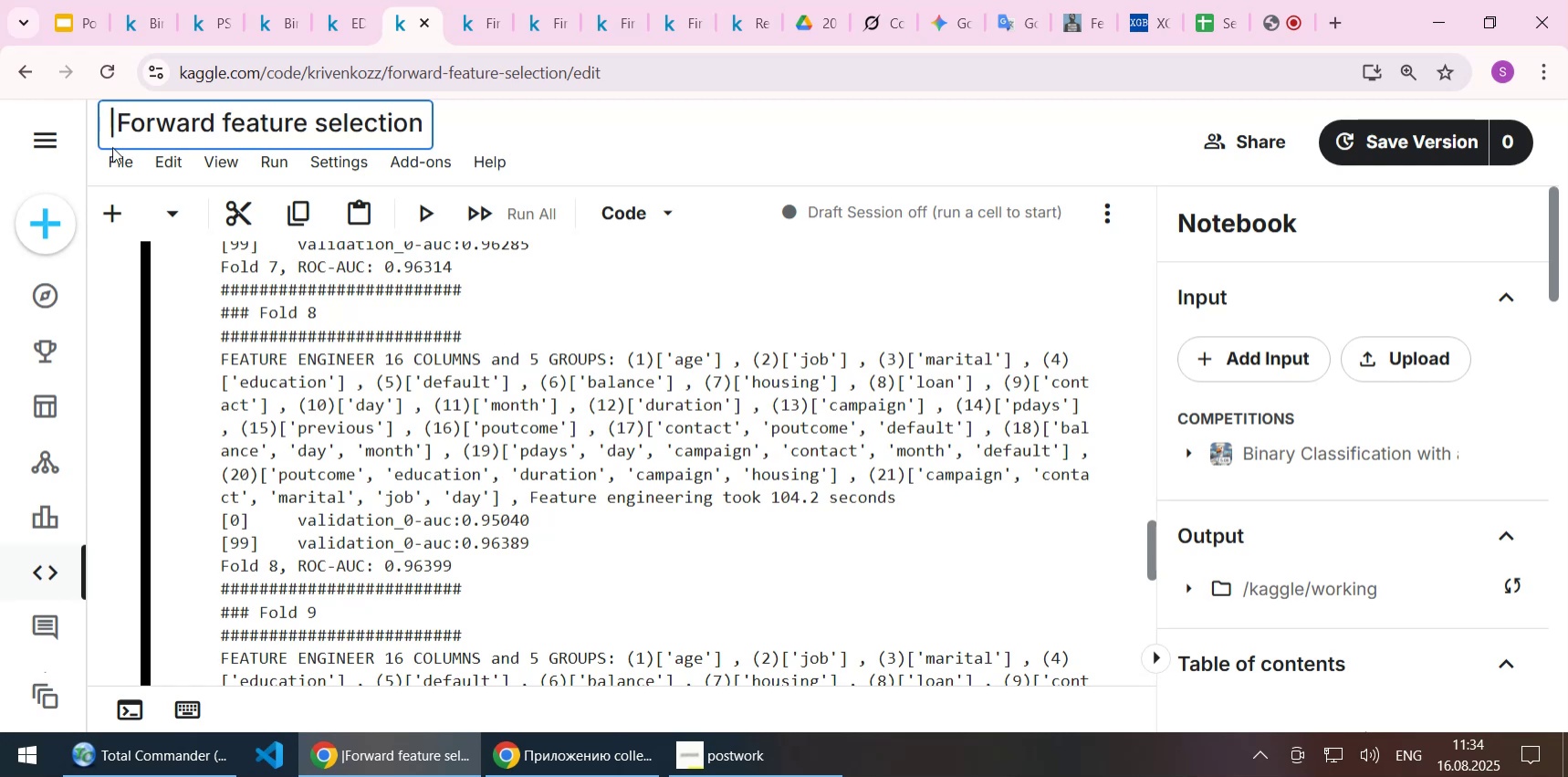 
type(0)
key(Backspace)
type(0.963 )
 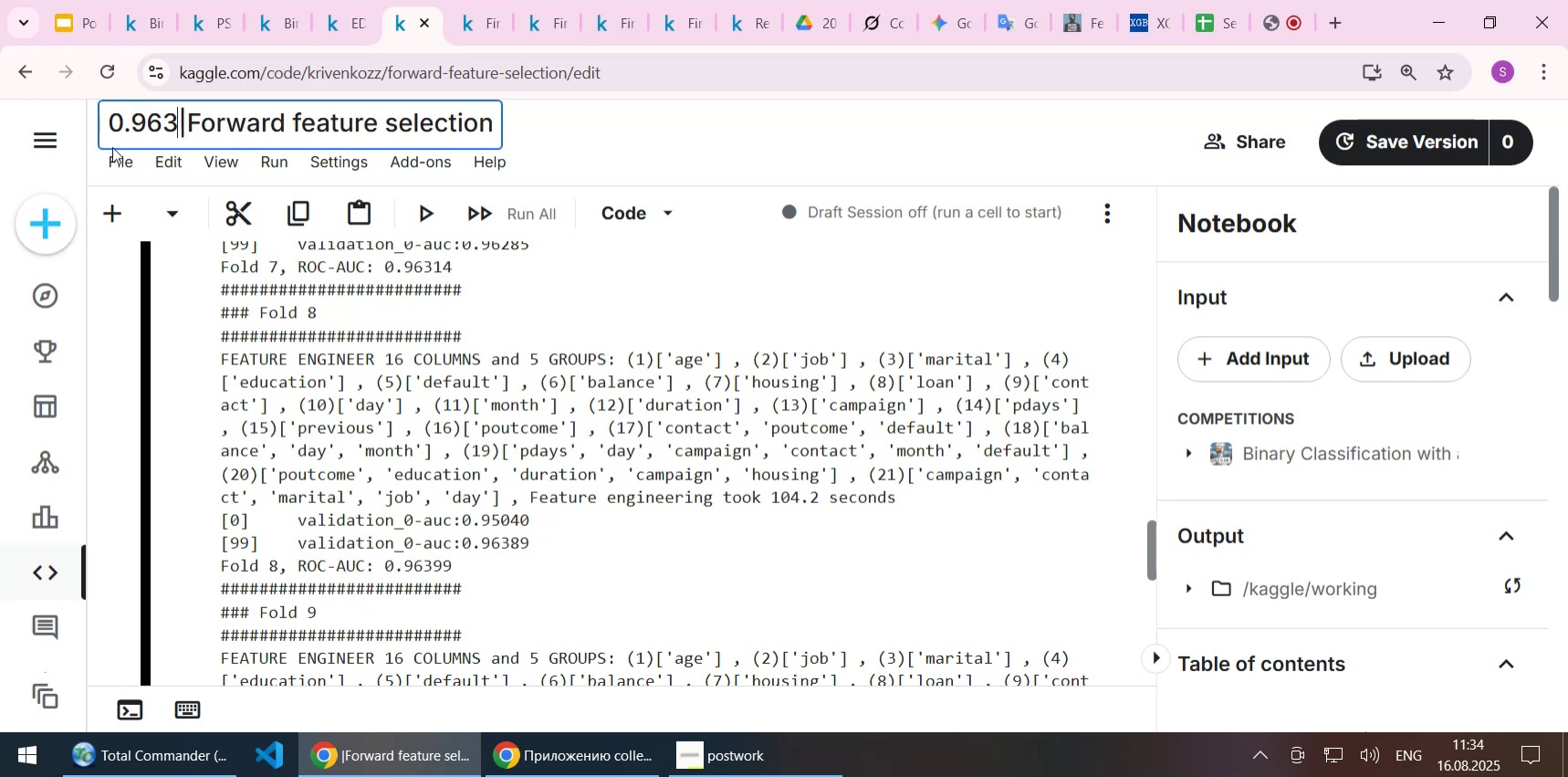 
key(ArrowRight)
 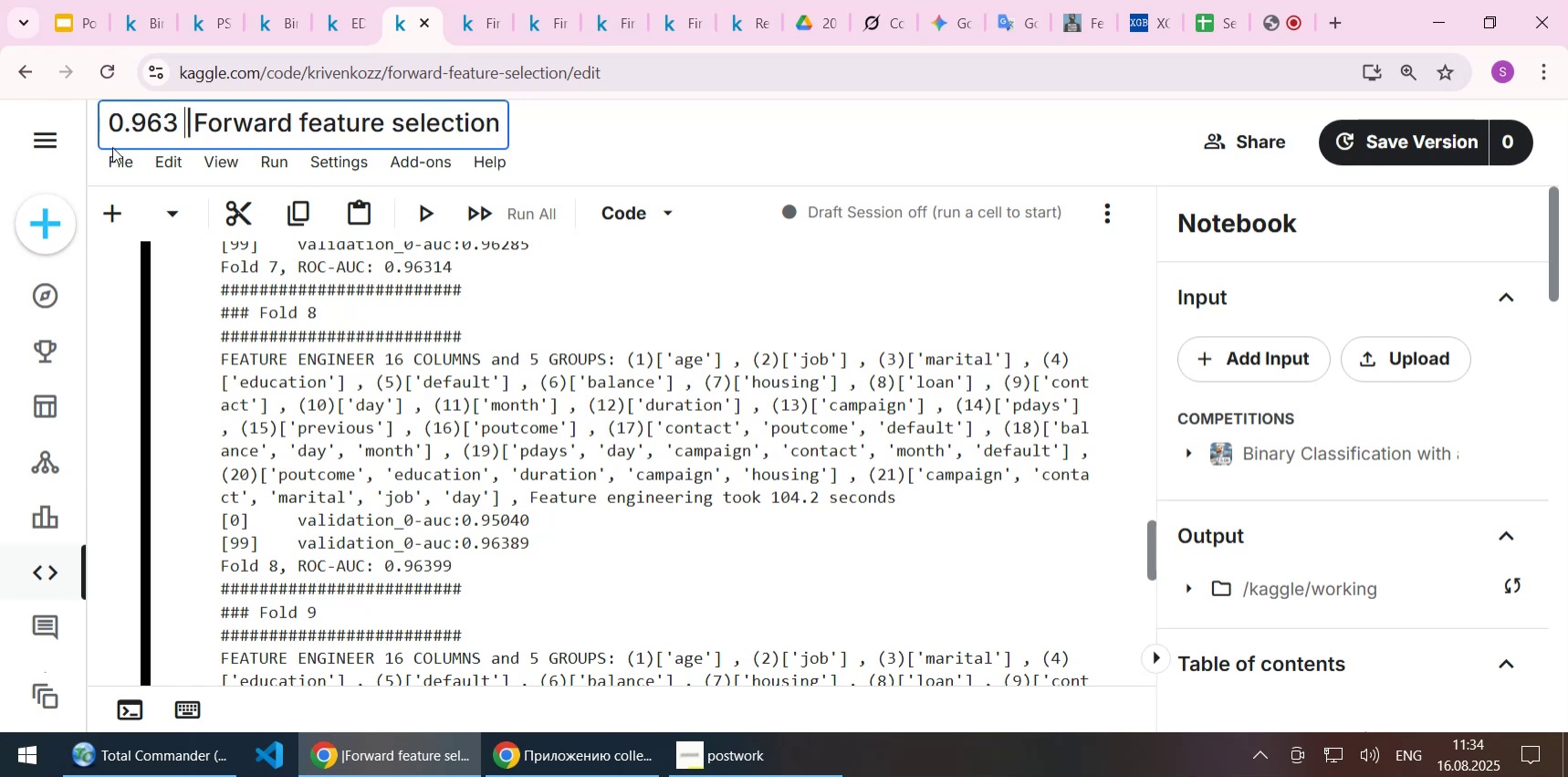 
key(Space)
 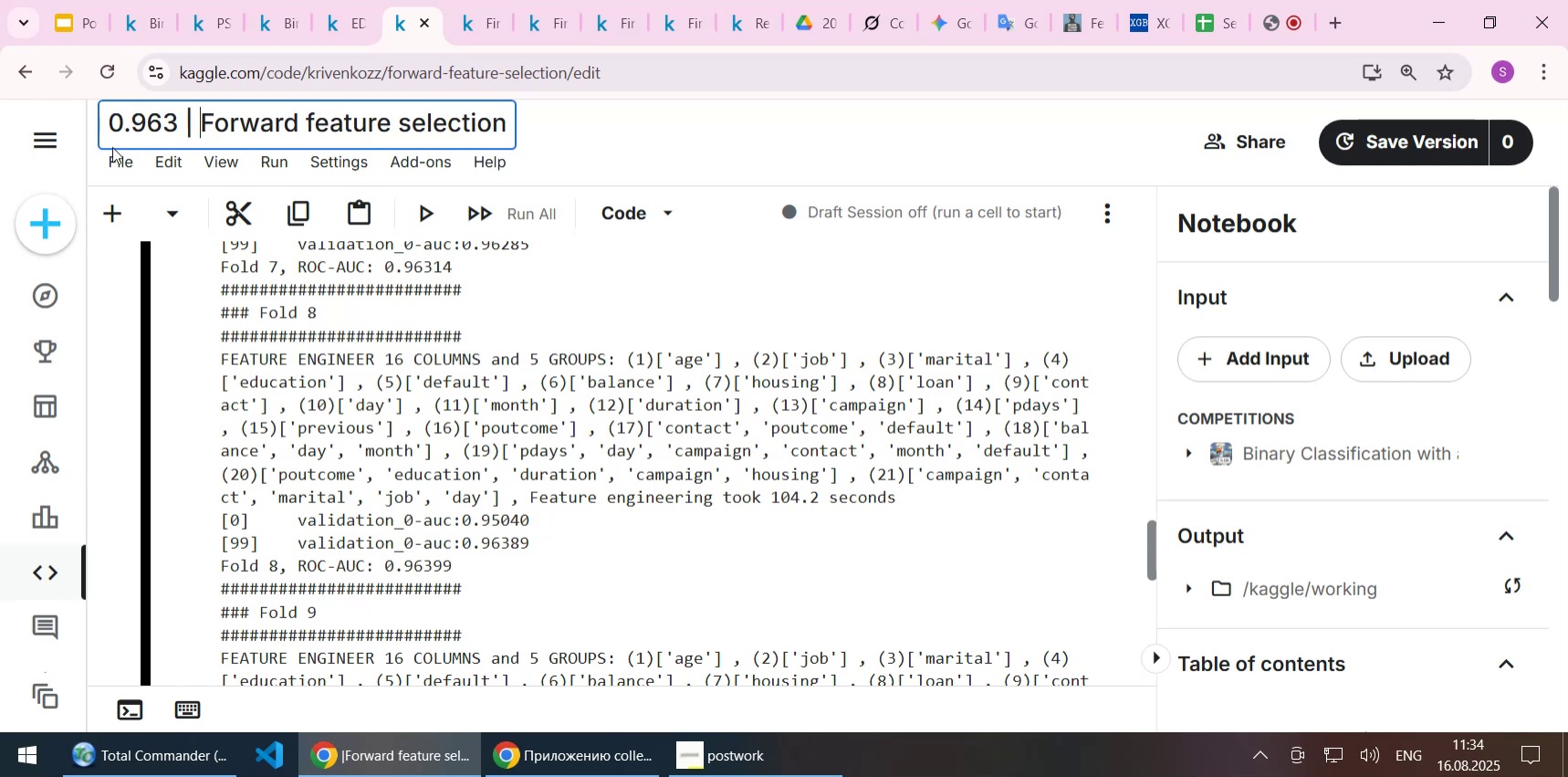 
key(Shift+ShiftLeft)
 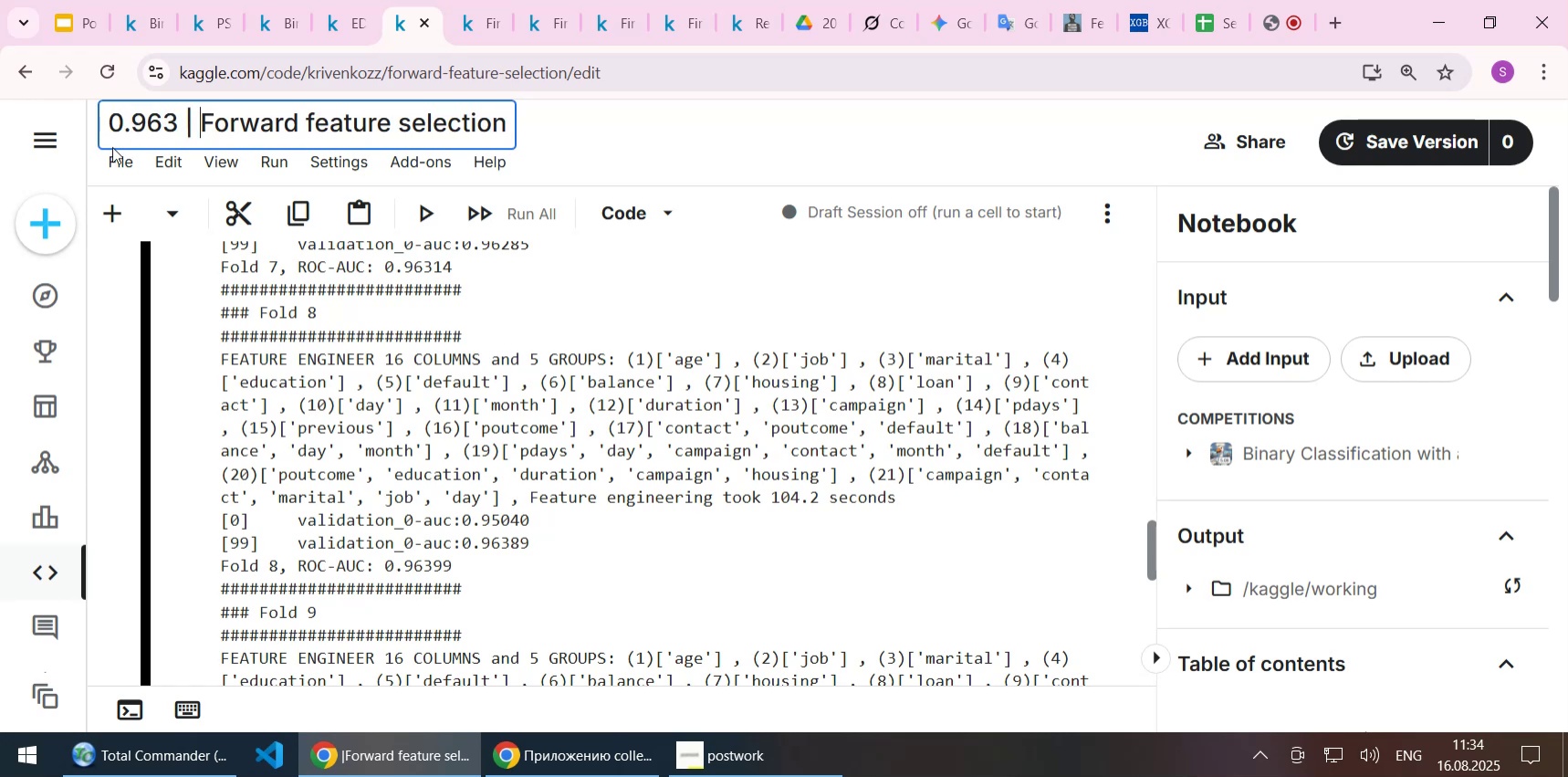 
key(Shift+Enter)
 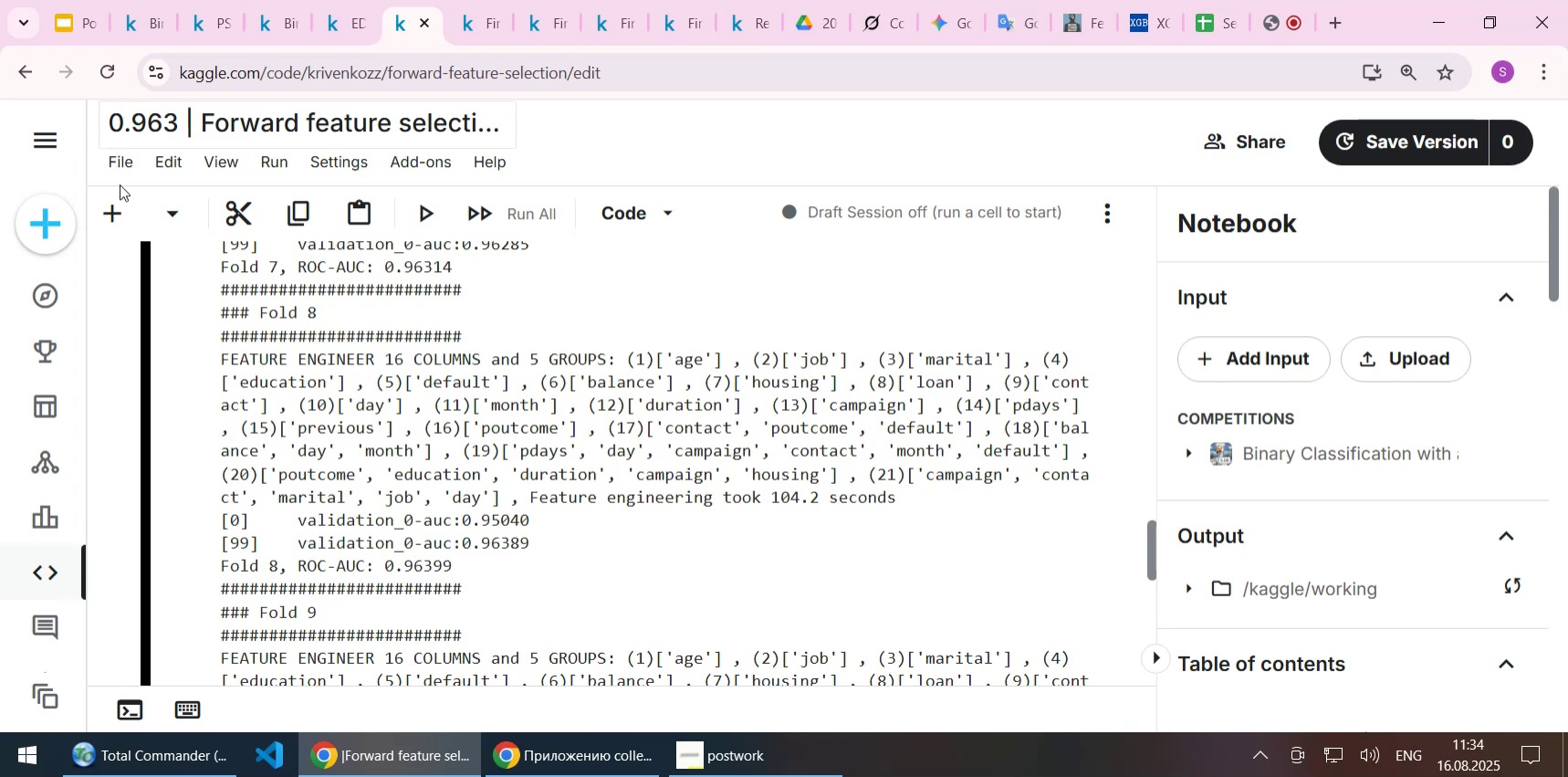 
left_click([473, 296])
 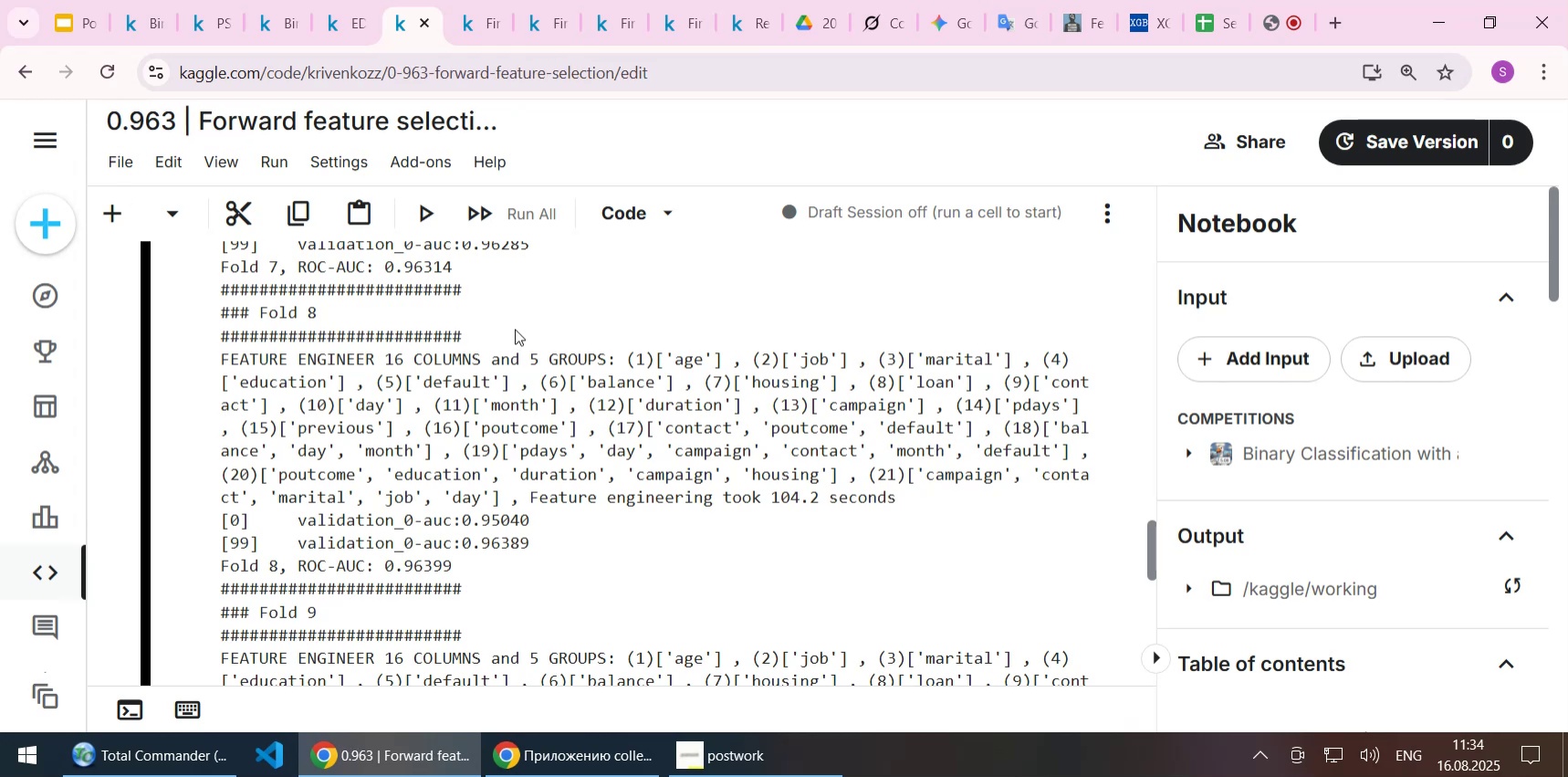 
scroll: coordinate [744, 518], scroll_direction: up, amount: 24.0
 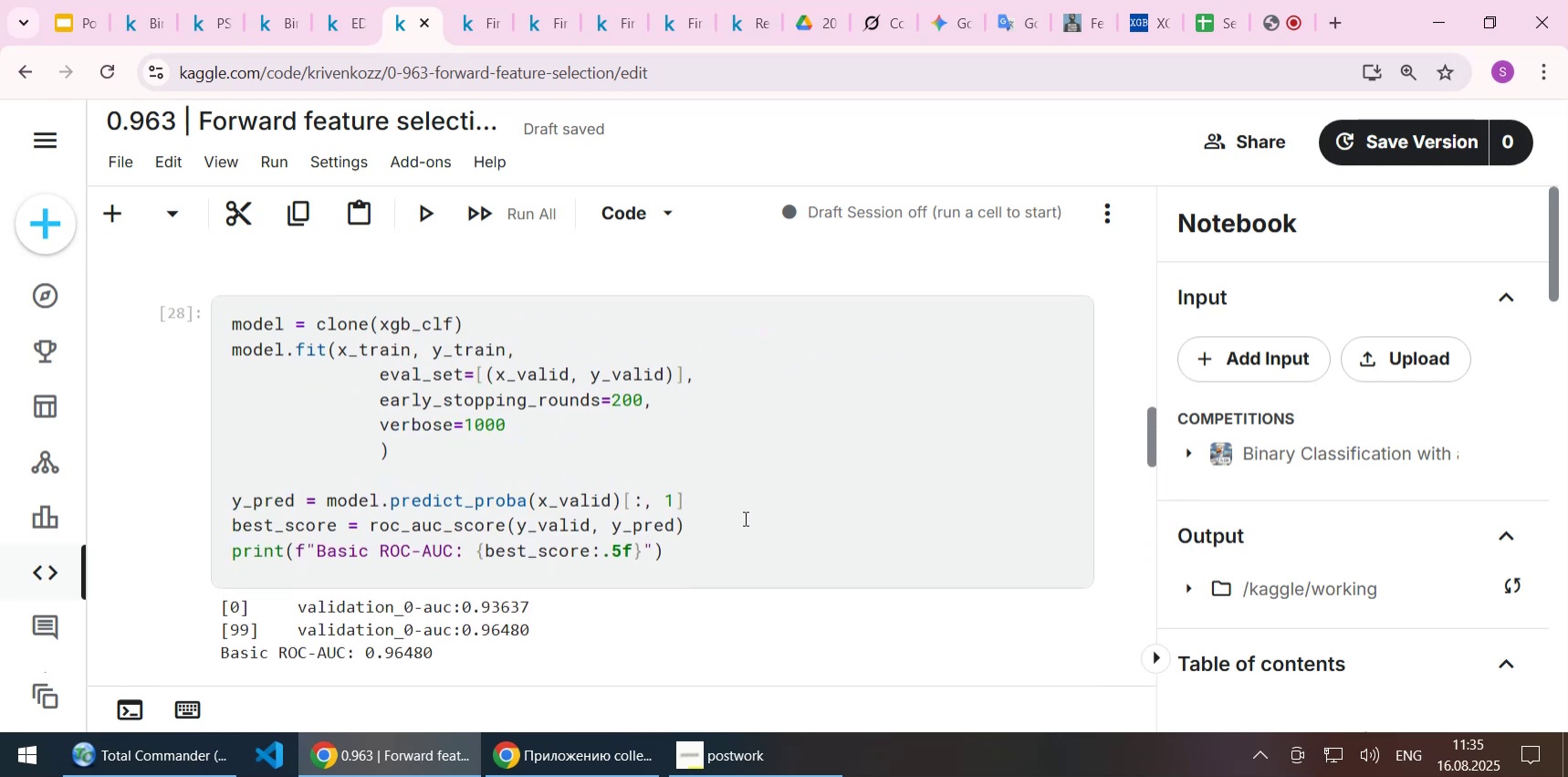 
scroll: coordinate [744, 518], scroll_direction: down, amount: 2.0
 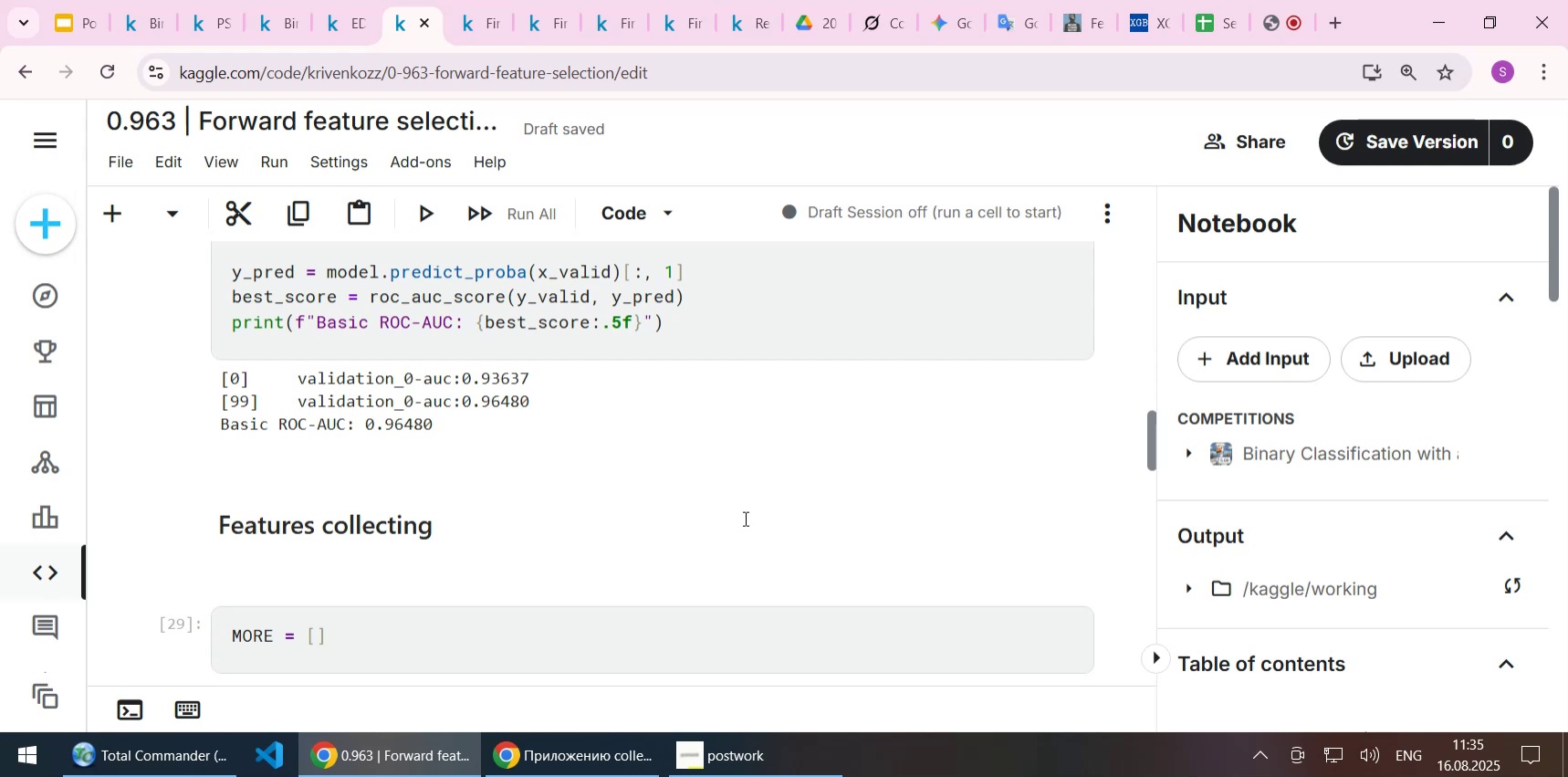 
scroll: coordinate [744, 518], scroll_direction: up, amount: 2.0
 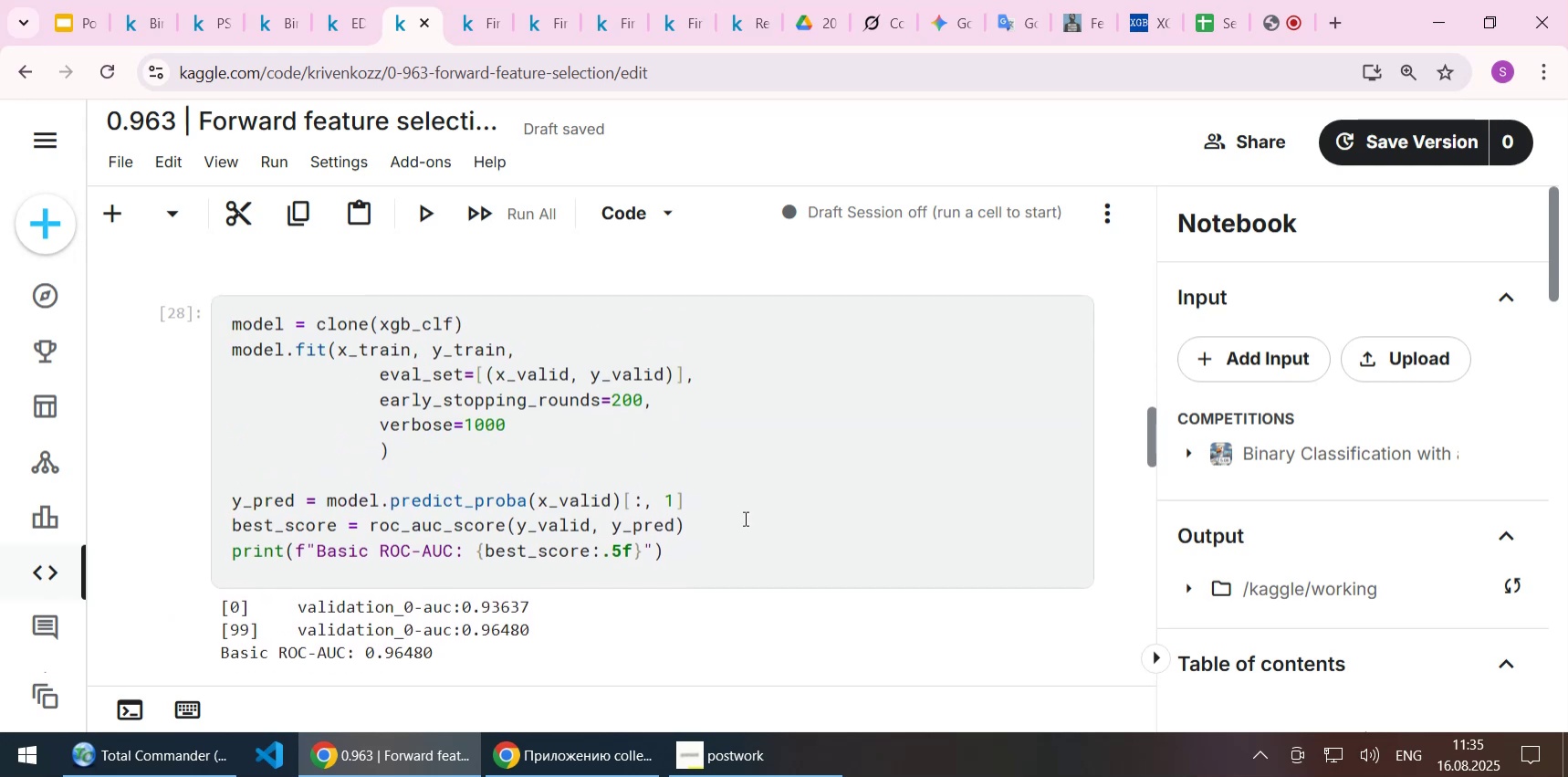 
scroll: coordinate [744, 518], scroll_direction: down, amount: 14.0
 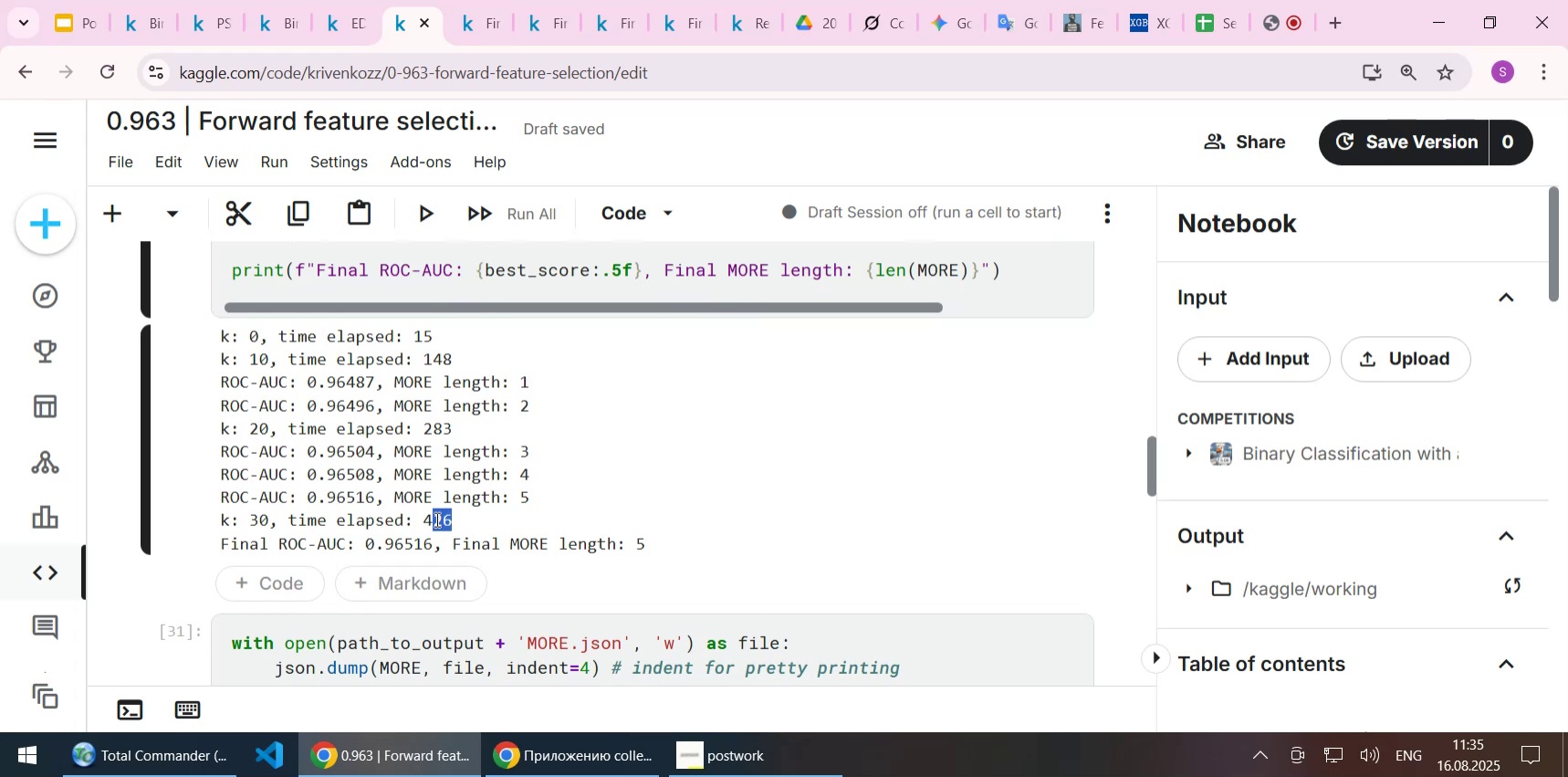 
wait(5.68)
 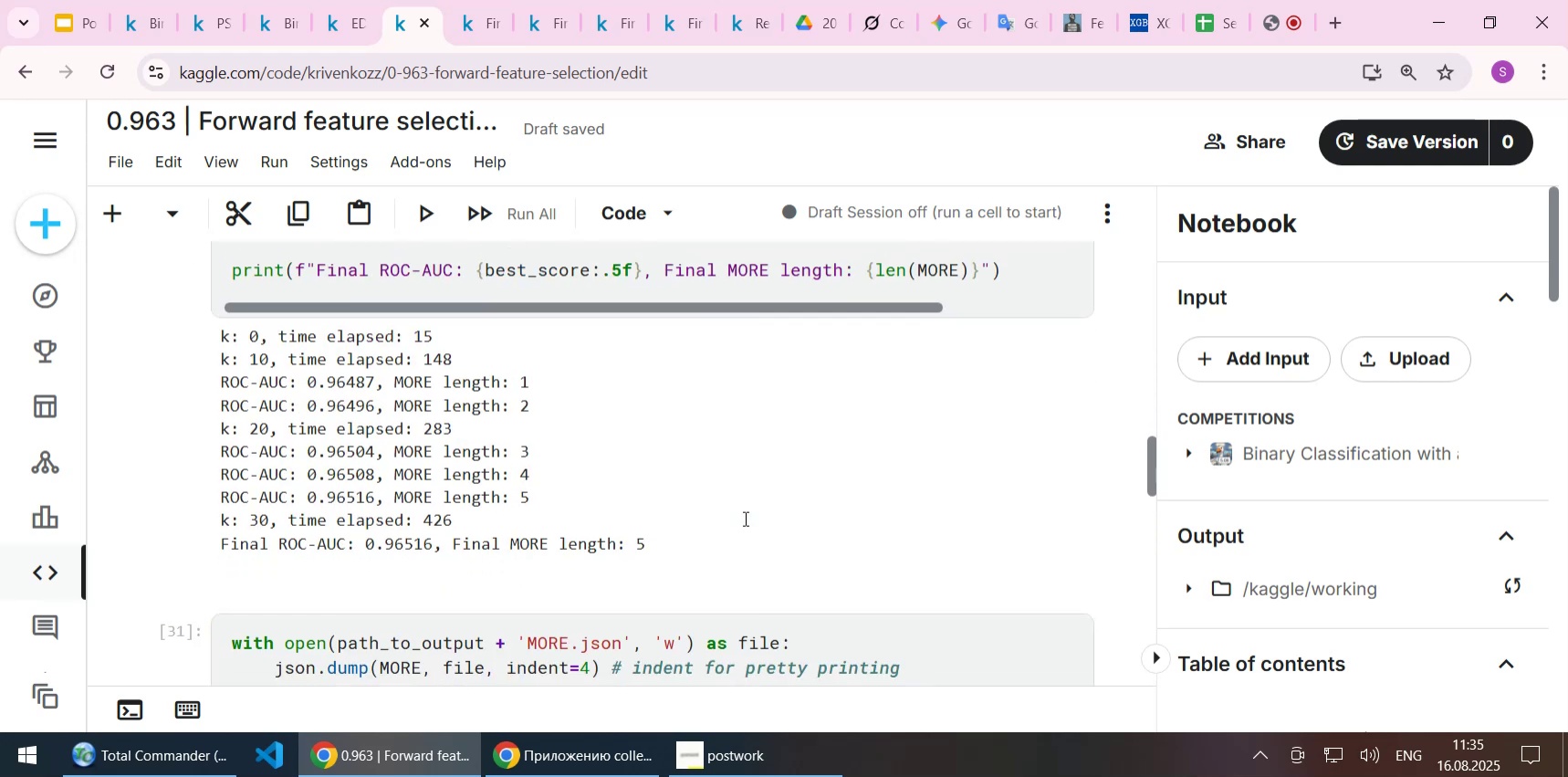 
left_click([465, 337])
 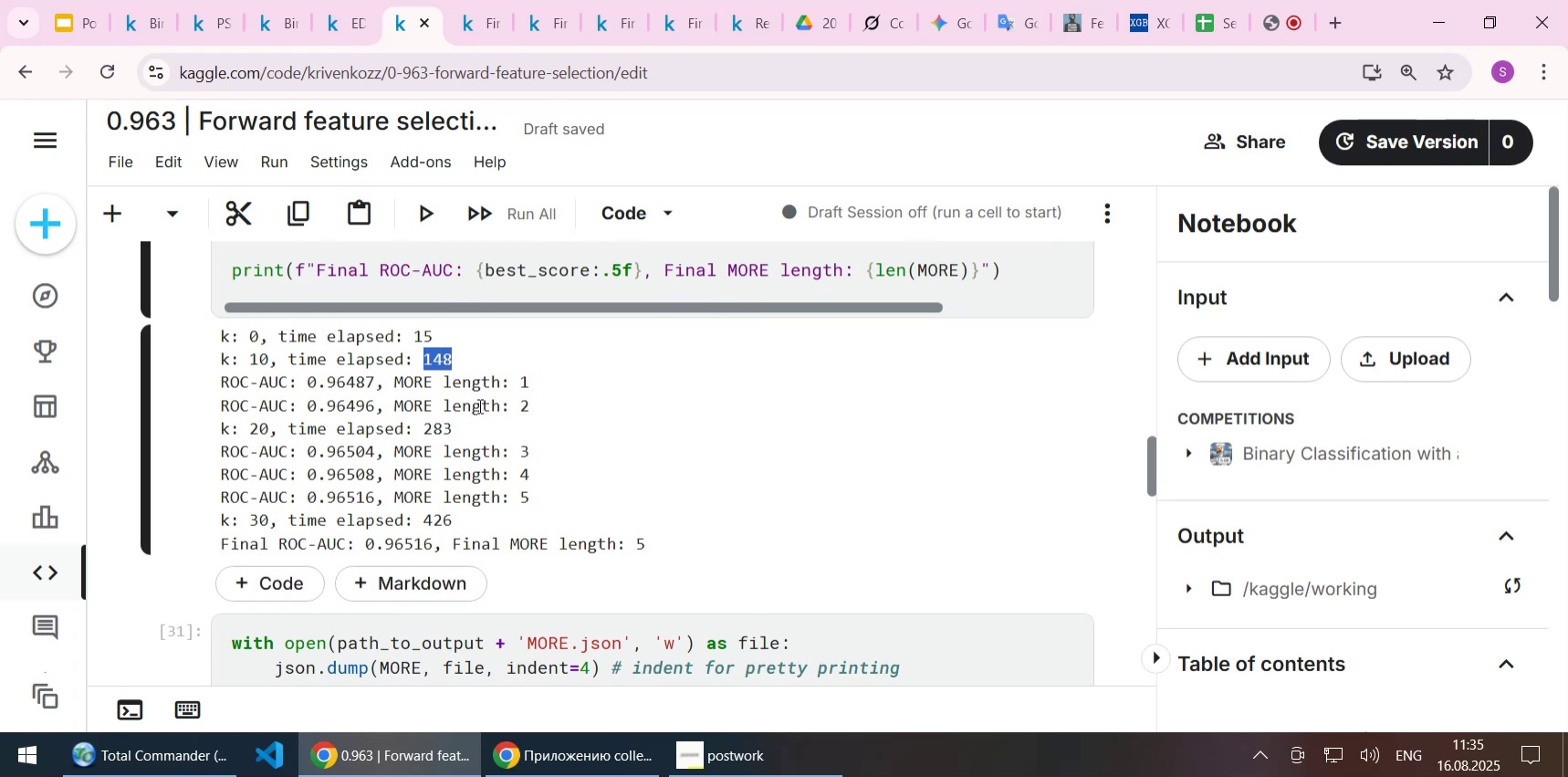 
wait(5.94)
 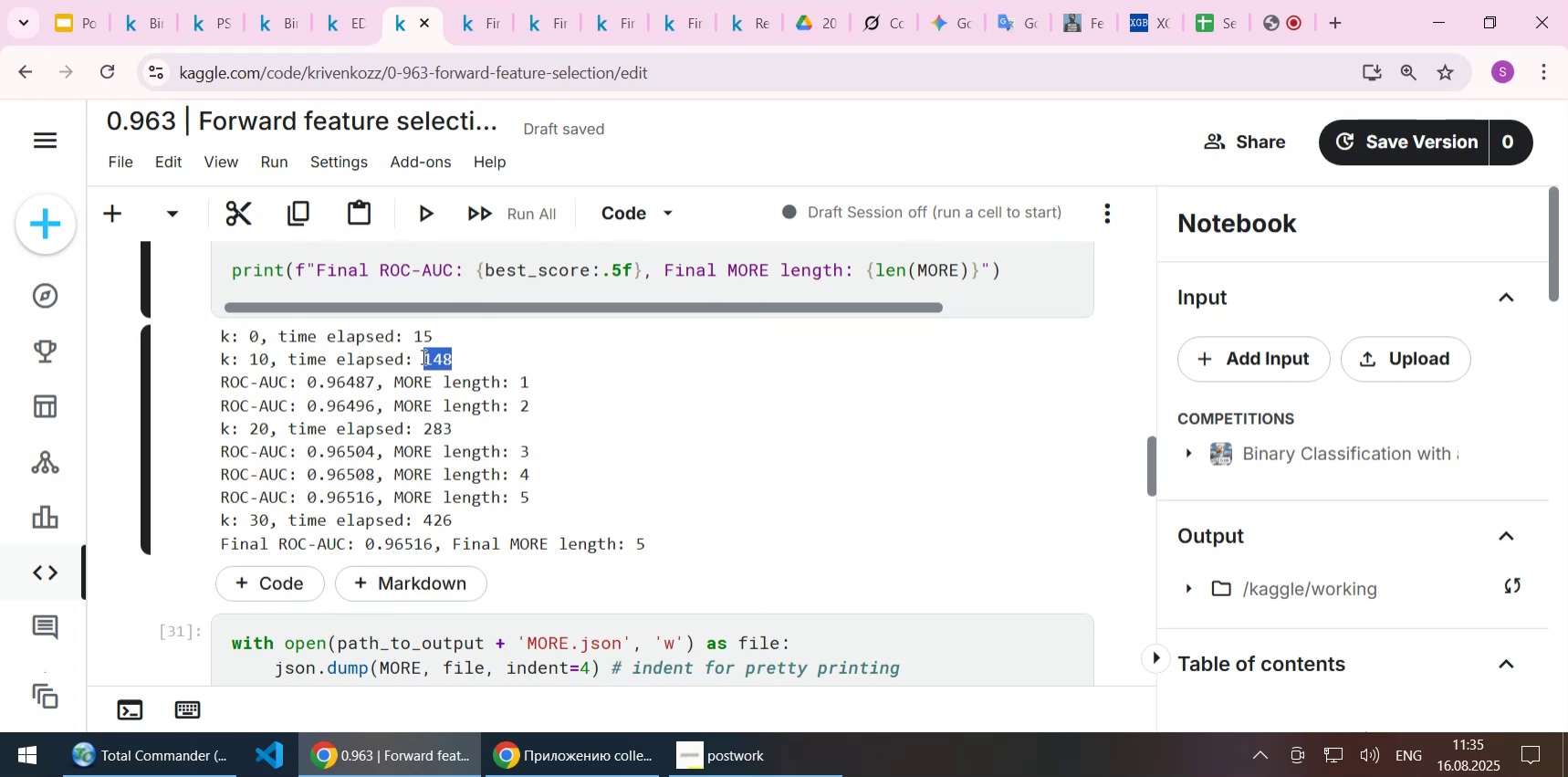 
scroll: coordinate [514, 542], scroll_direction: up, amount: 23.0
 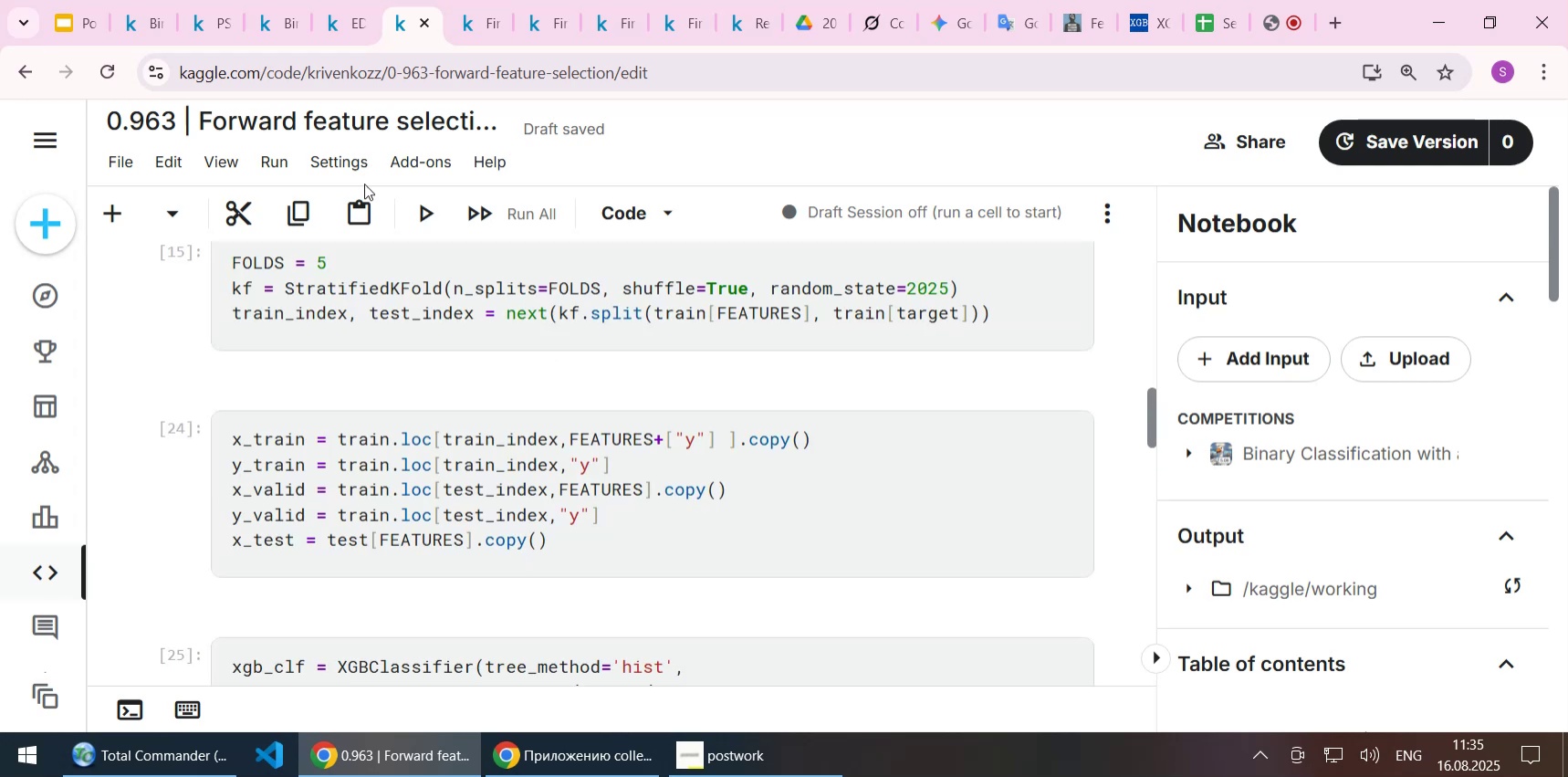 
left_click([331, 168])
 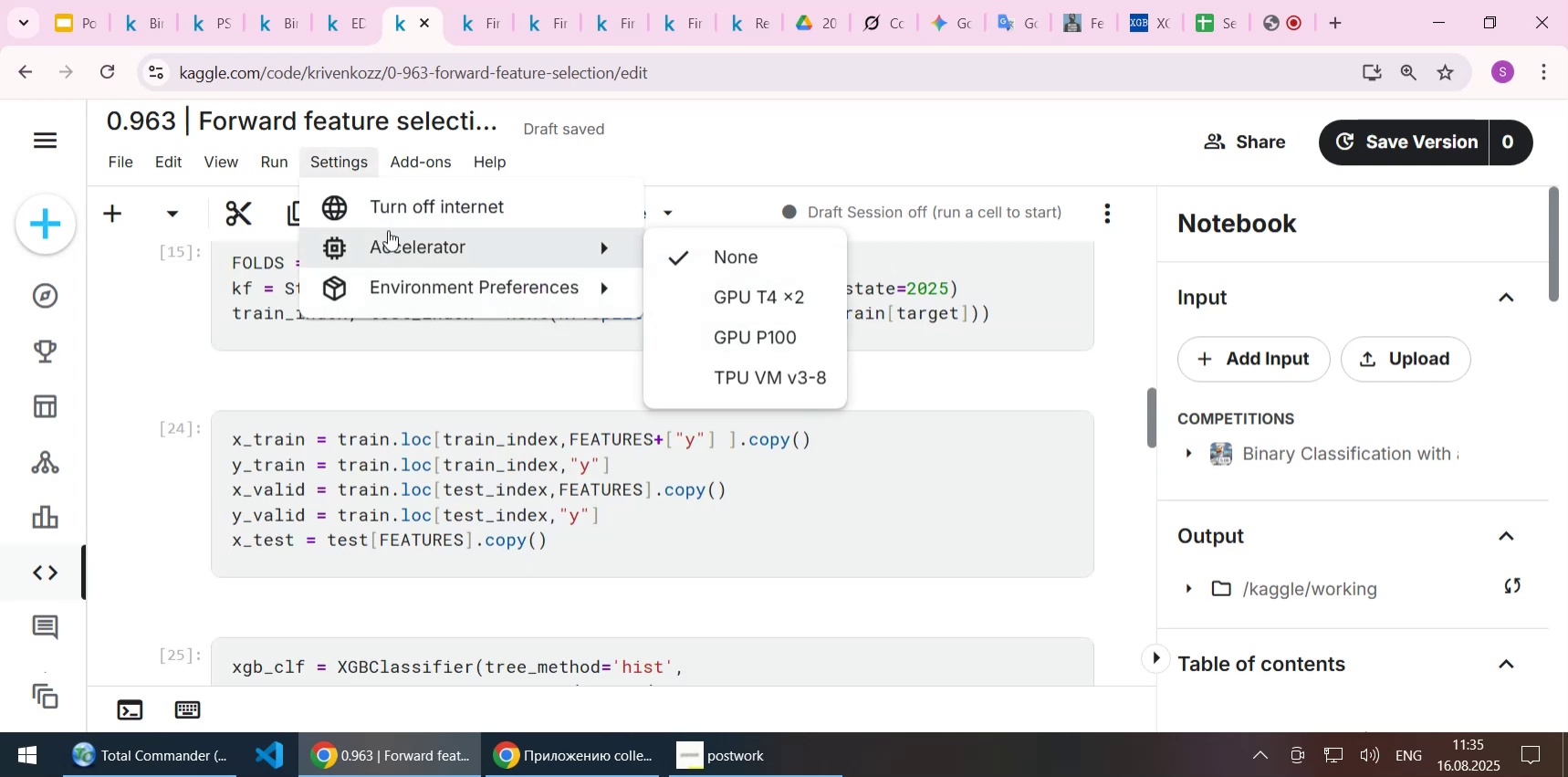 
left_click([788, 299])
 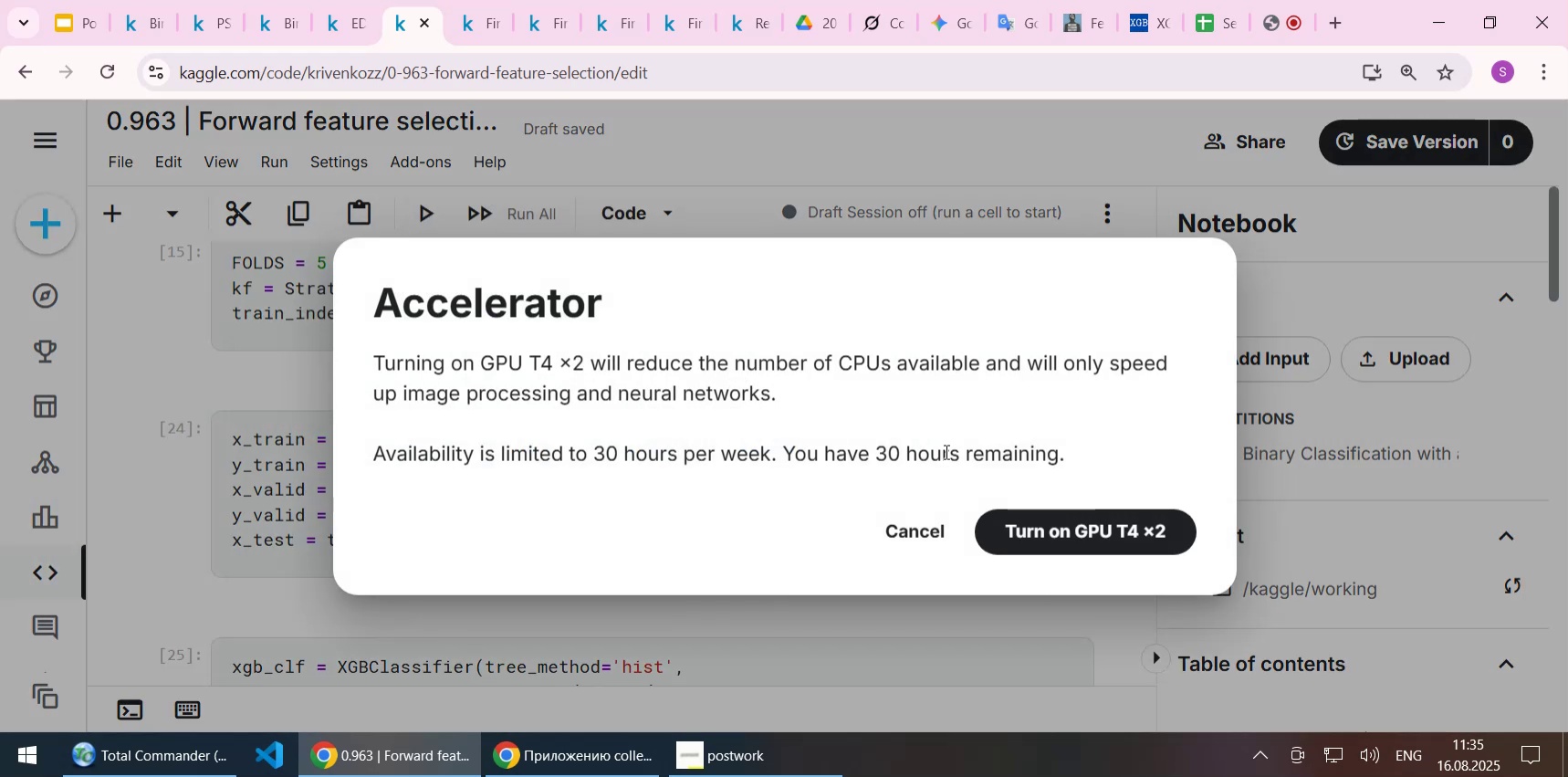 
left_click([1040, 544])
 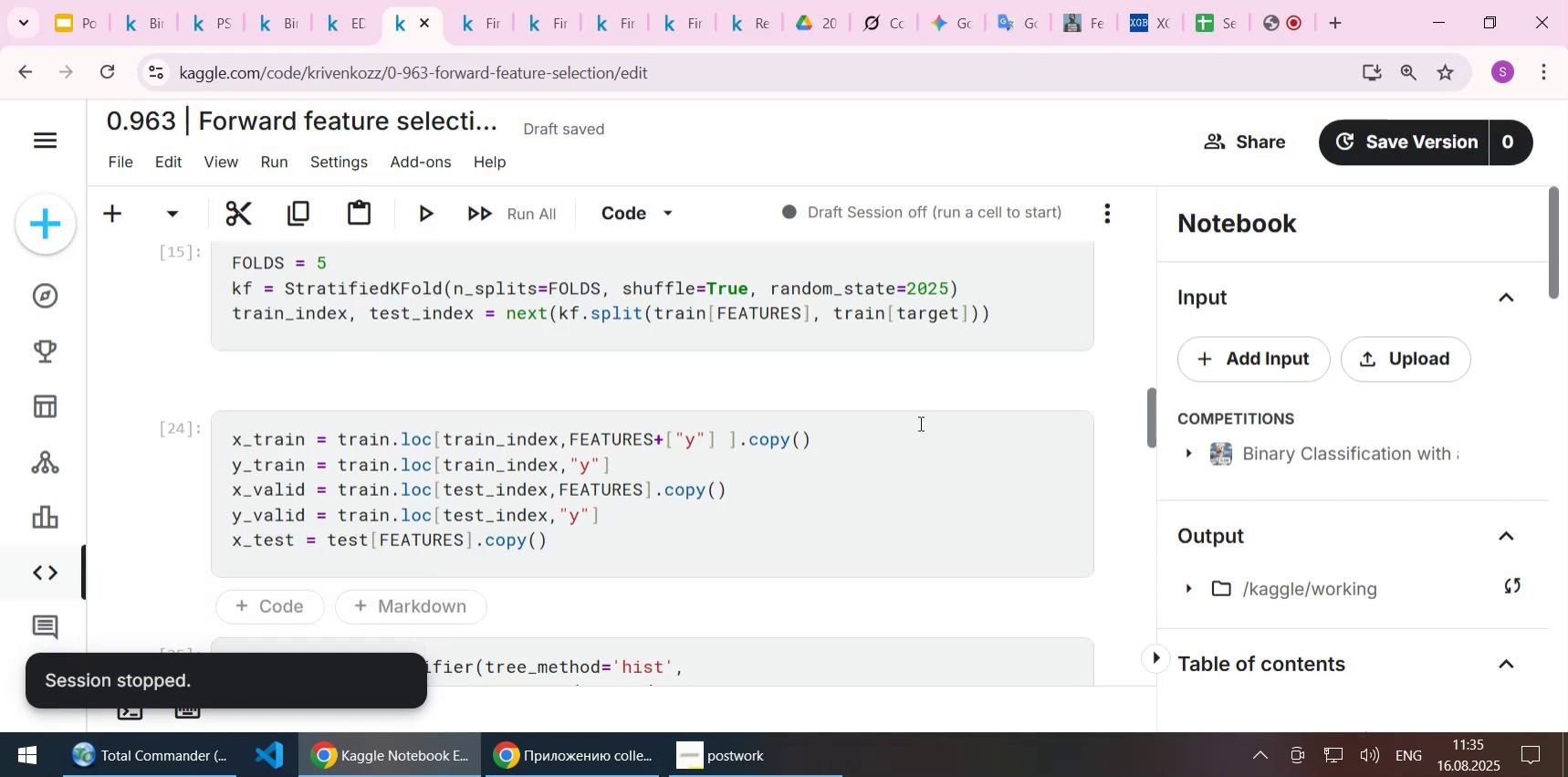 
wait(6.1)
 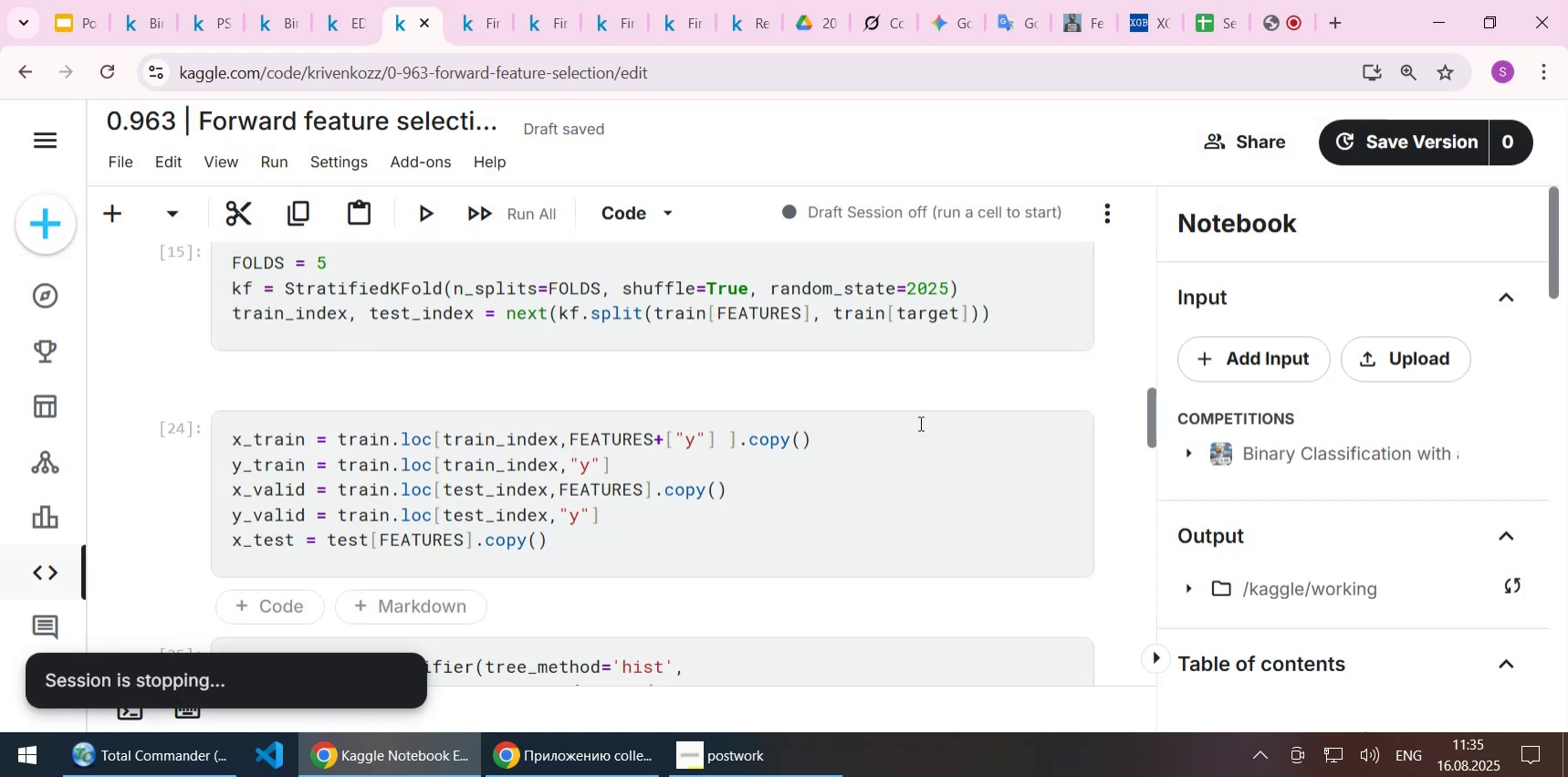 
left_click([396, 680])
 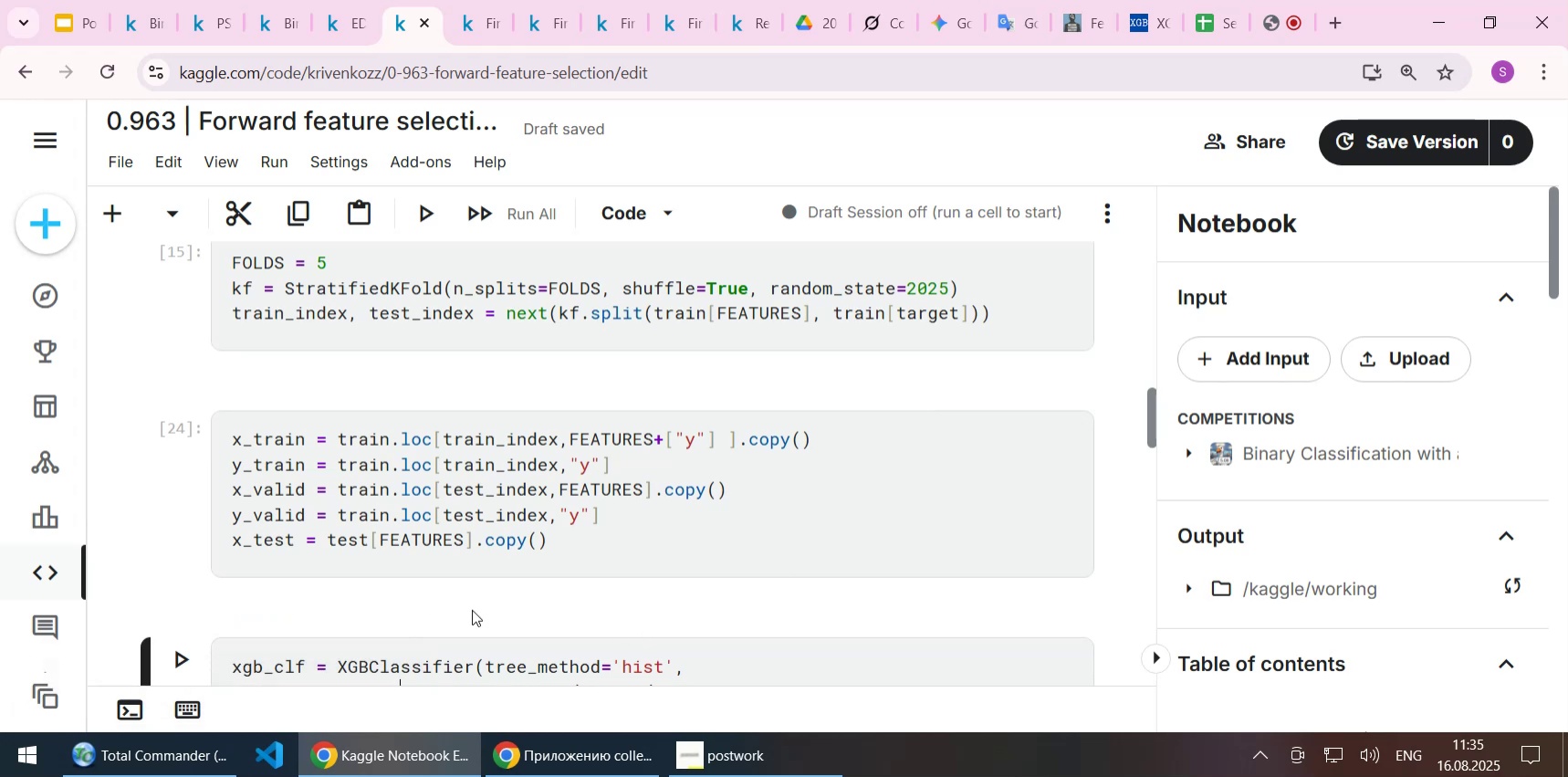 
scroll: coordinate [537, 507], scroll_direction: up, amount: 17.0
 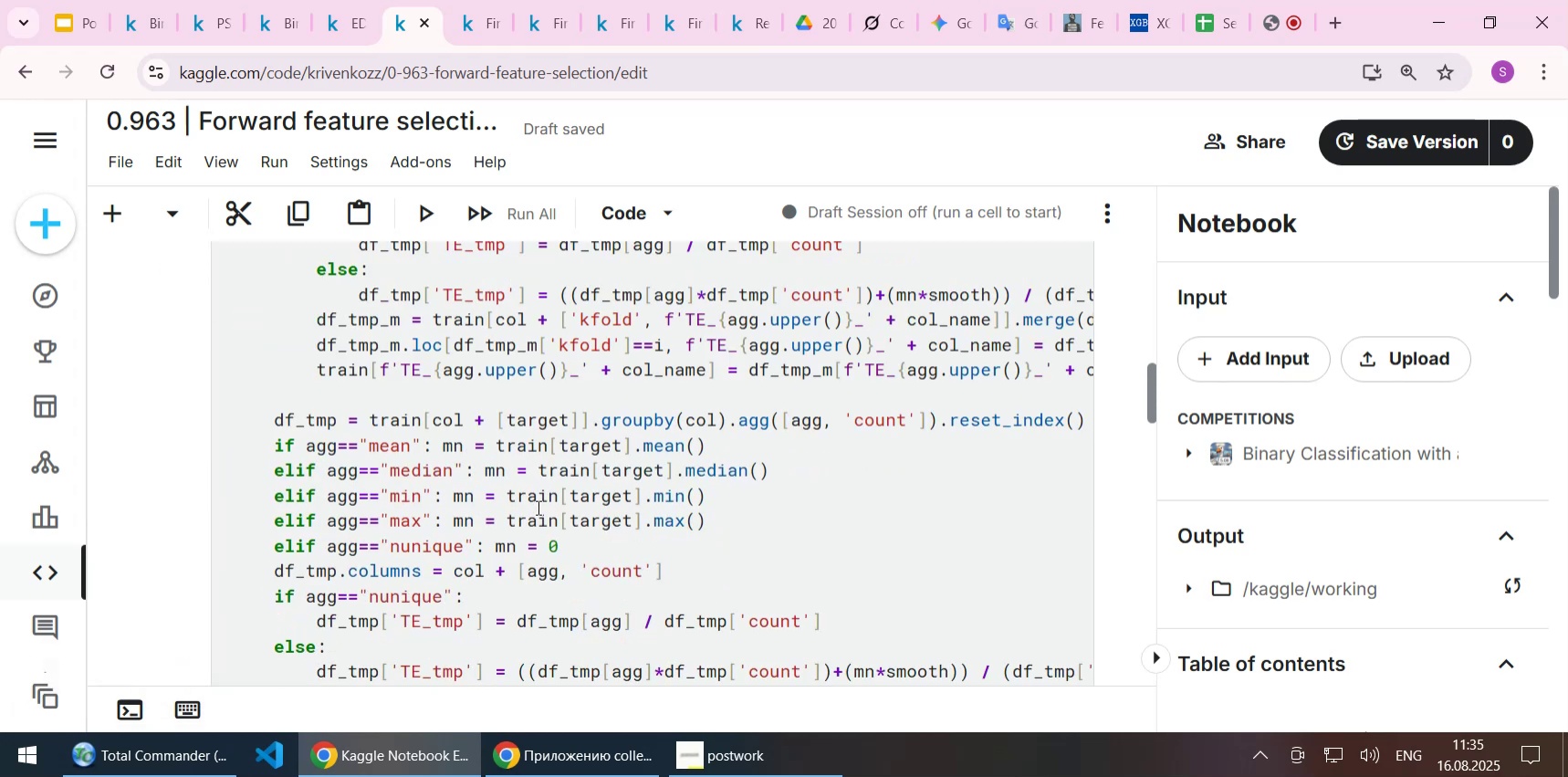 
key(Control+ControlLeft)
 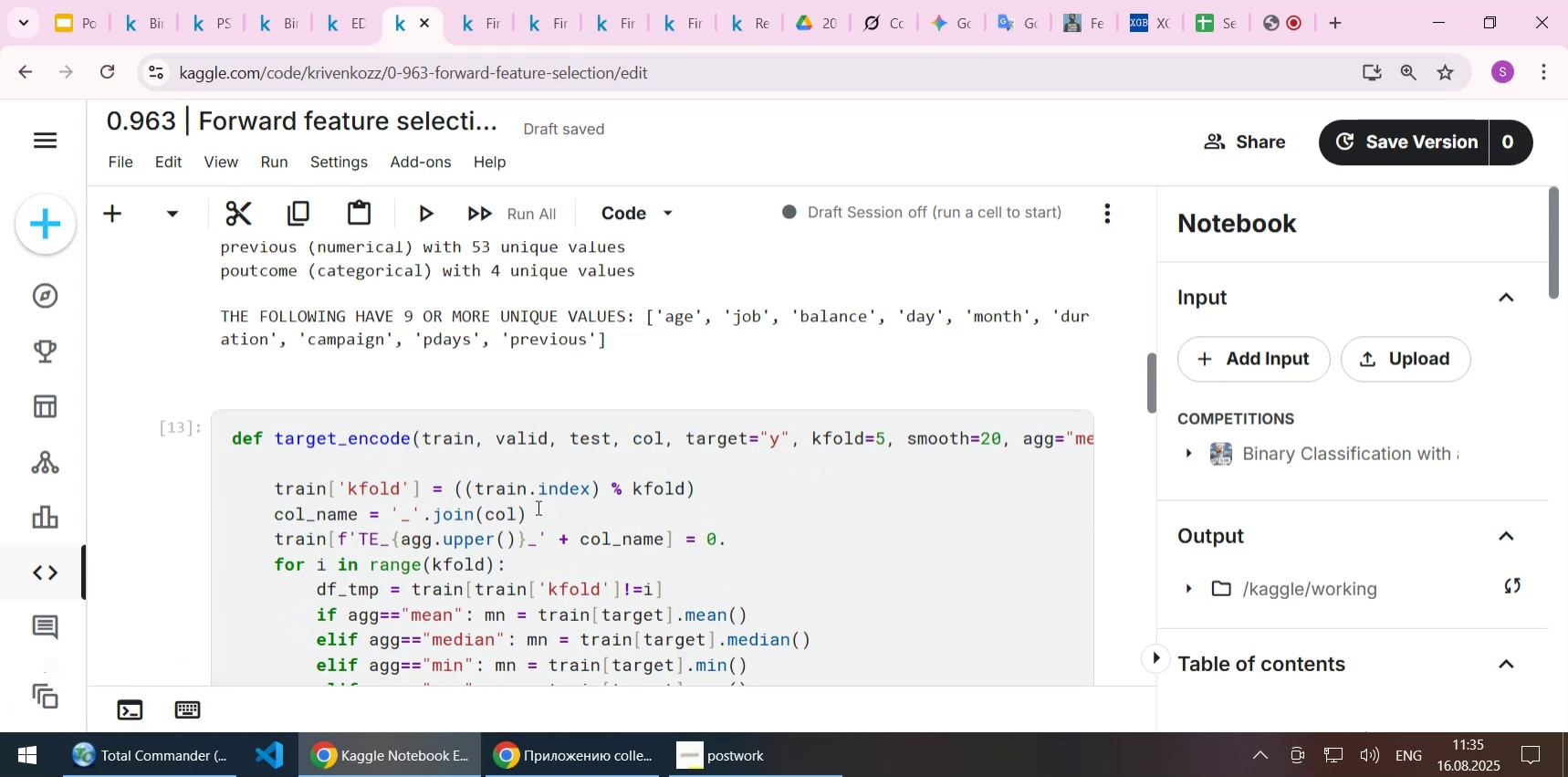 
key(Control+S)
 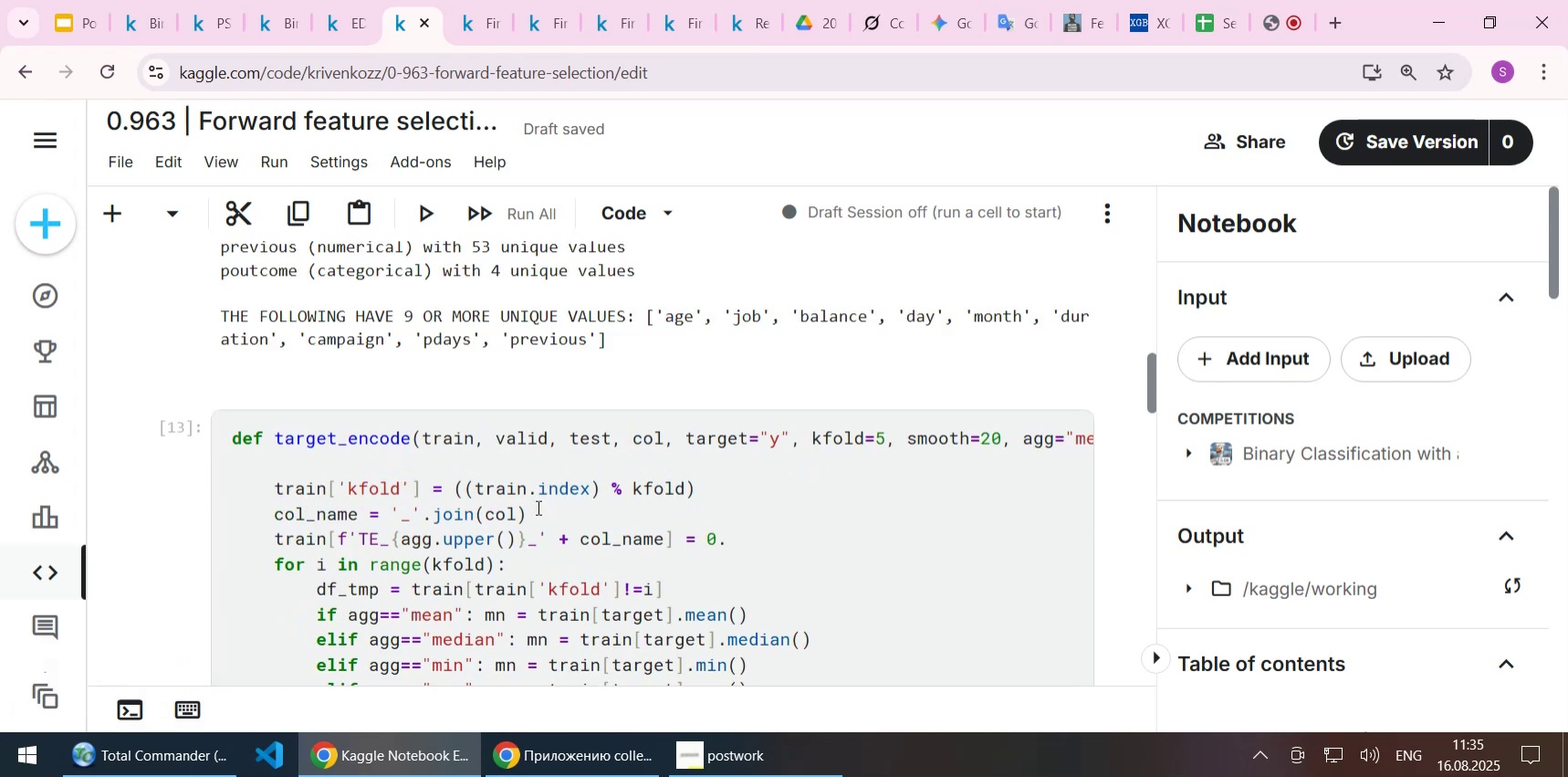 
scroll: coordinate [537, 507], scroll_direction: up, amount: 12.0
 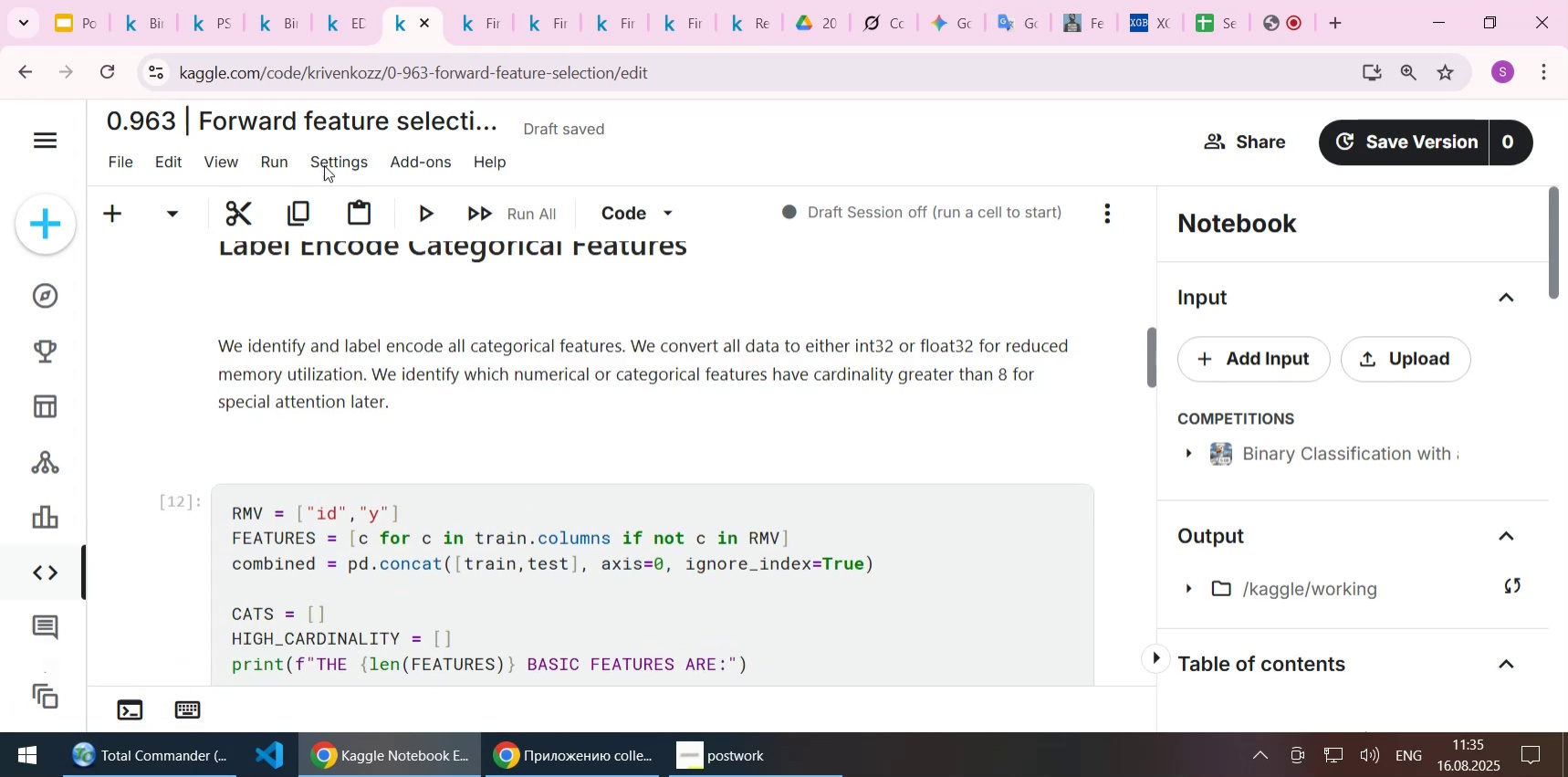 
left_click([281, 165])
 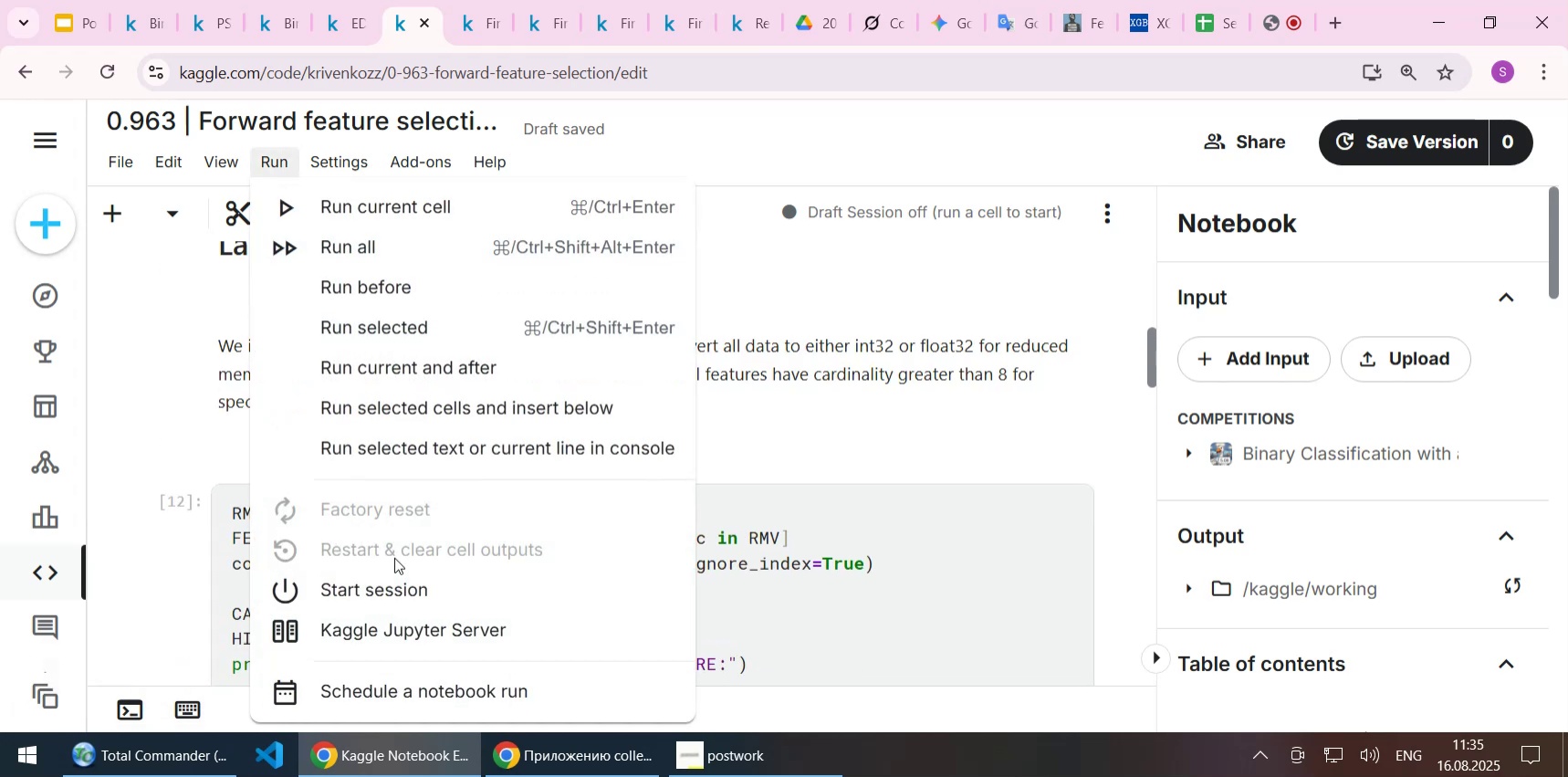 
left_click([399, 587])
 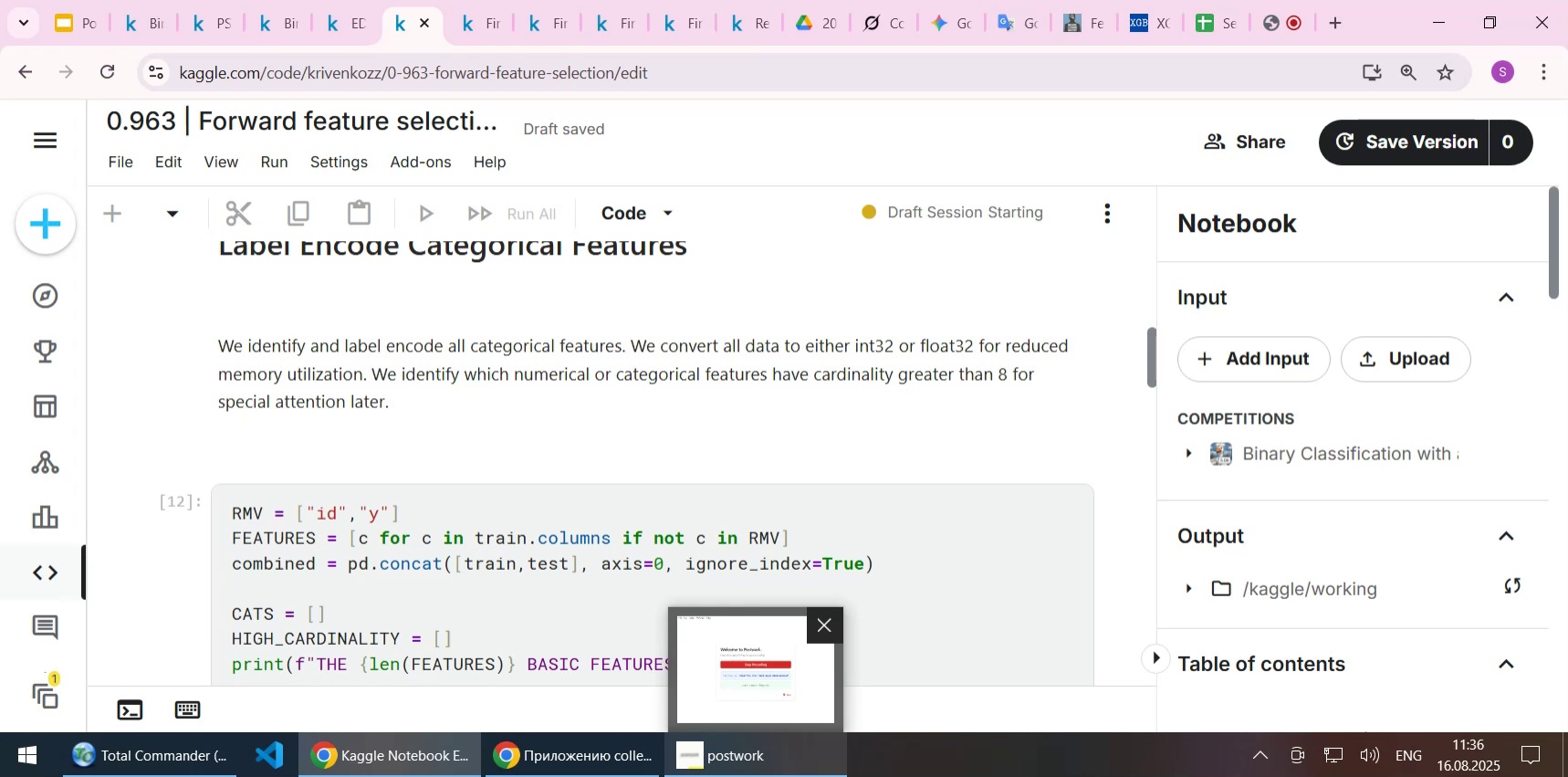 
wait(30.01)
 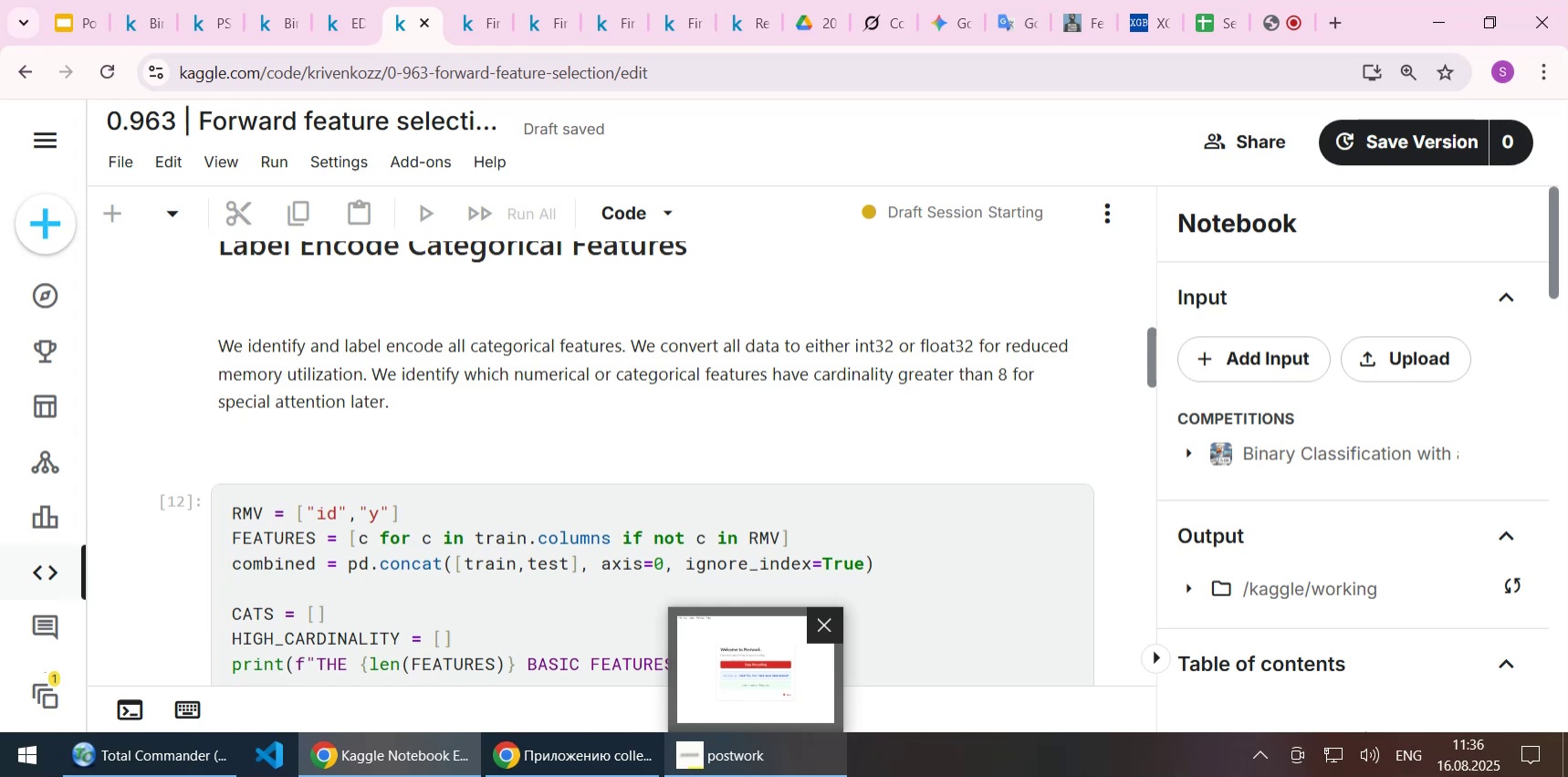 
left_click([667, 421])
 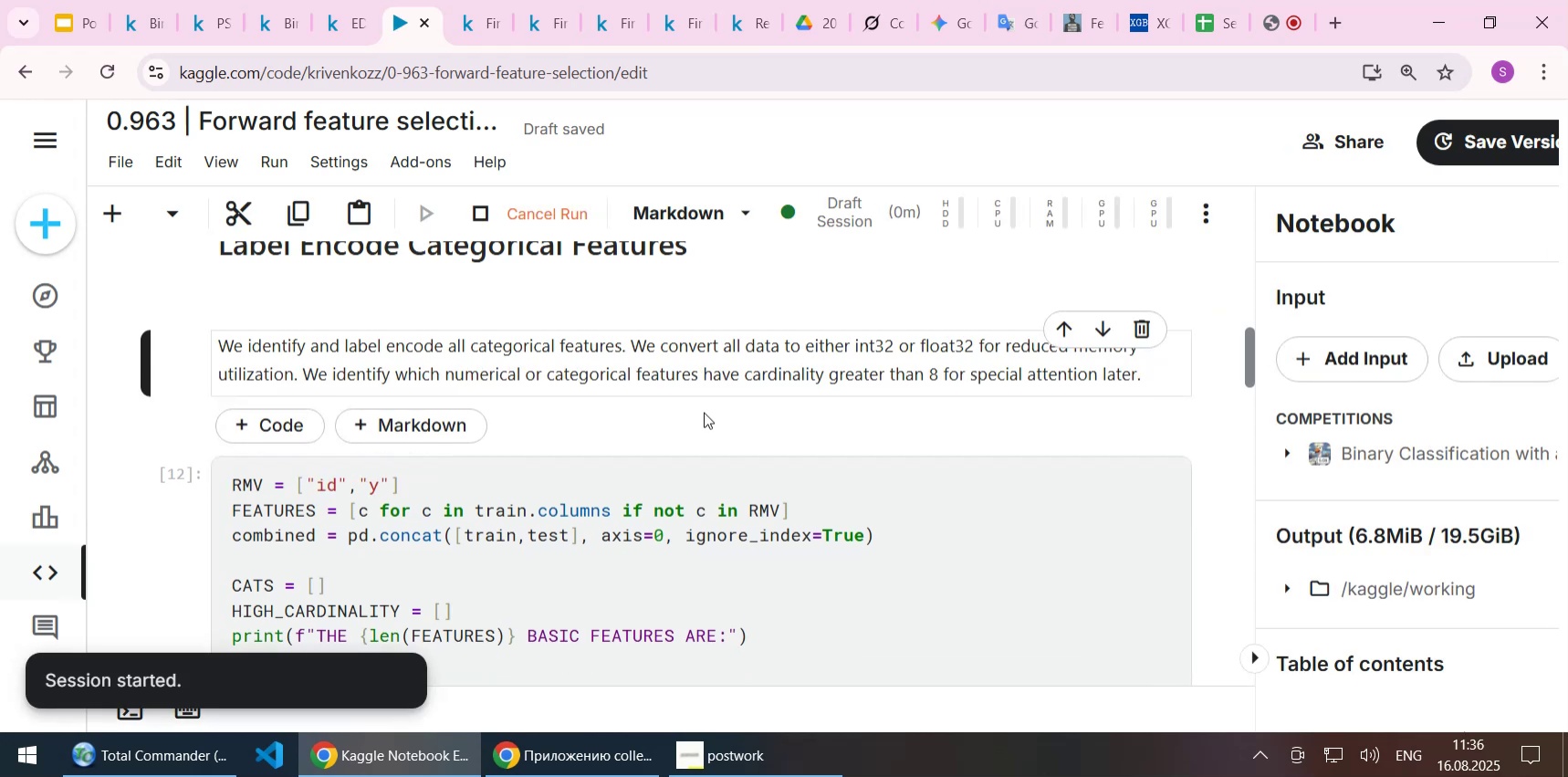 
scroll: coordinate [812, 413], scroll_direction: up, amount: 43.0
 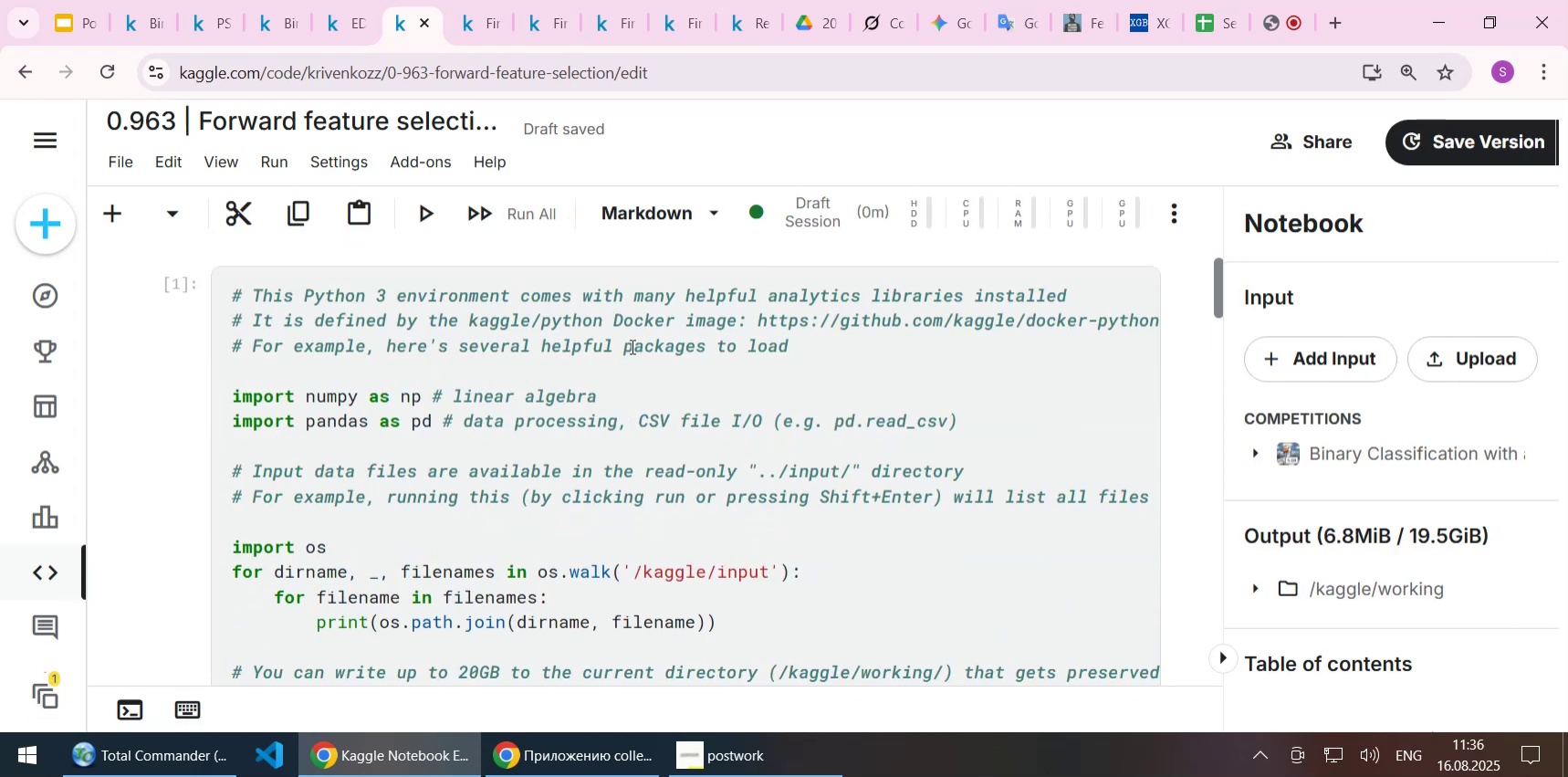 
left_click([630, 346])
 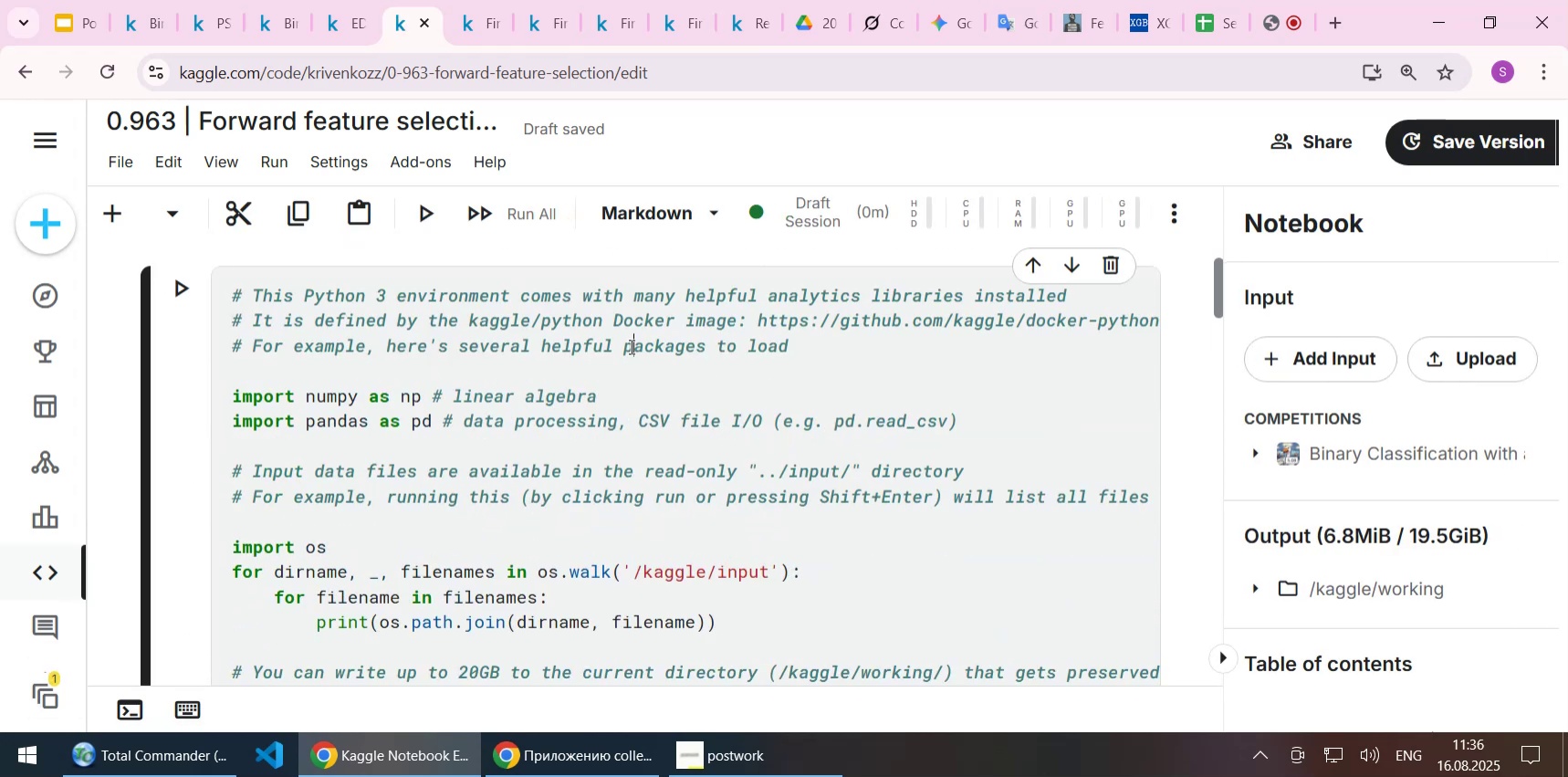 
key(Shift+Enter)
 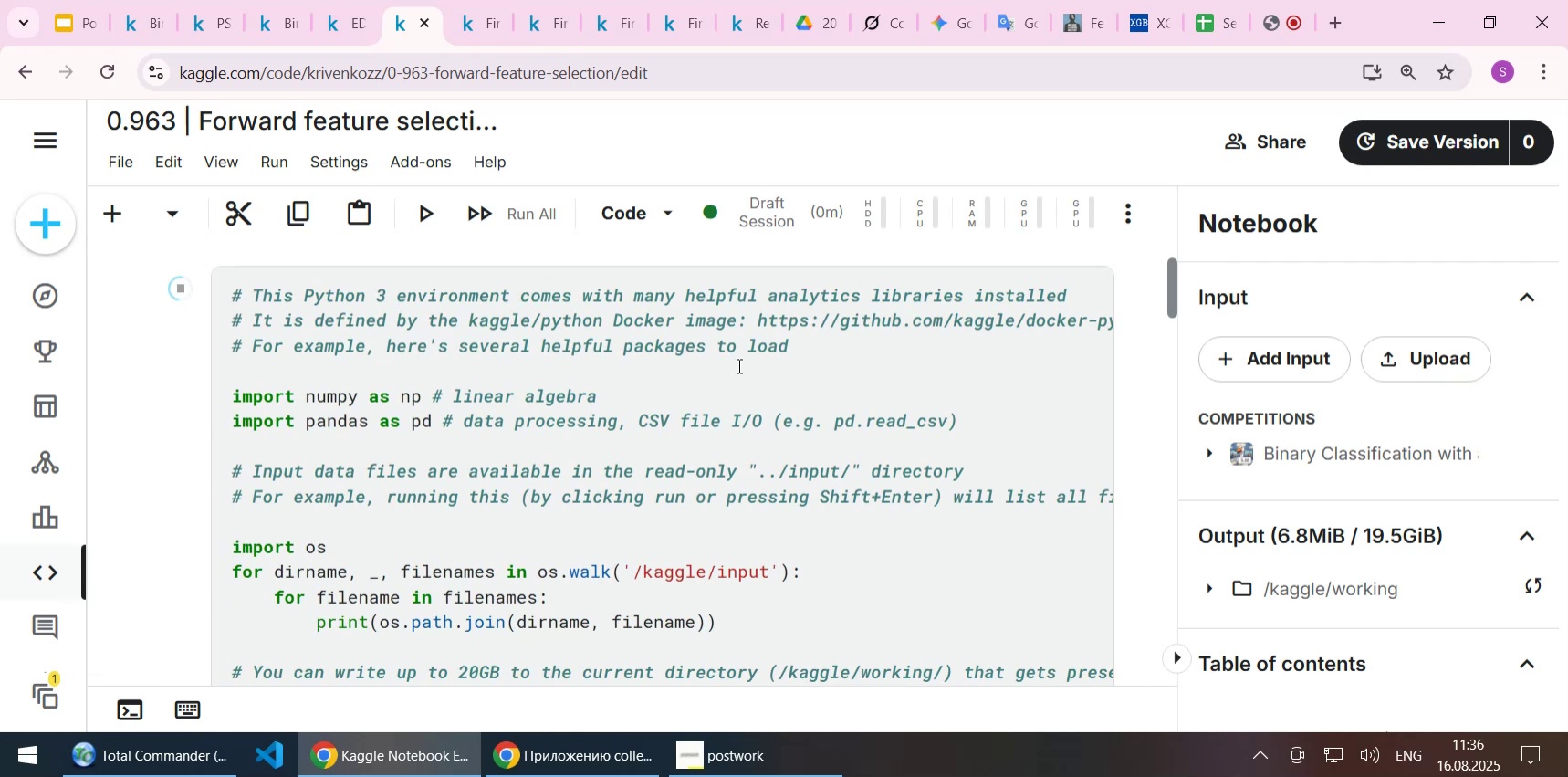 
scroll: coordinate [737, 365], scroll_direction: down, amount: 4.0
 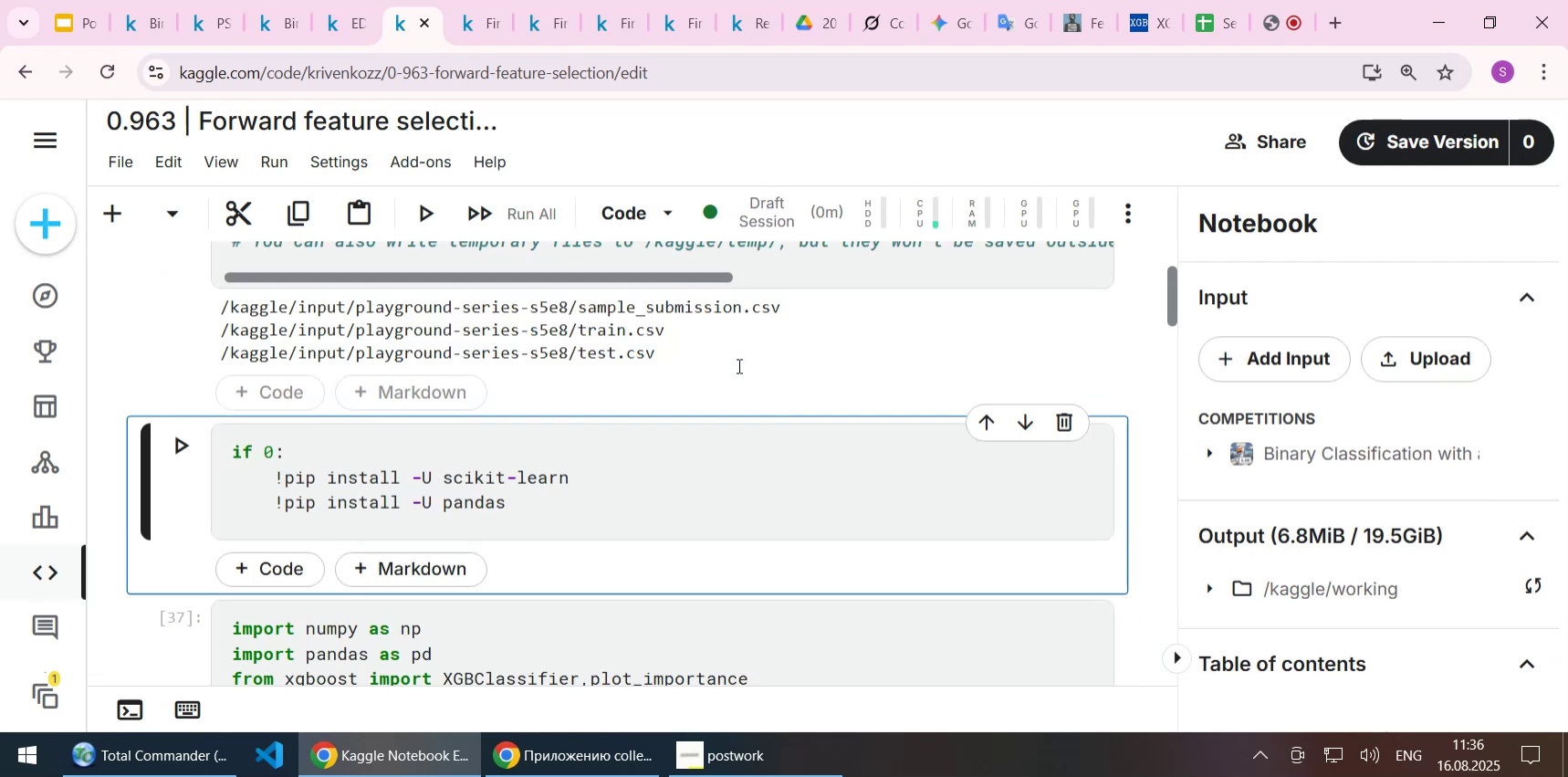 
key(Shift+Enter)
 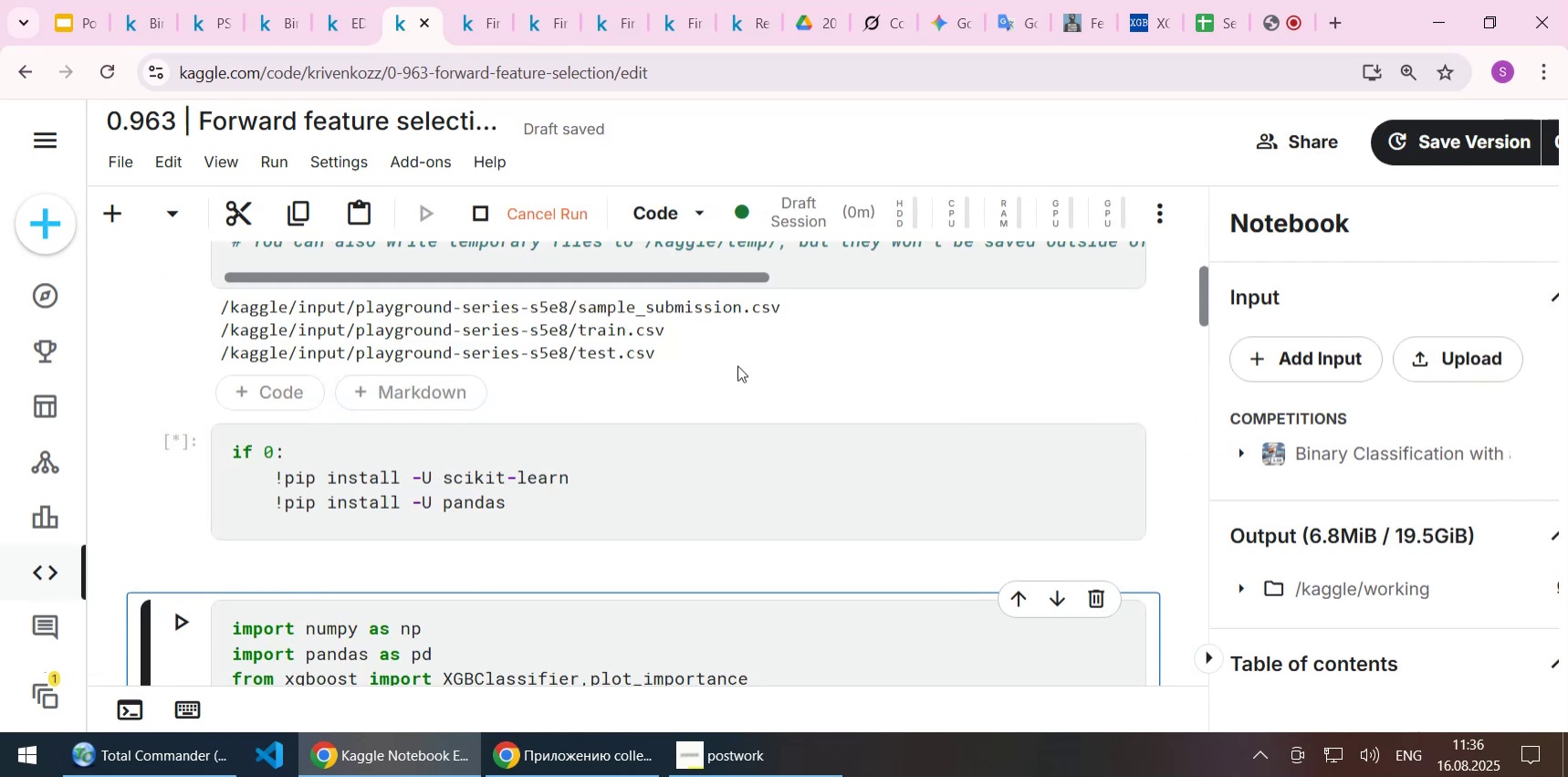 
scroll: coordinate [737, 365], scroll_direction: down, amount: 2.0
 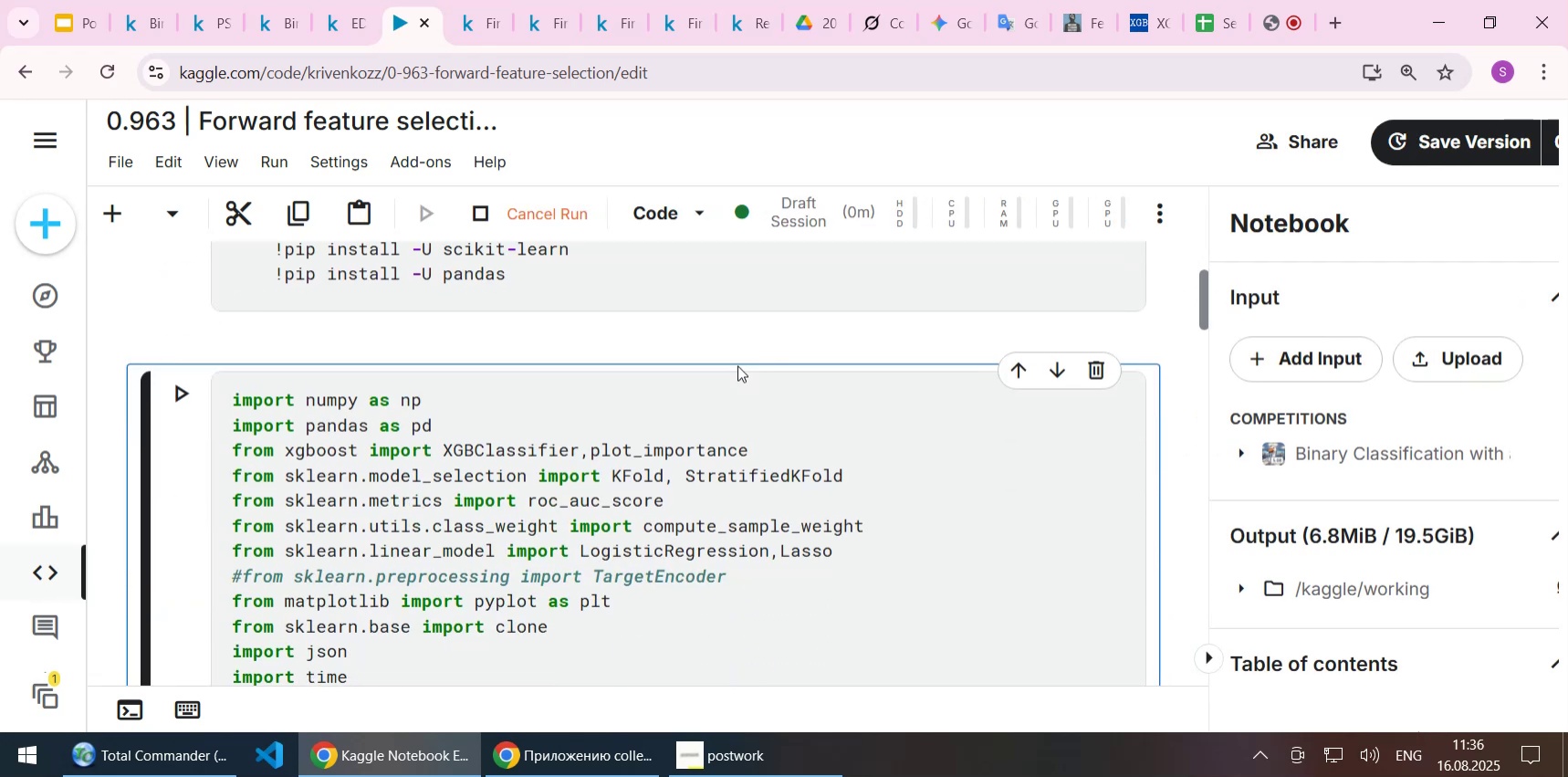 
key(Shift+Enter)
 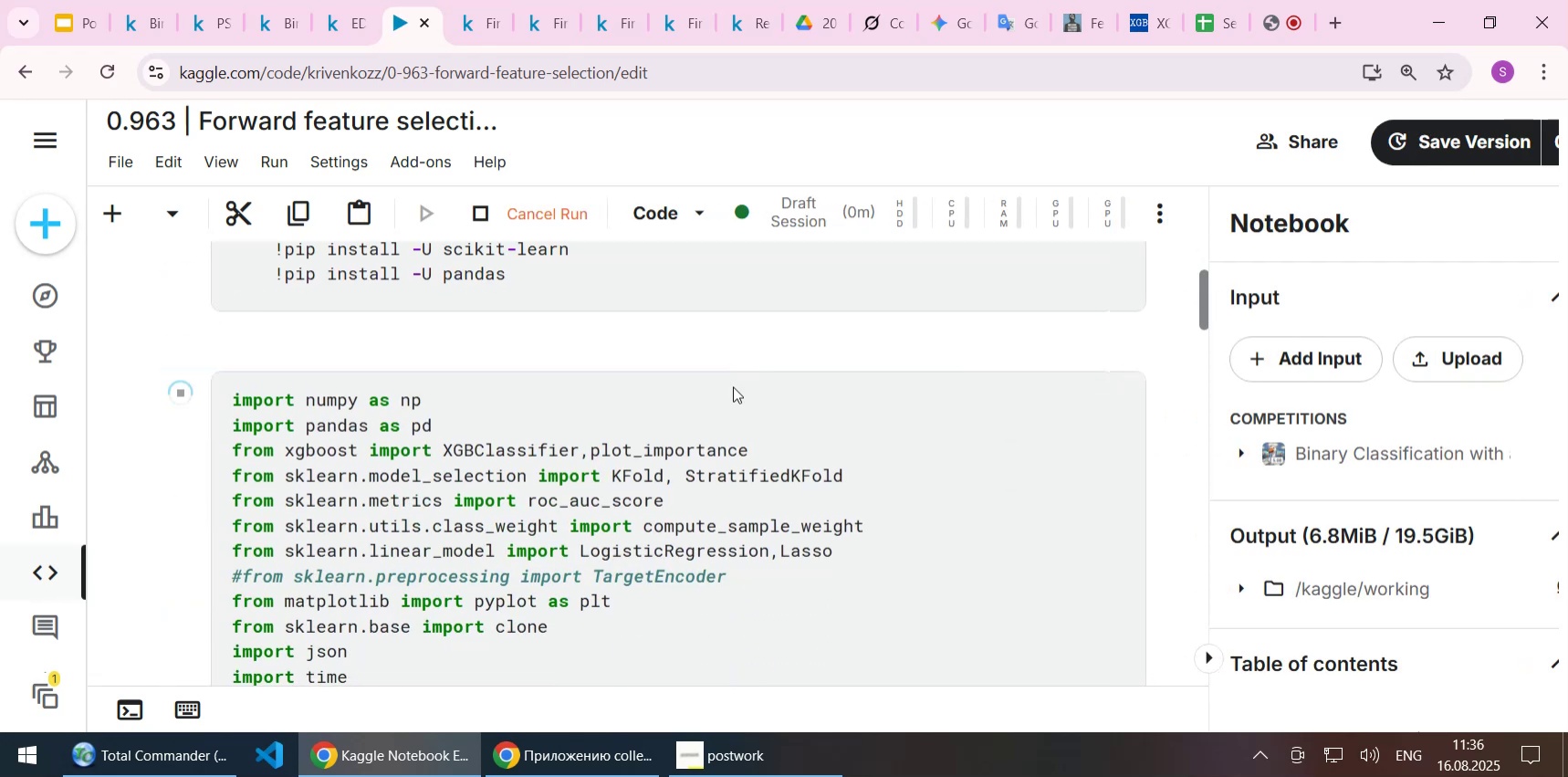 
scroll: coordinate [700, 454], scroll_direction: down, amount: 2.0
 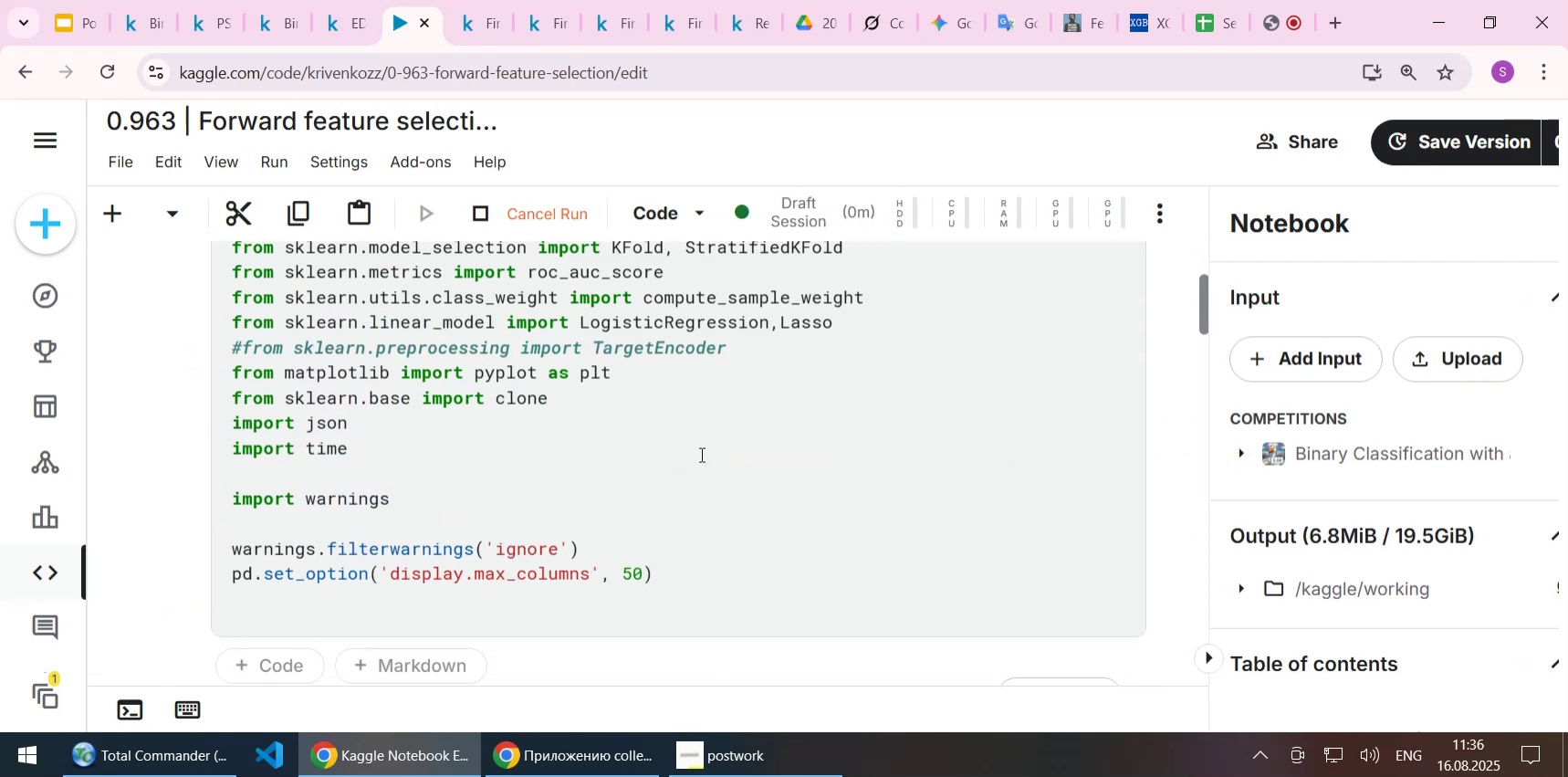 
scroll: coordinate [700, 454], scroll_direction: up, amount: 1.0
 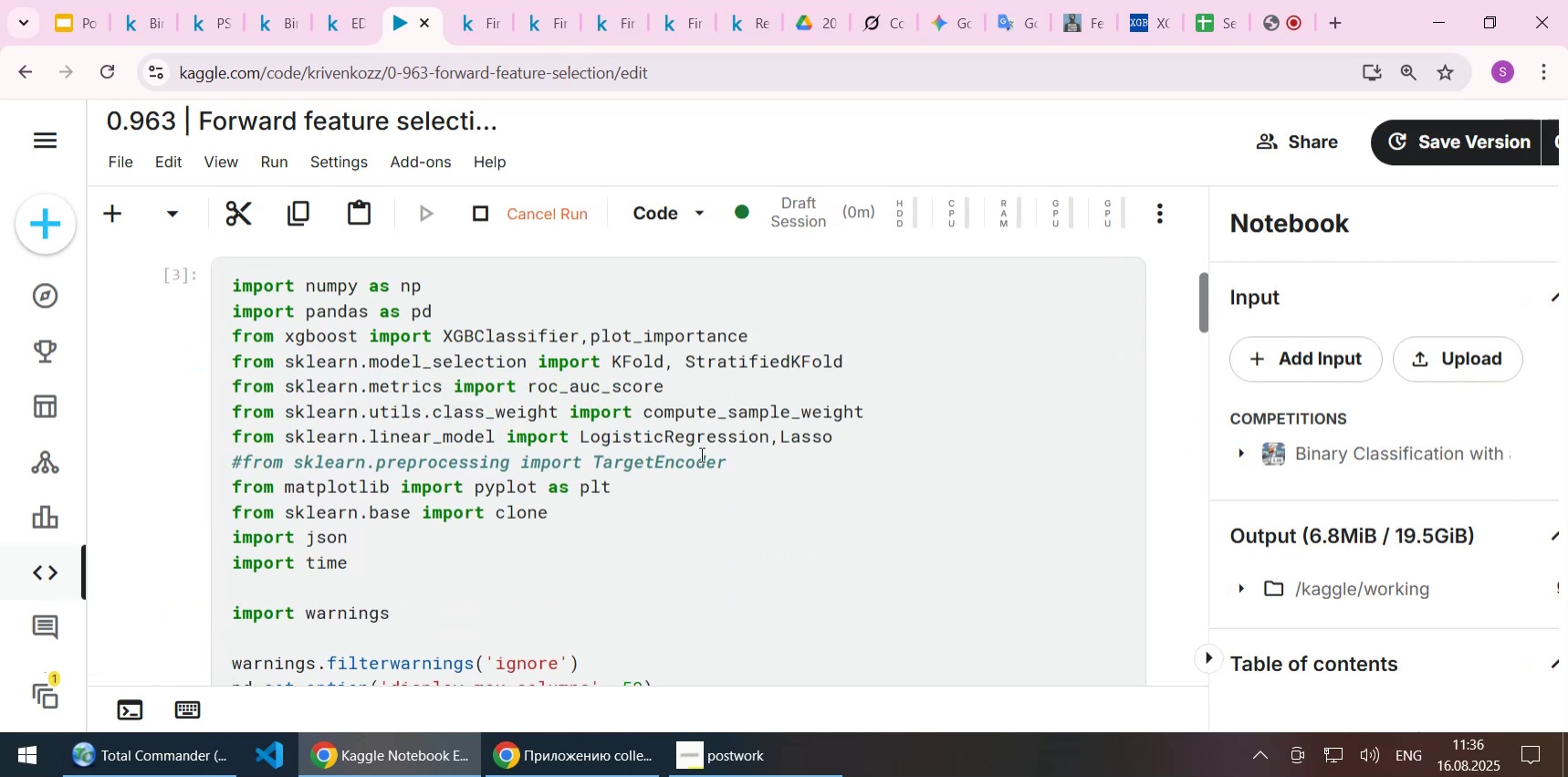 
scroll: coordinate [700, 454], scroll_direction: down, amount: 4.0
 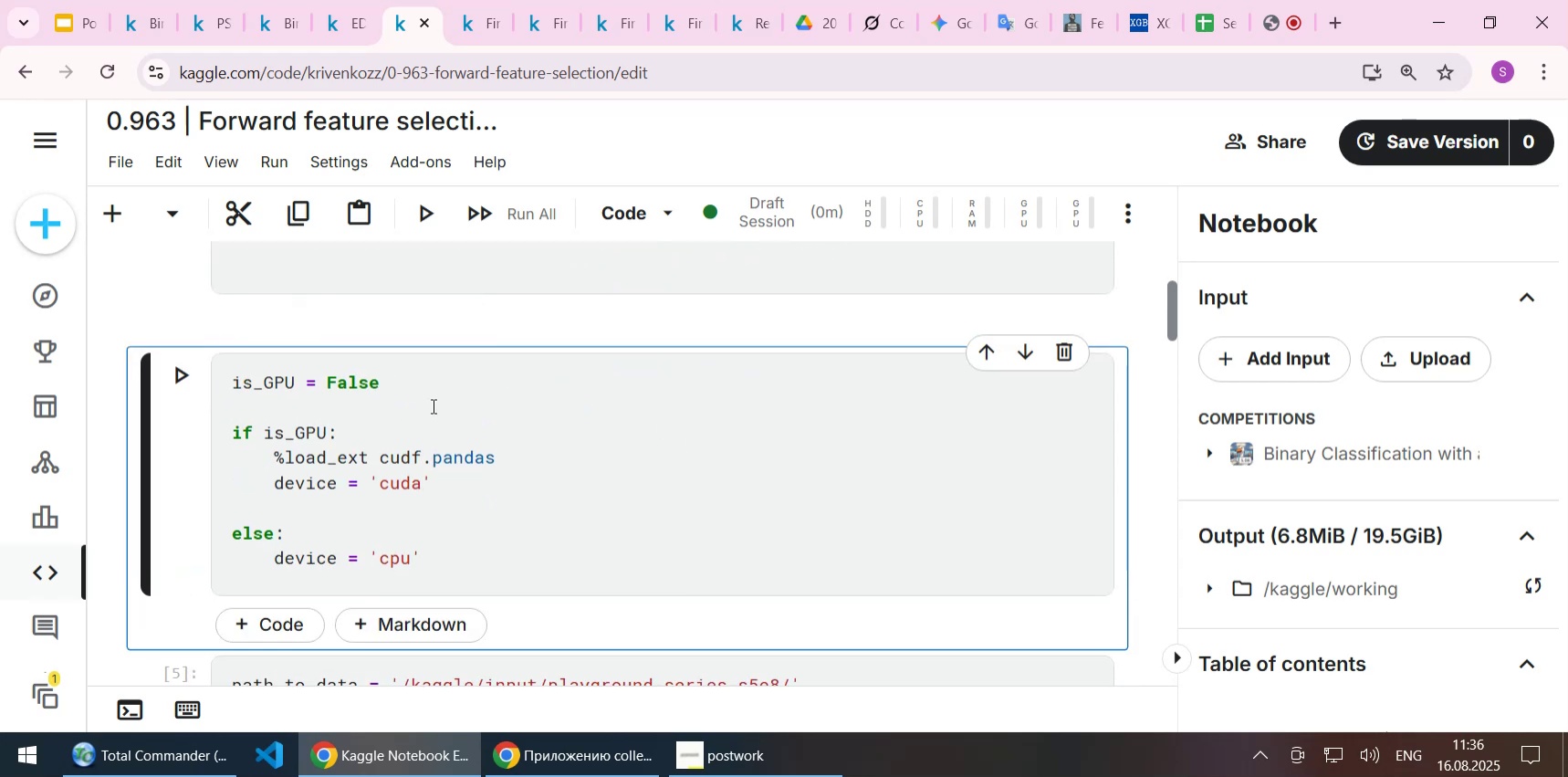 
double_click([362, 388])
 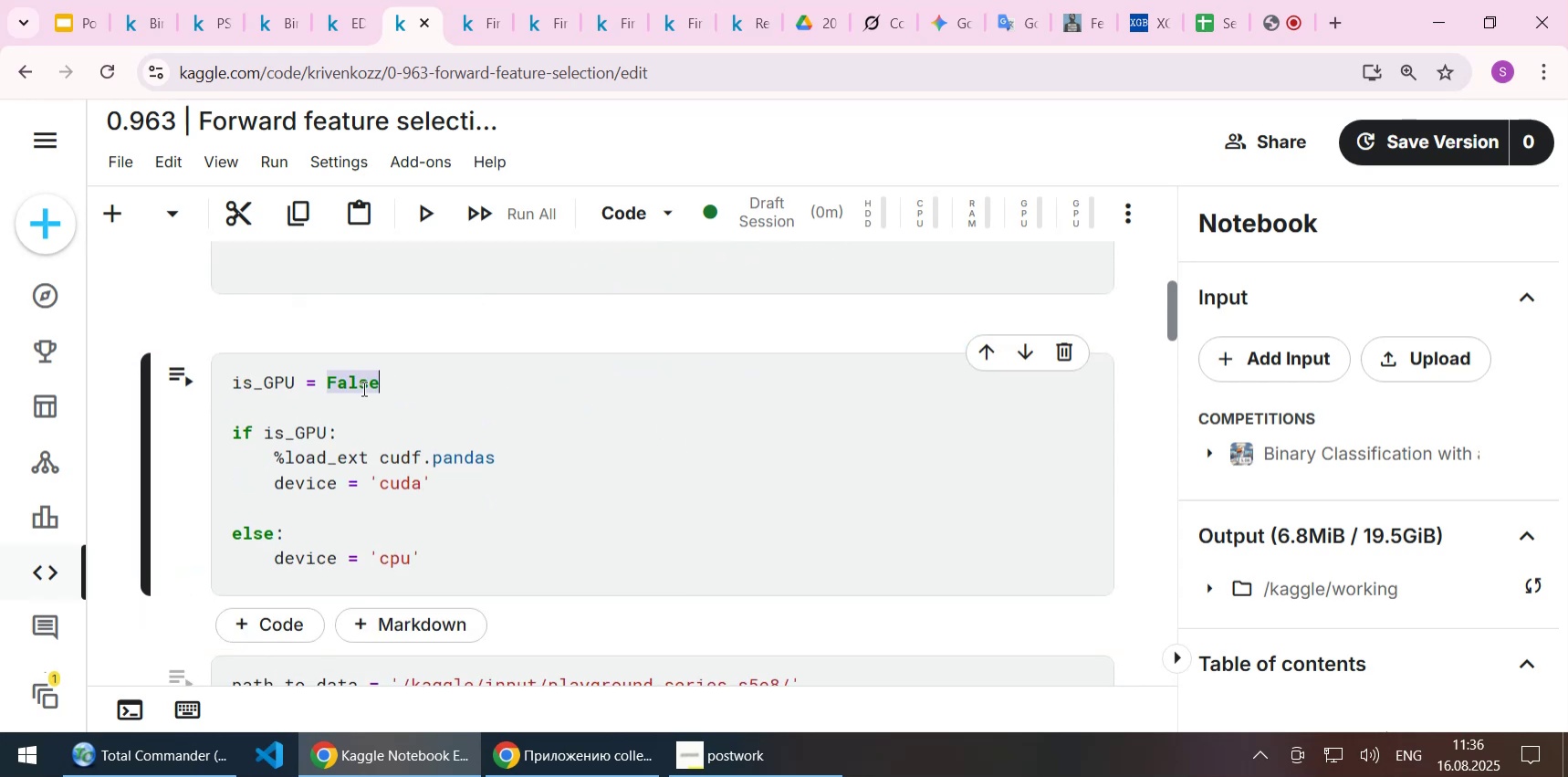 
type(True)
 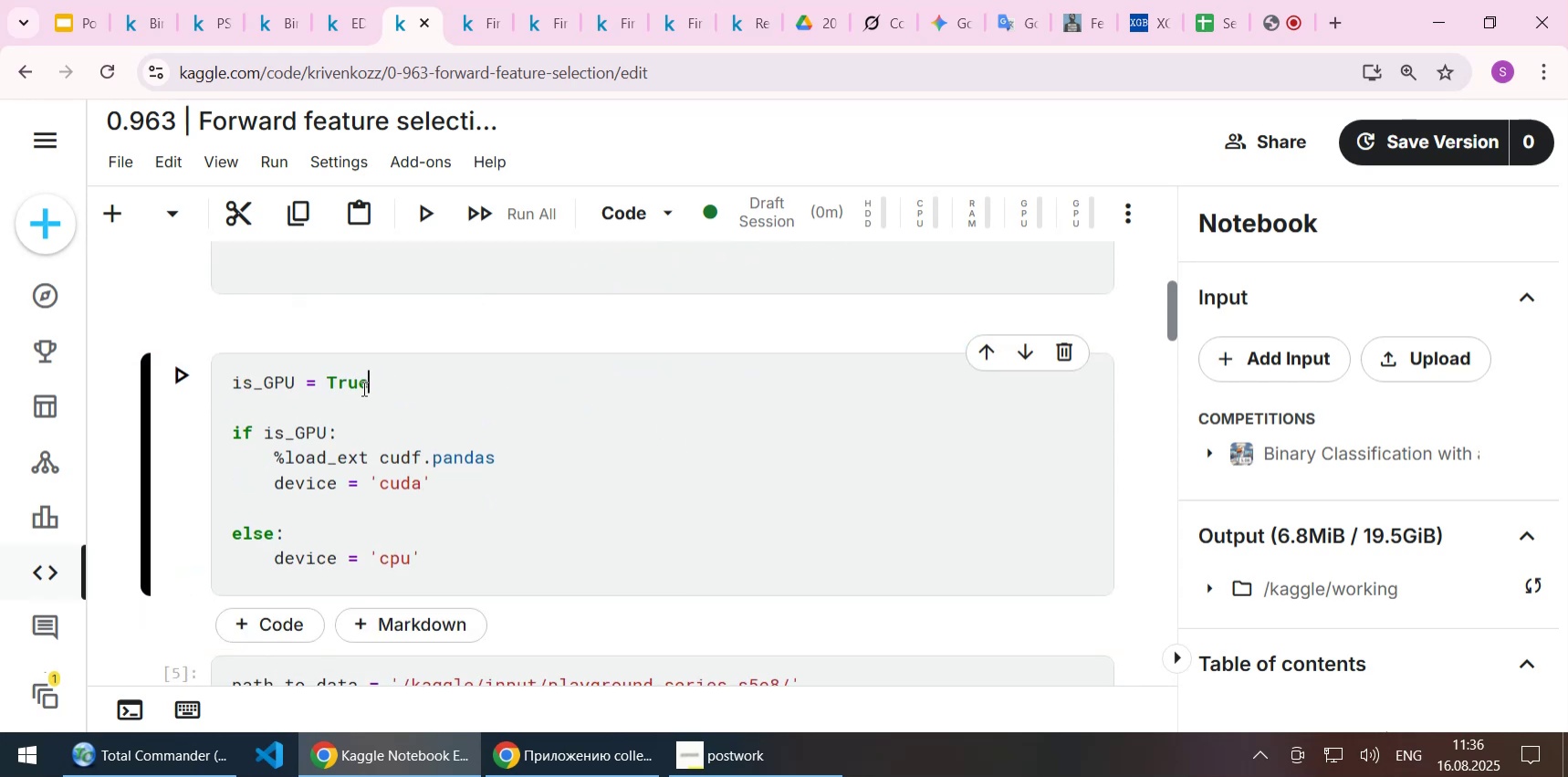 
key(Shift+Enter)
 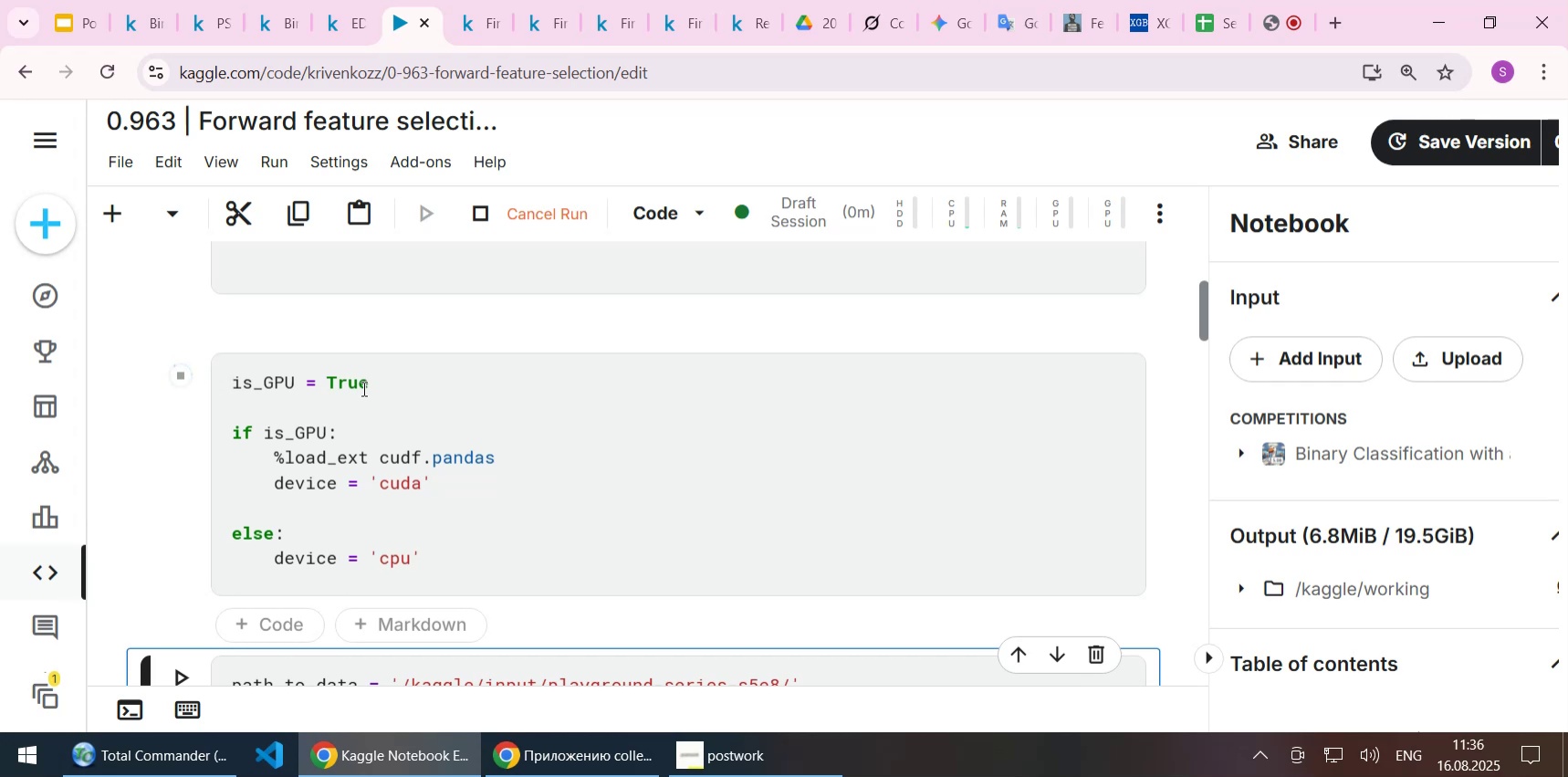 
wait(11.53)
 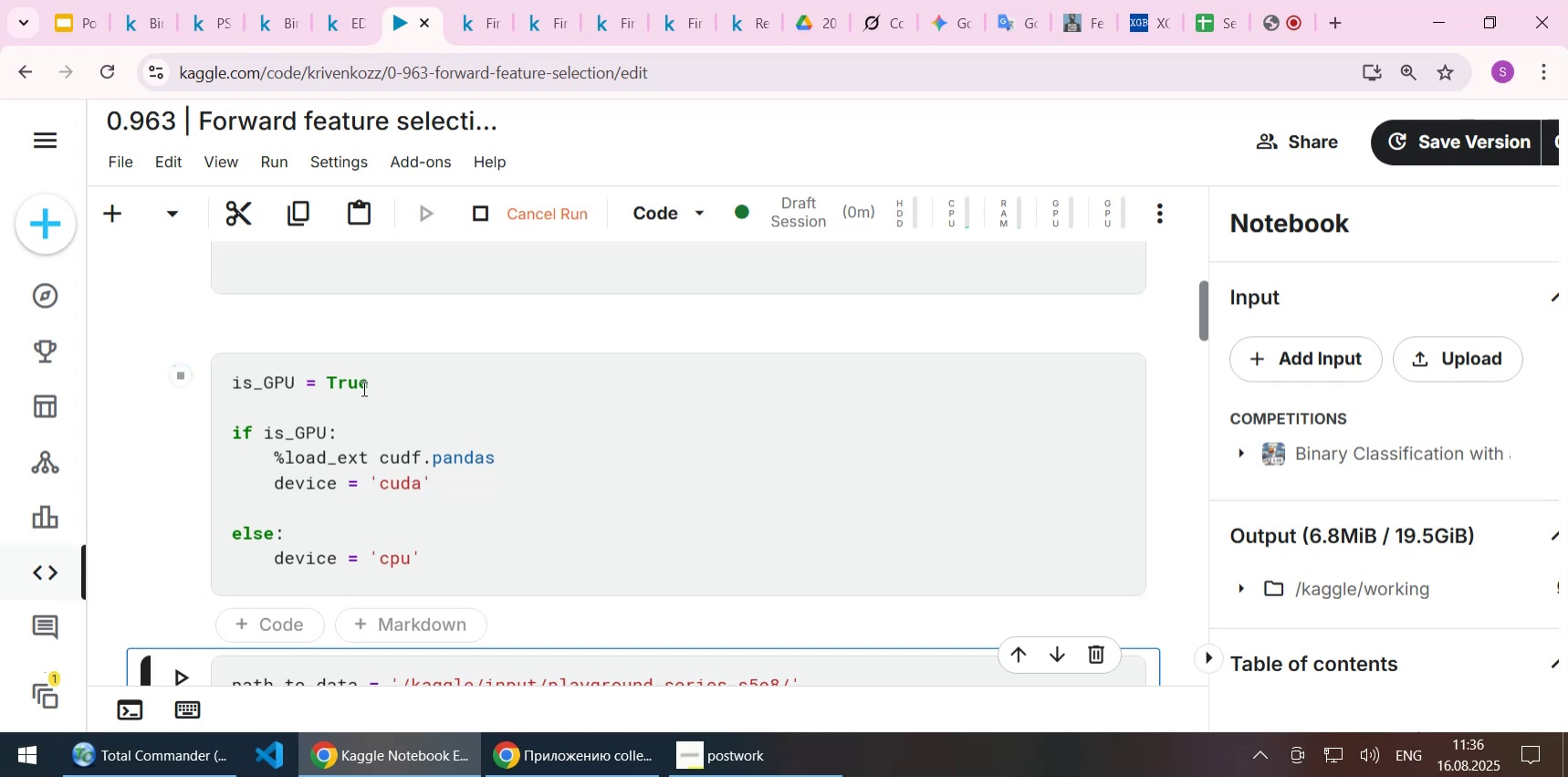 
scroll: coordinate [481, 425], scroll_direction: down, amount: 2.0
 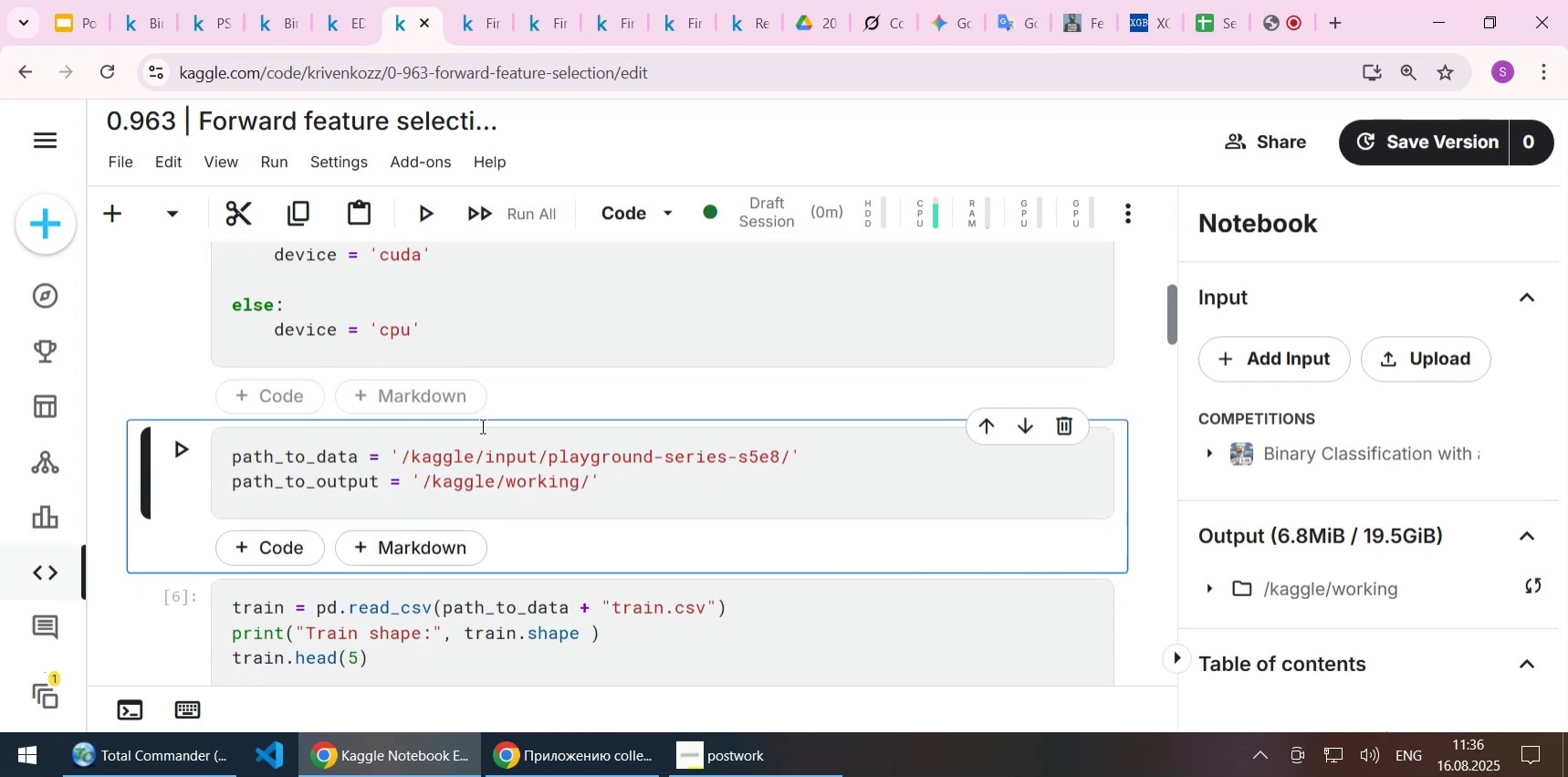 
key(Shift+Enter)
 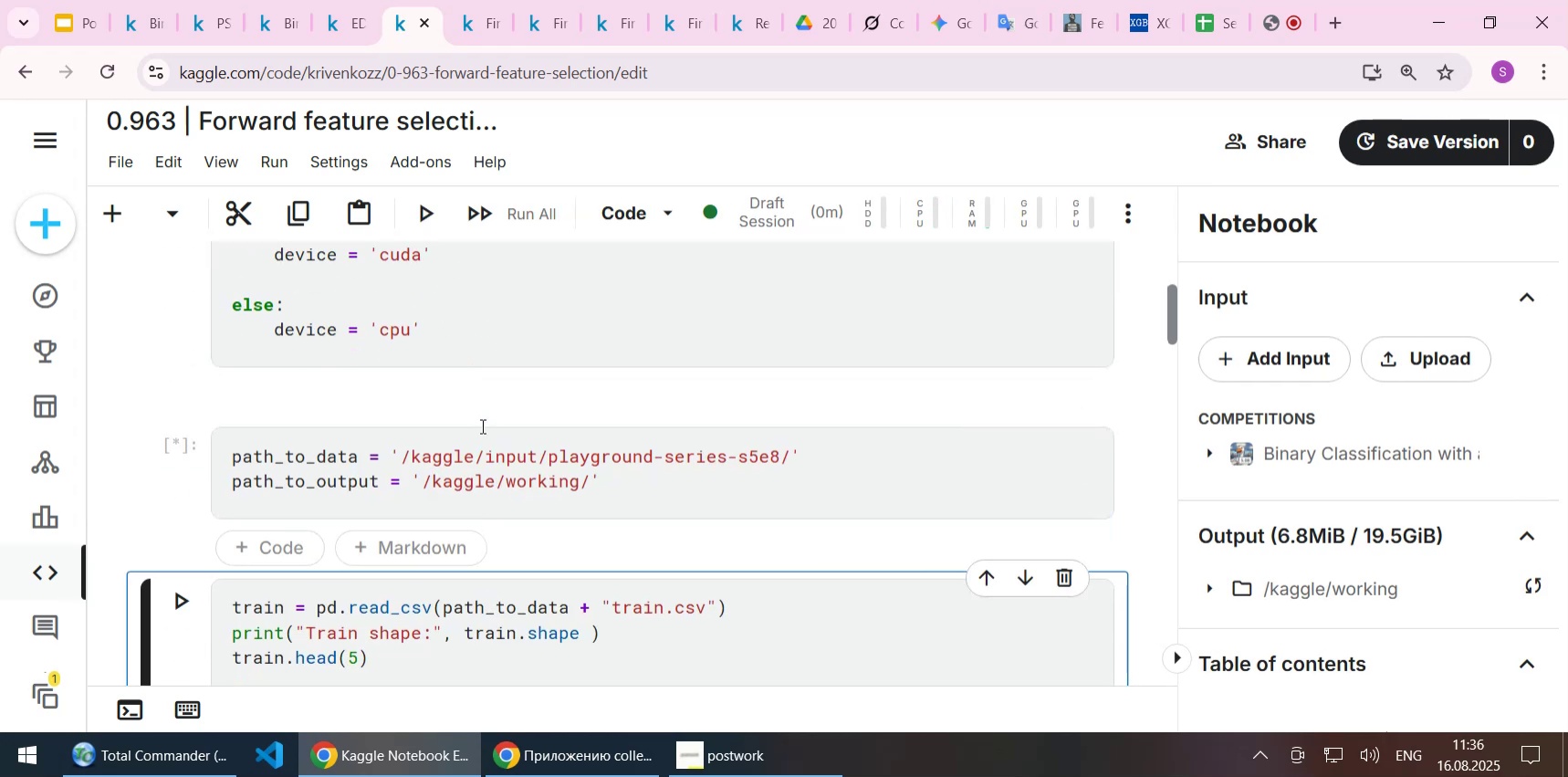 
key(Shift+Enter)
 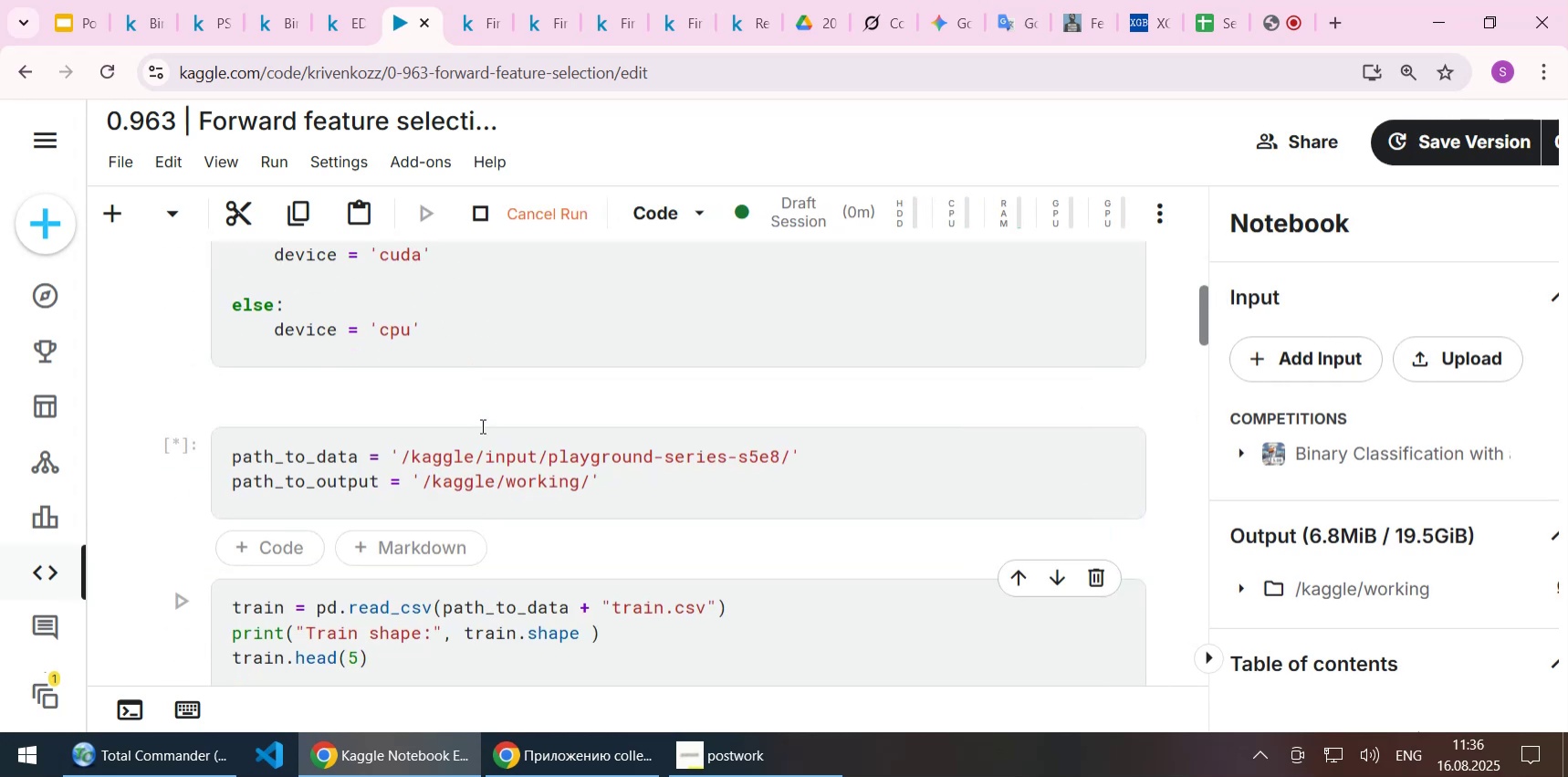 
scroll: coordinate [873, 481], scroll_direction: down, amount: 6.0
 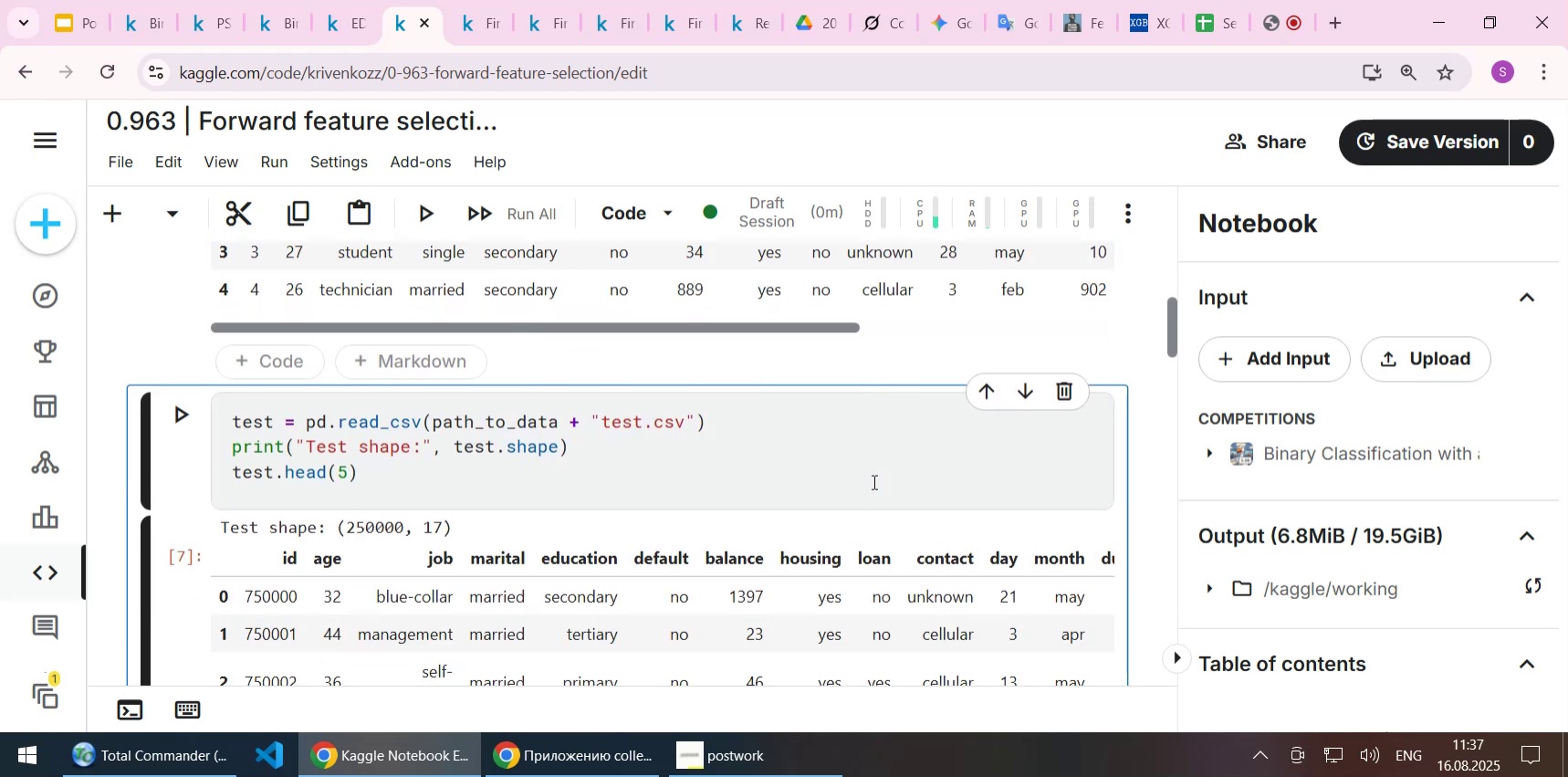 
key(Shift+Enter)
 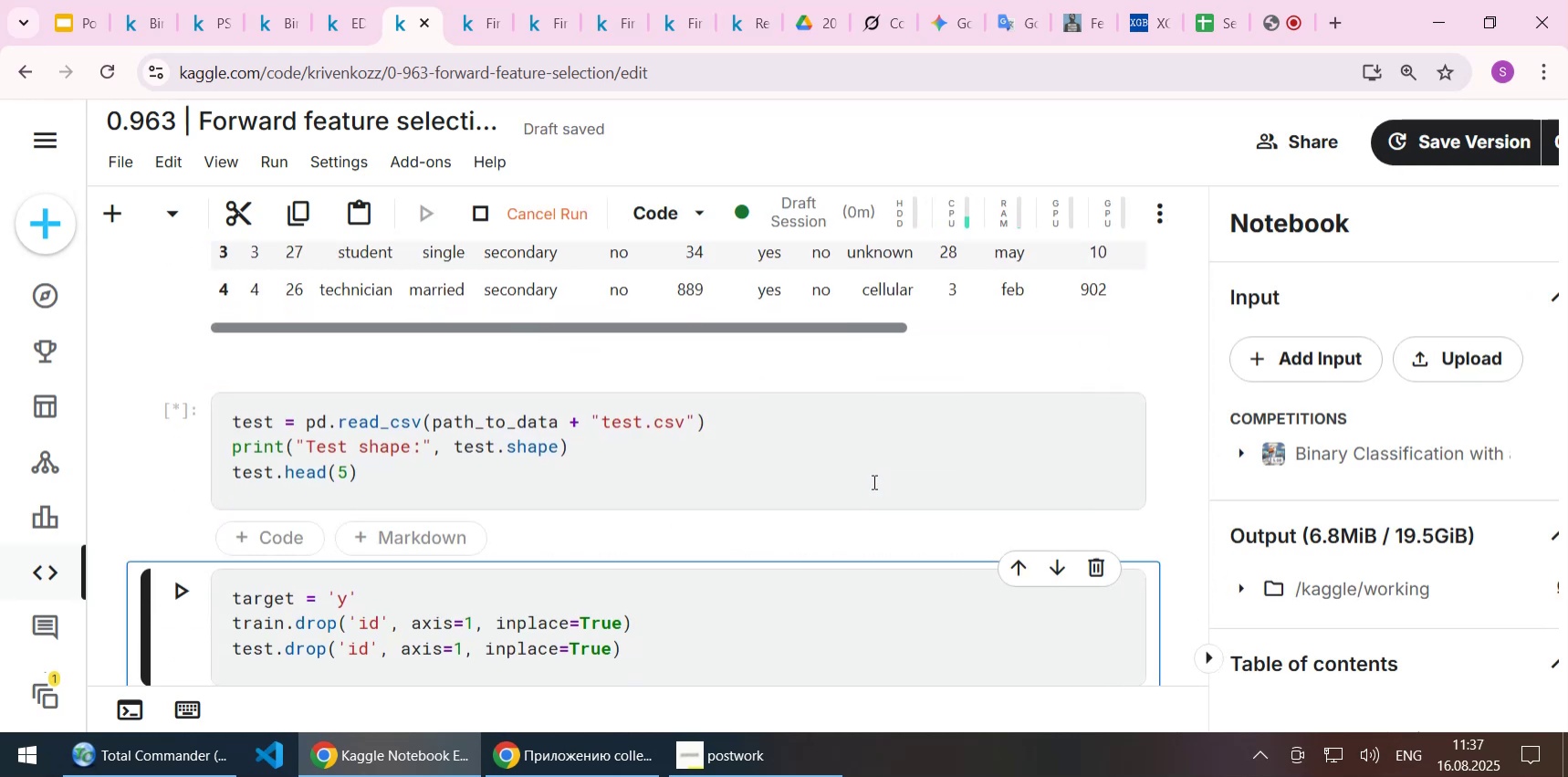 
scroll: coordinate [847, 490], scroll_direction: down, amount: 4.0
 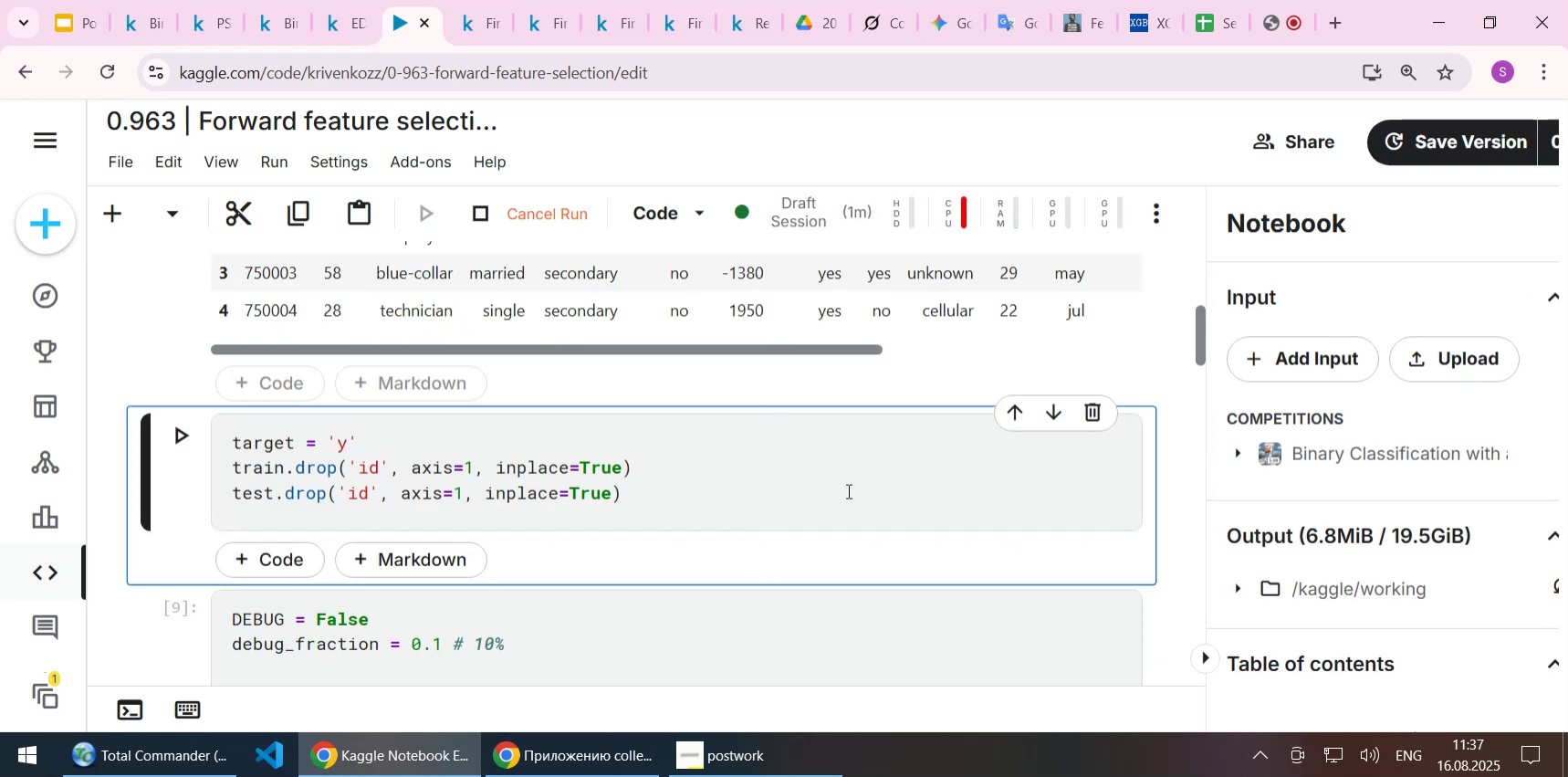 
key(Shift+Enter)
 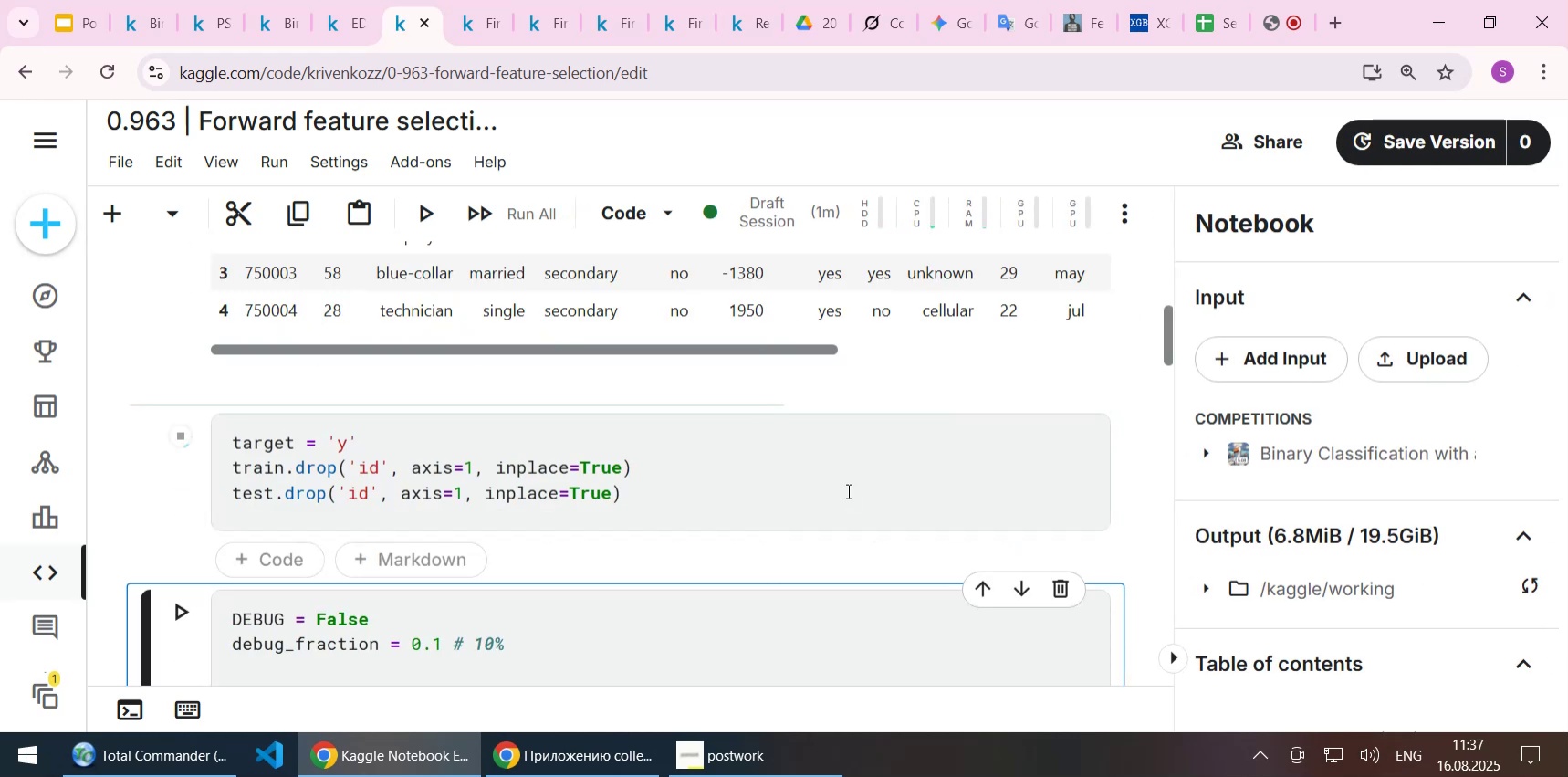 
key(Shift+ShiftLeft)
 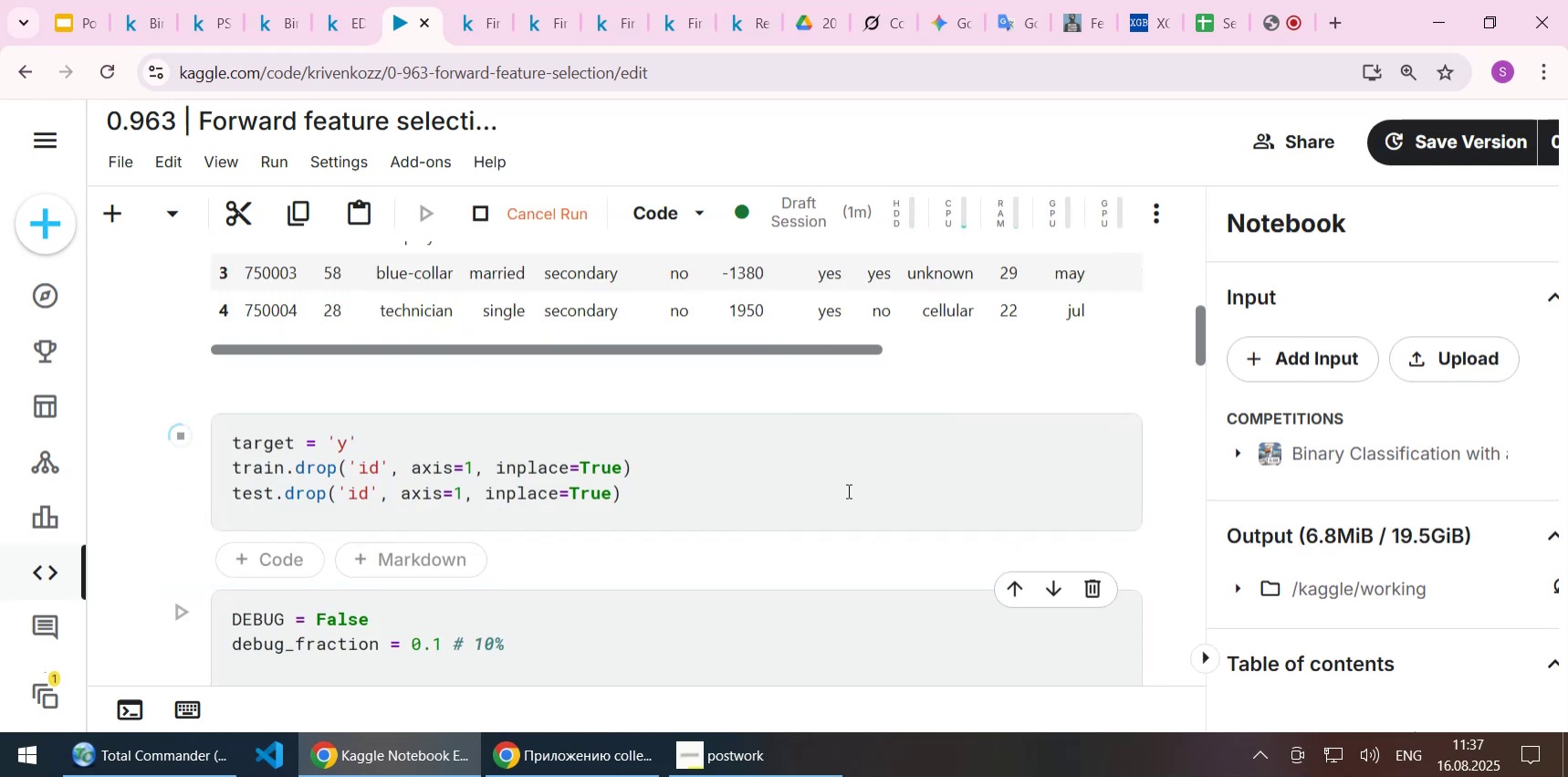 
key(Shift+Enter)
 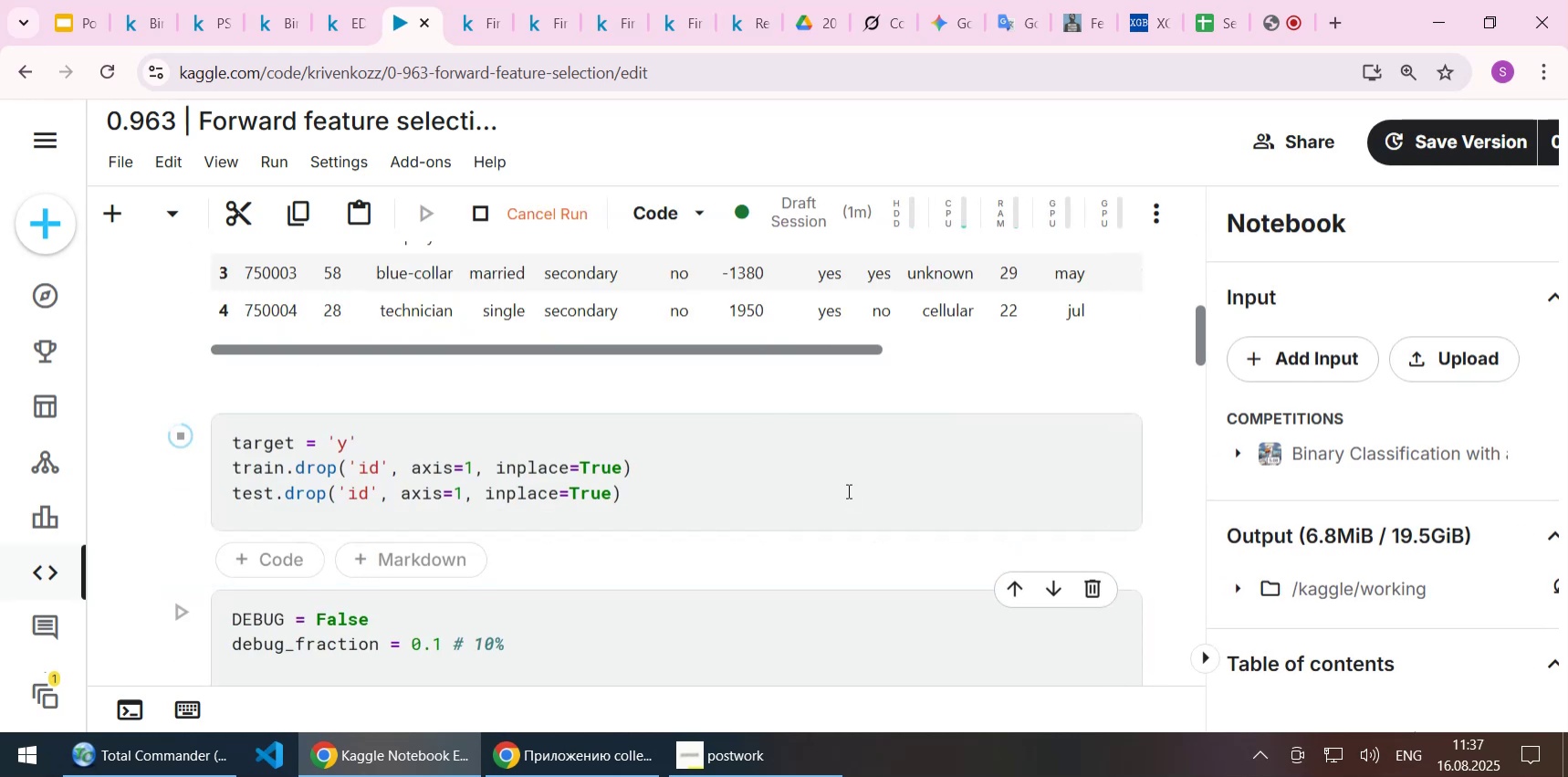 
scroll: coordinate [747, 415], scroll_direction: down, amount: 5.0
 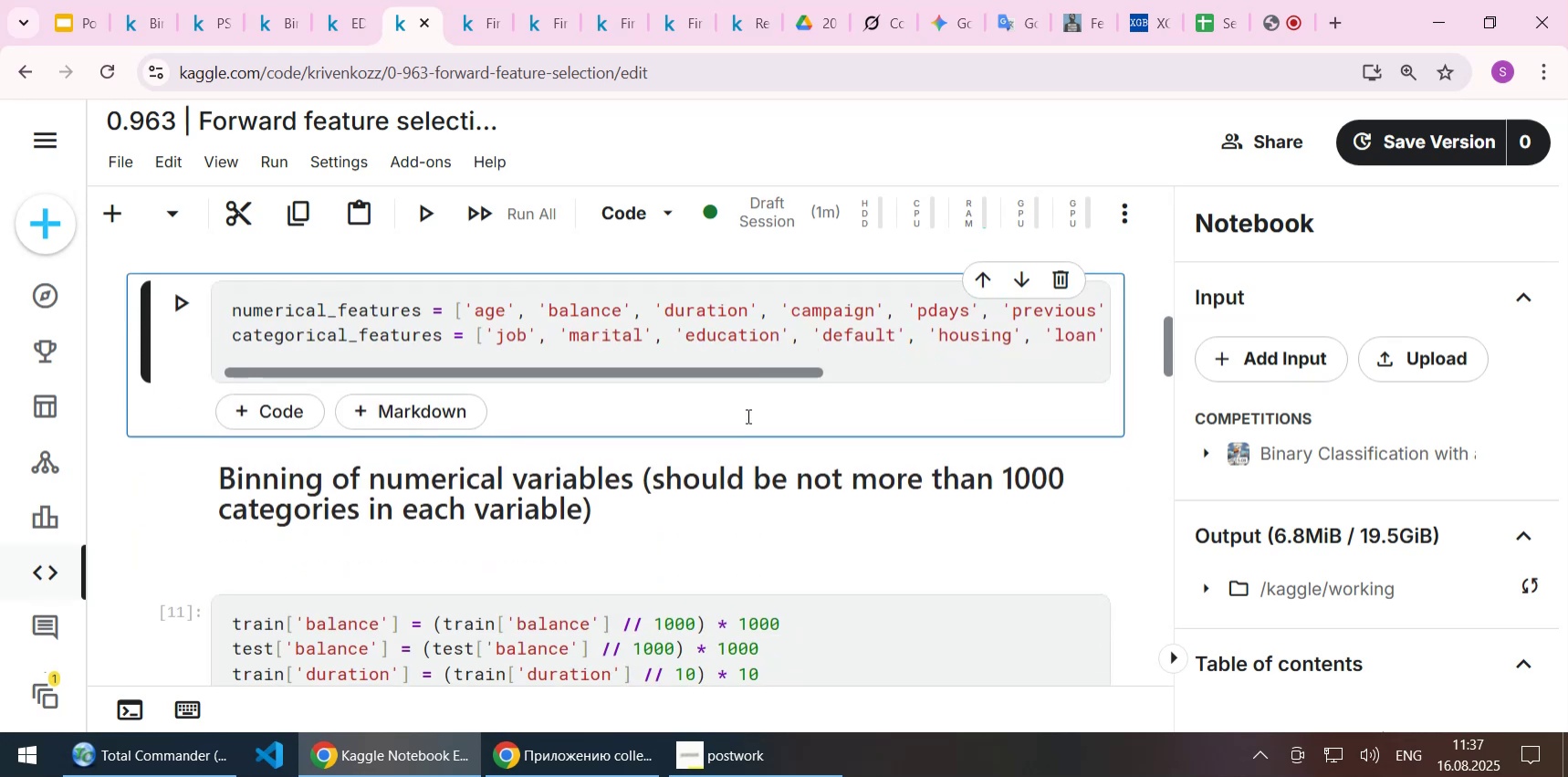 
key(Shift+Enter)
 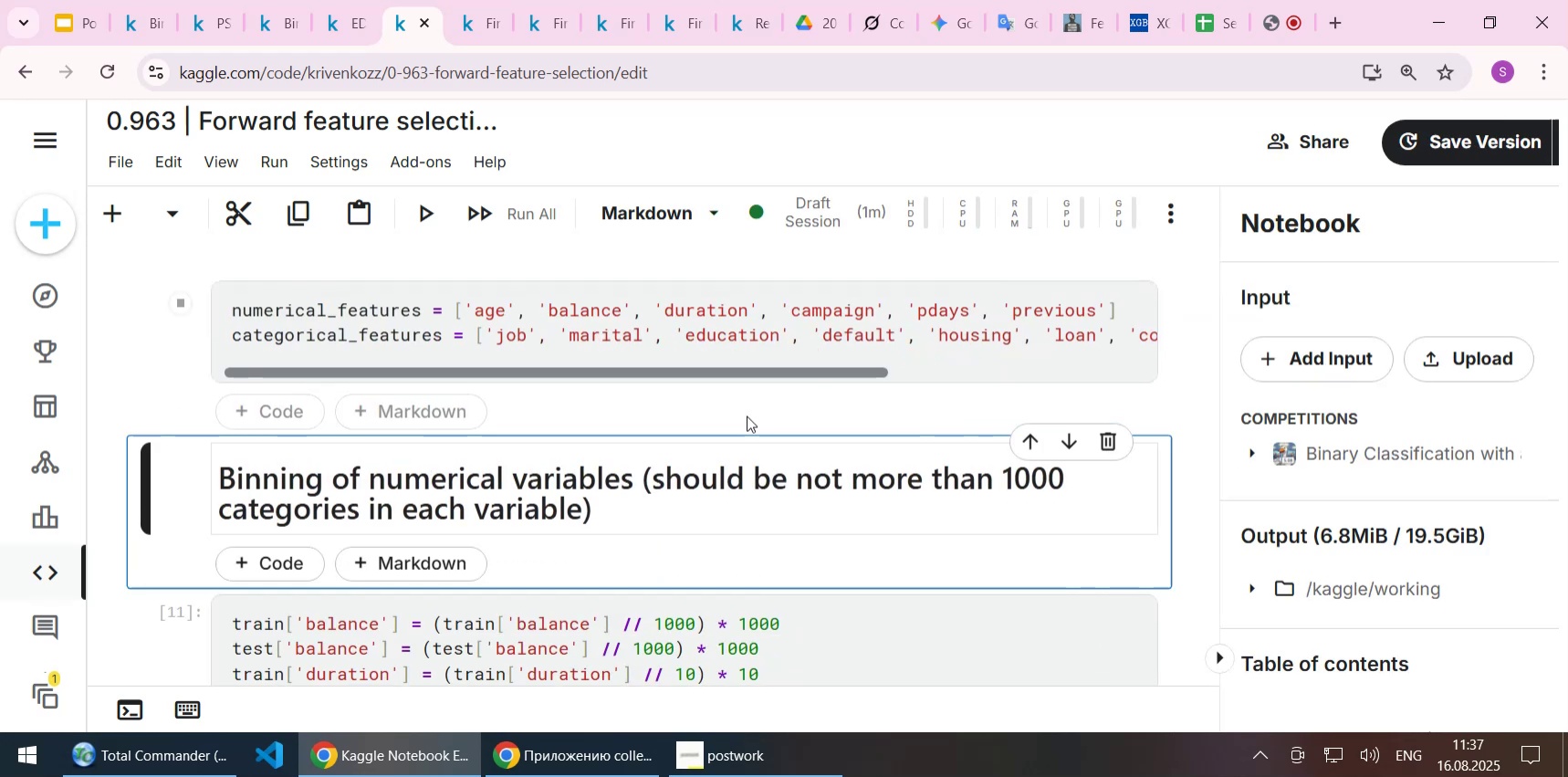 
scroll: coordinate [747, 415], scroll_direction: down, amount: 2.0
 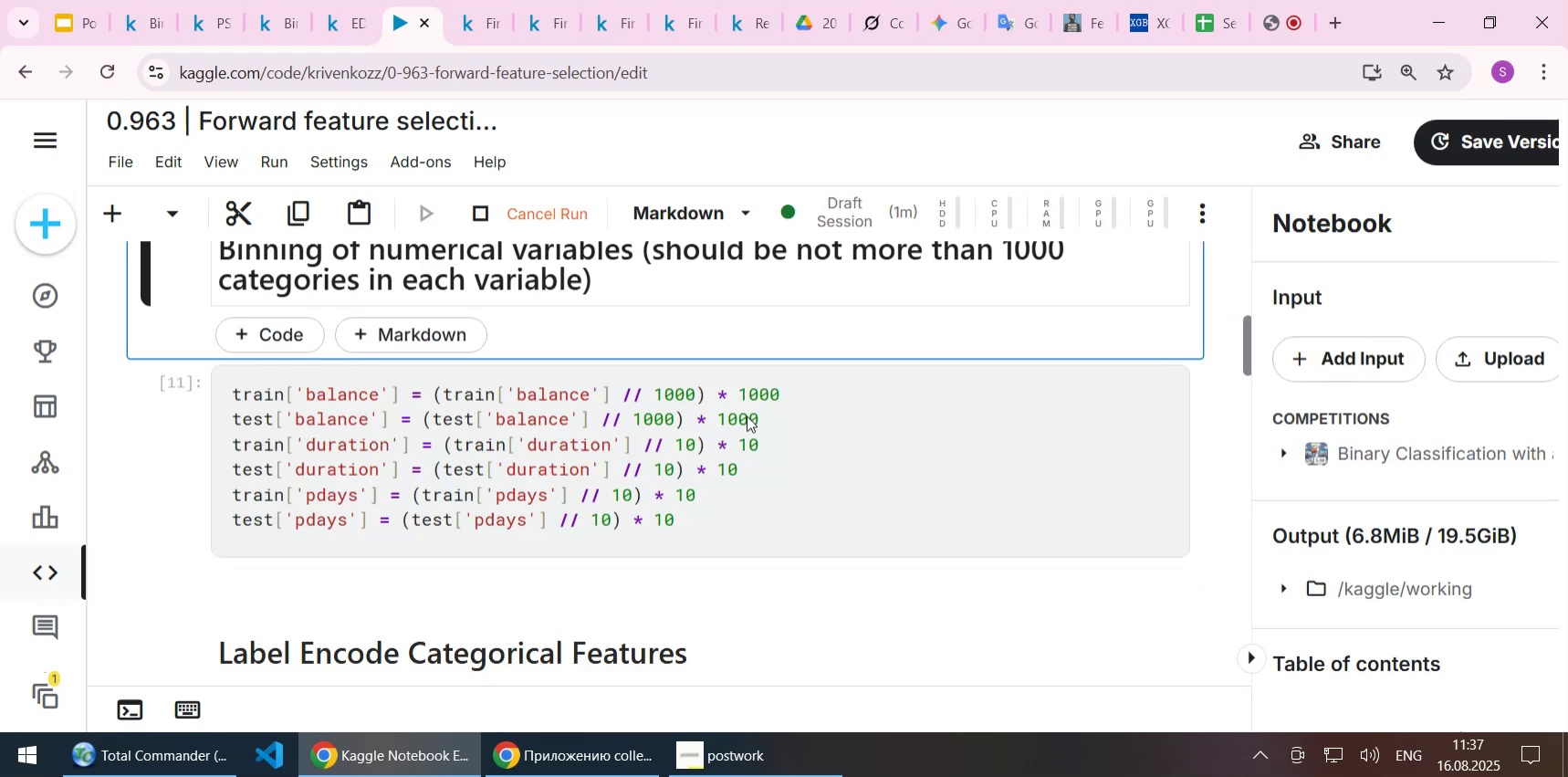 
key(Shift+Enter)
 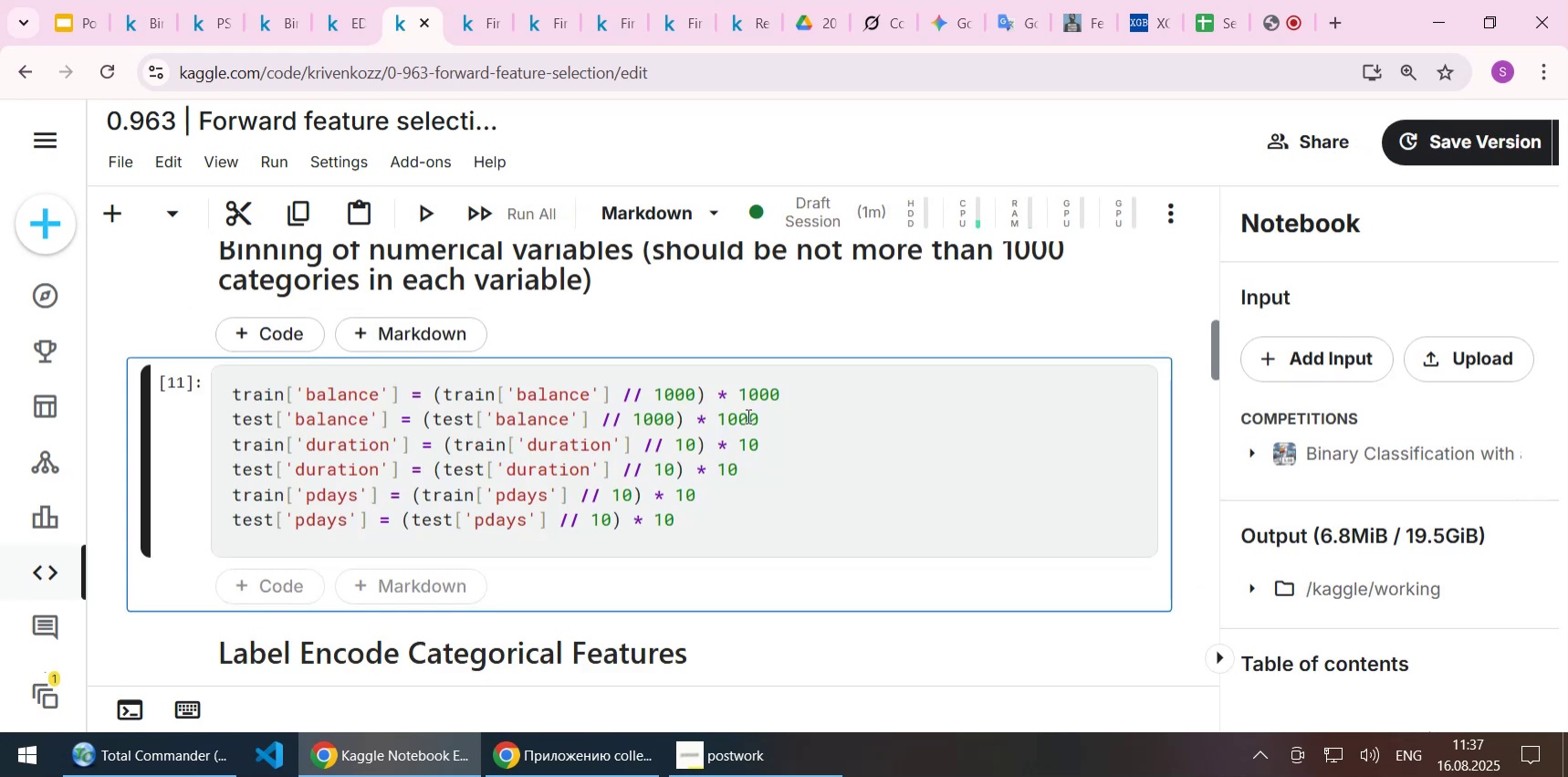 
key(Shift+Enter)
 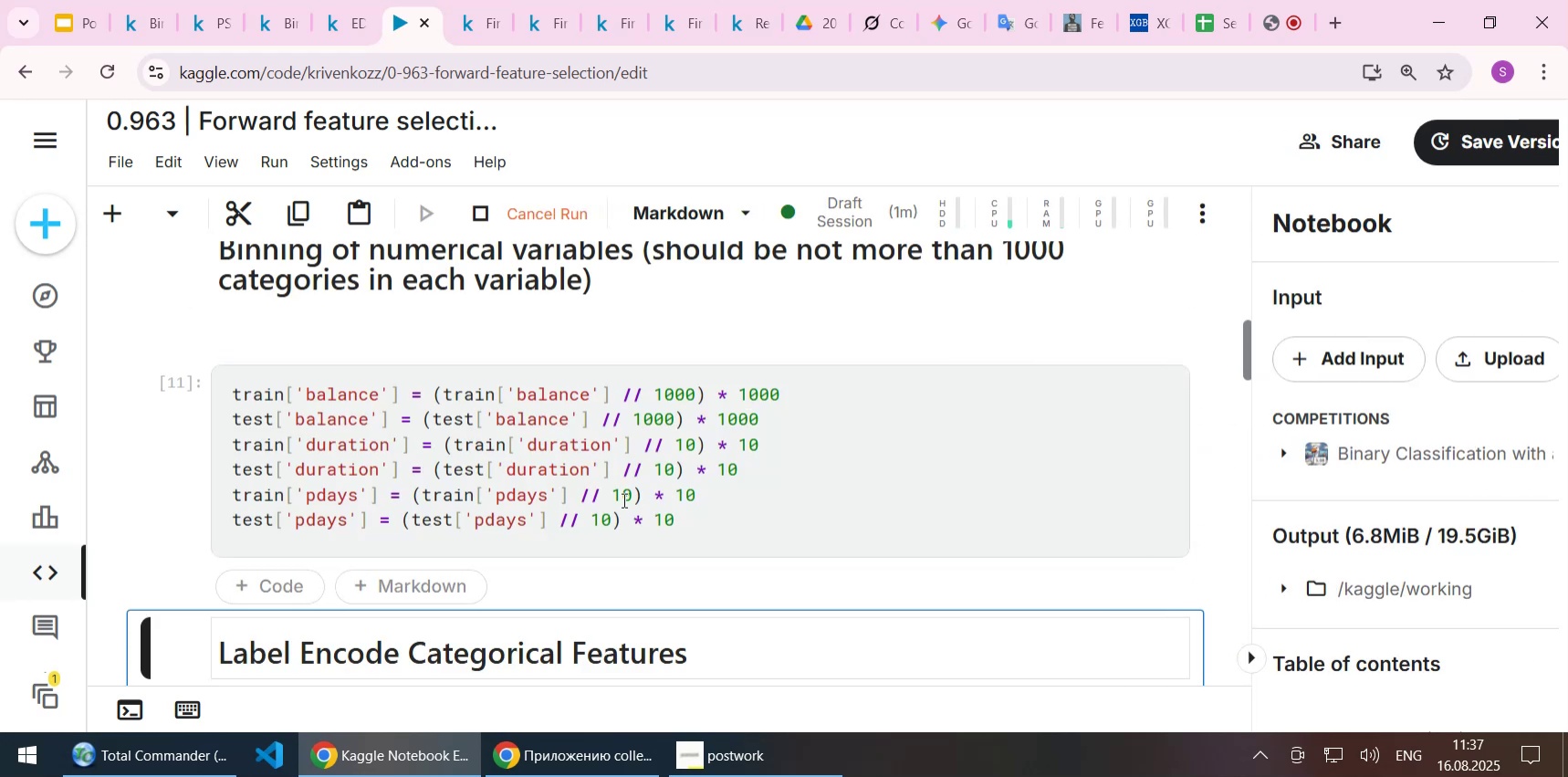 
scroll: coordinate [602, 499], scroll_direction: down, amount: 3.0
 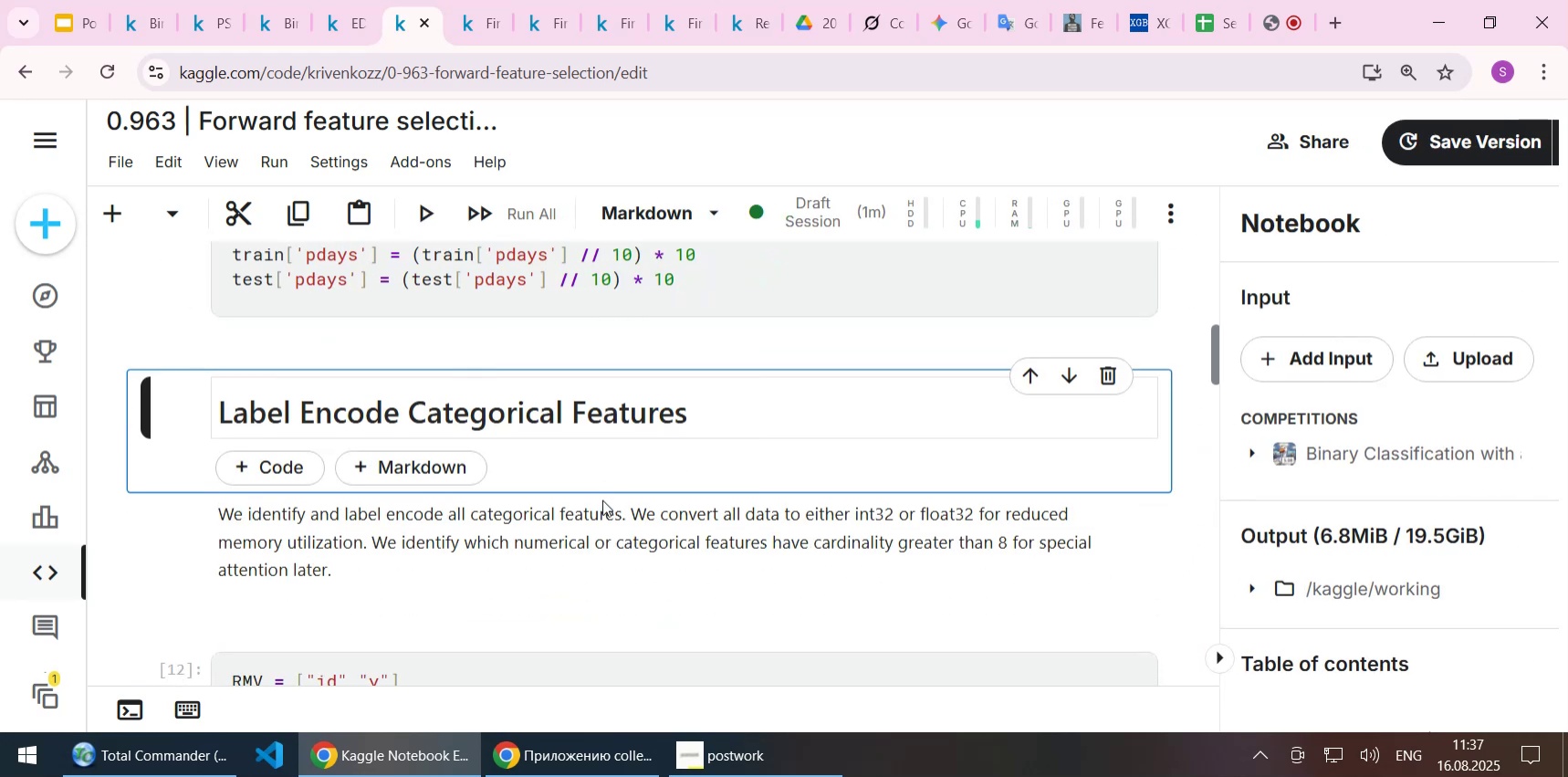 
key(Shift+Enter)
 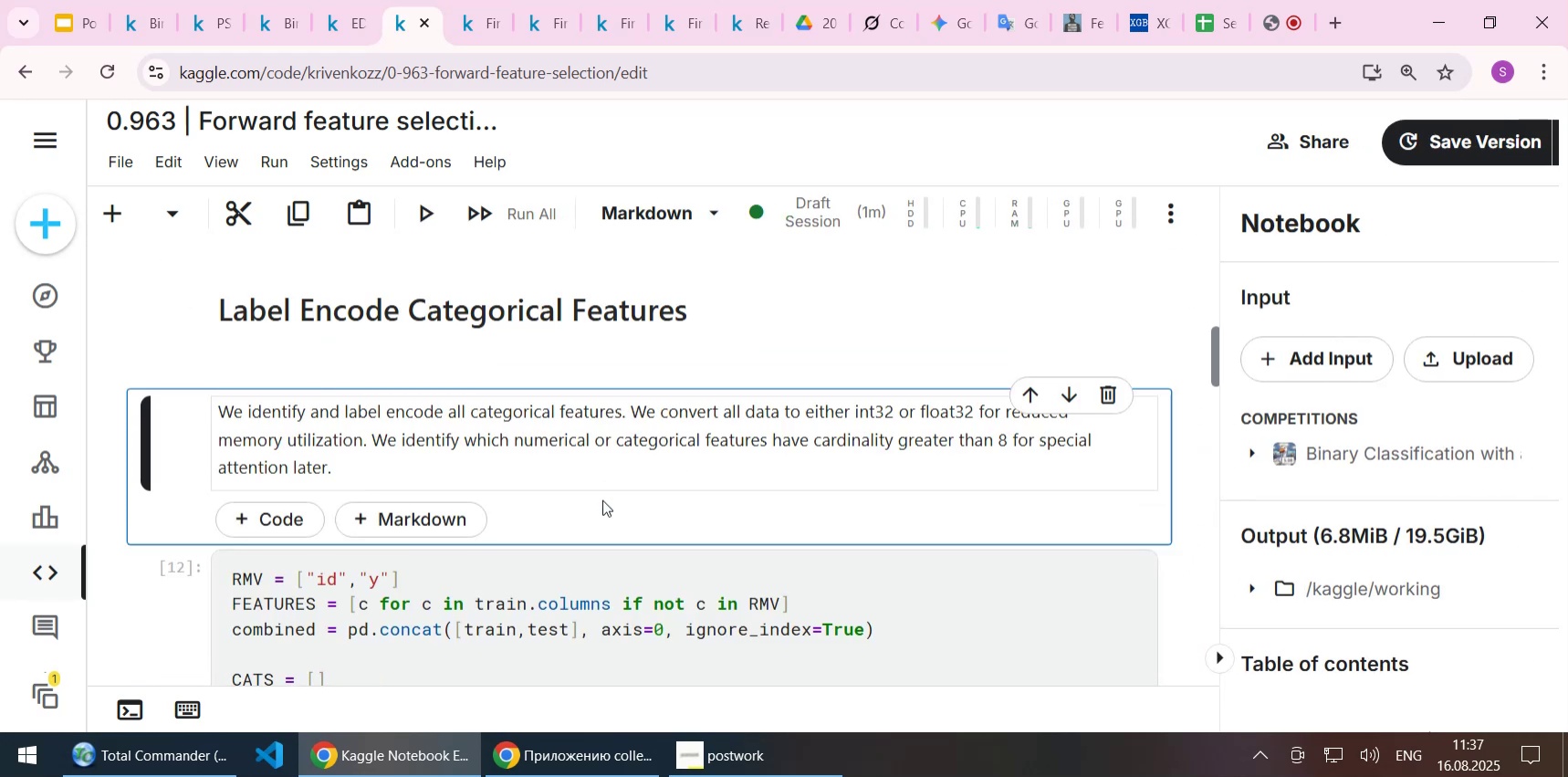 
key(Shift+Enter)
 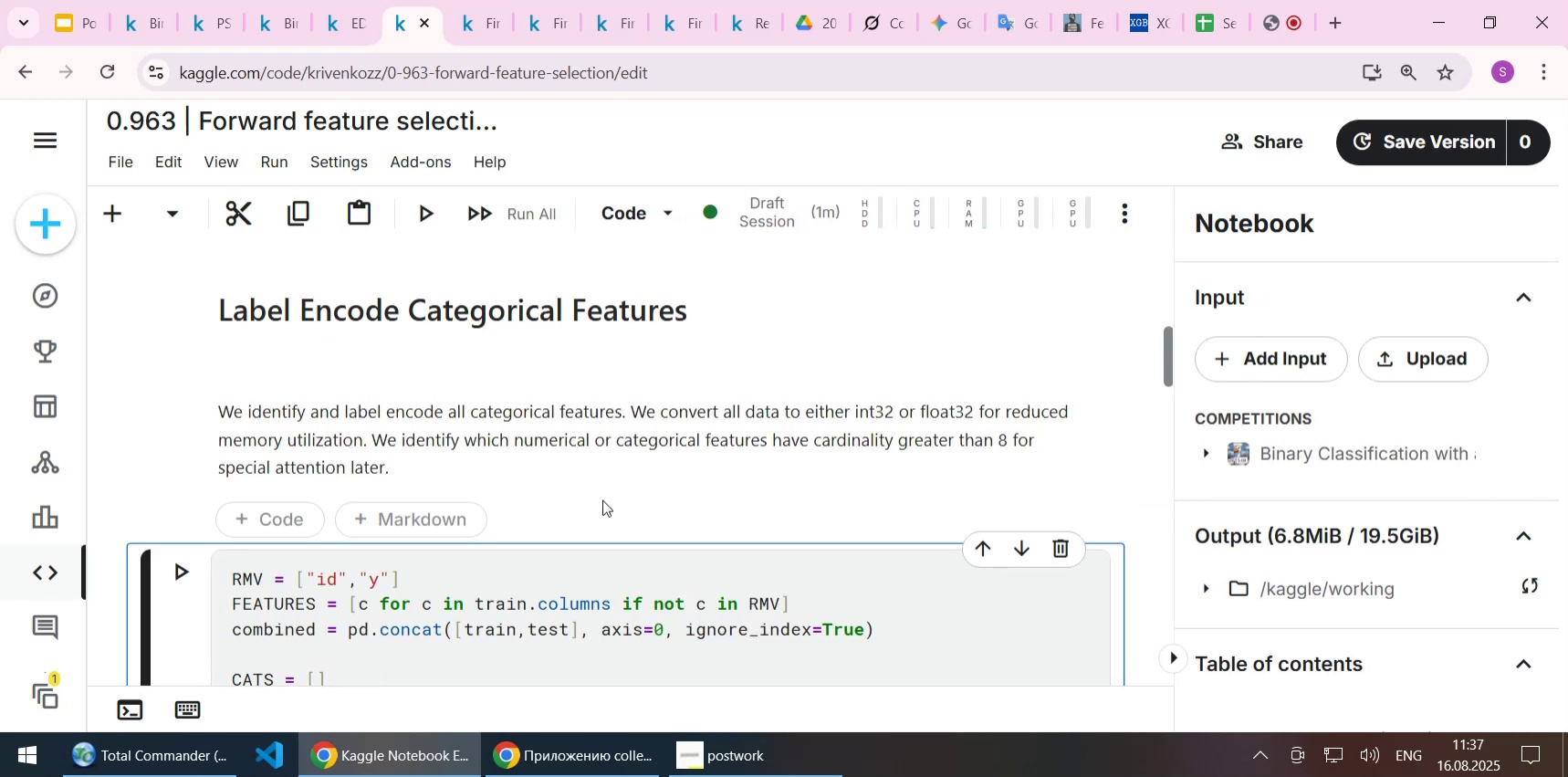 
scroll: coordinate [602, 499], scroll_direction: down, amount: 2.0
 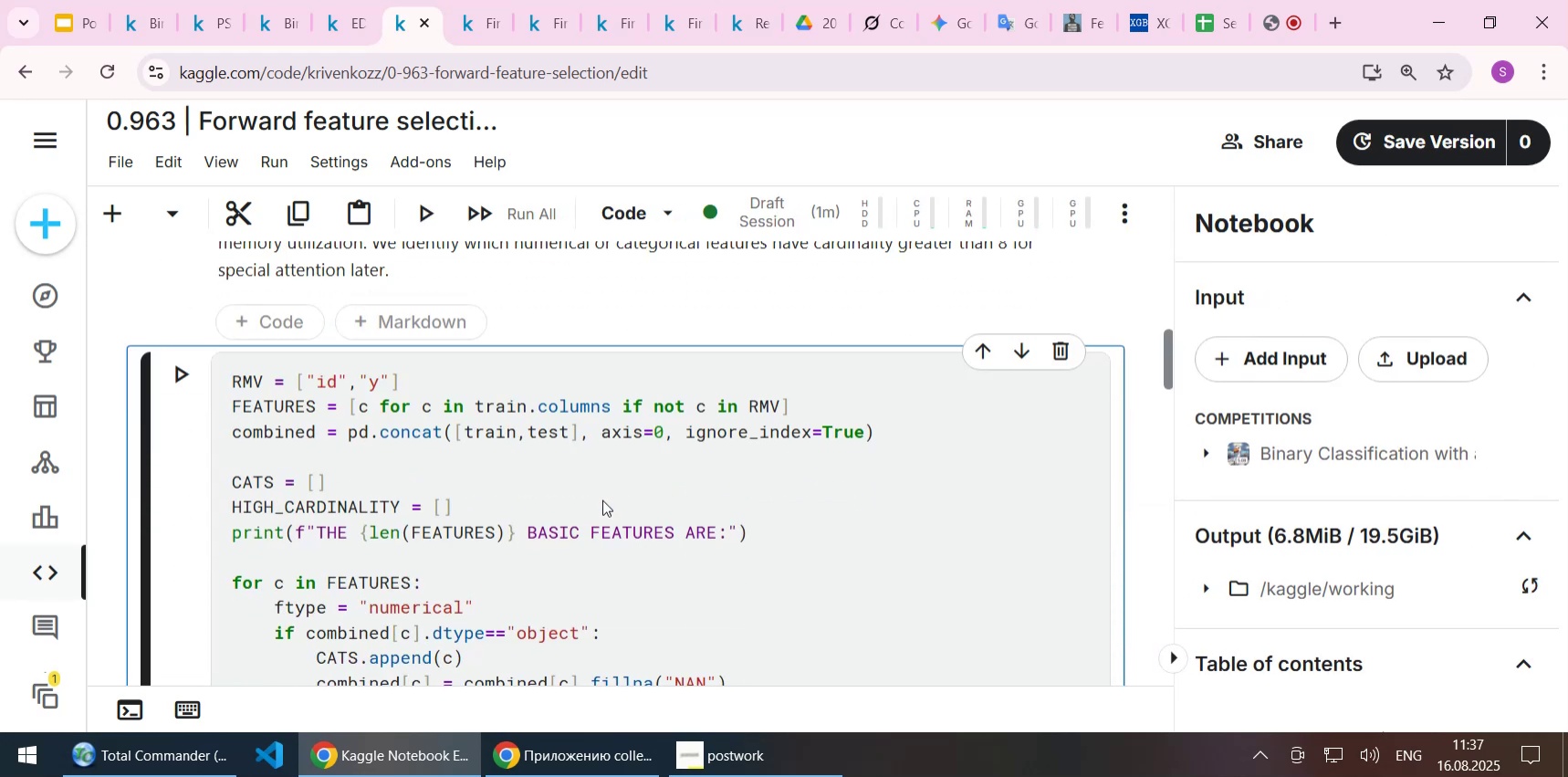 
key(Shift+Enter)
 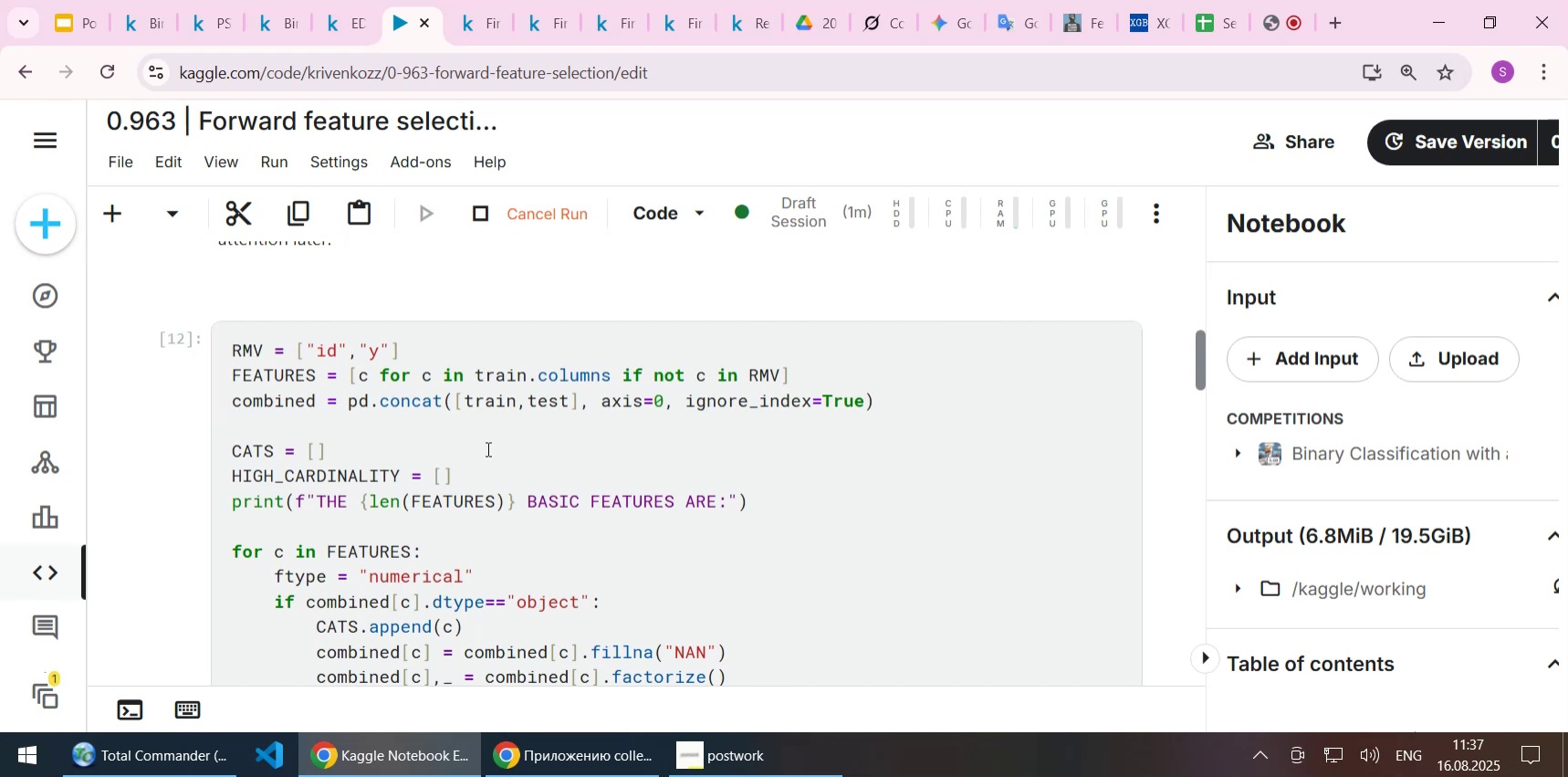 
scroll: coordinate [628, 445], scroll_direction: down, amount: 11.0
 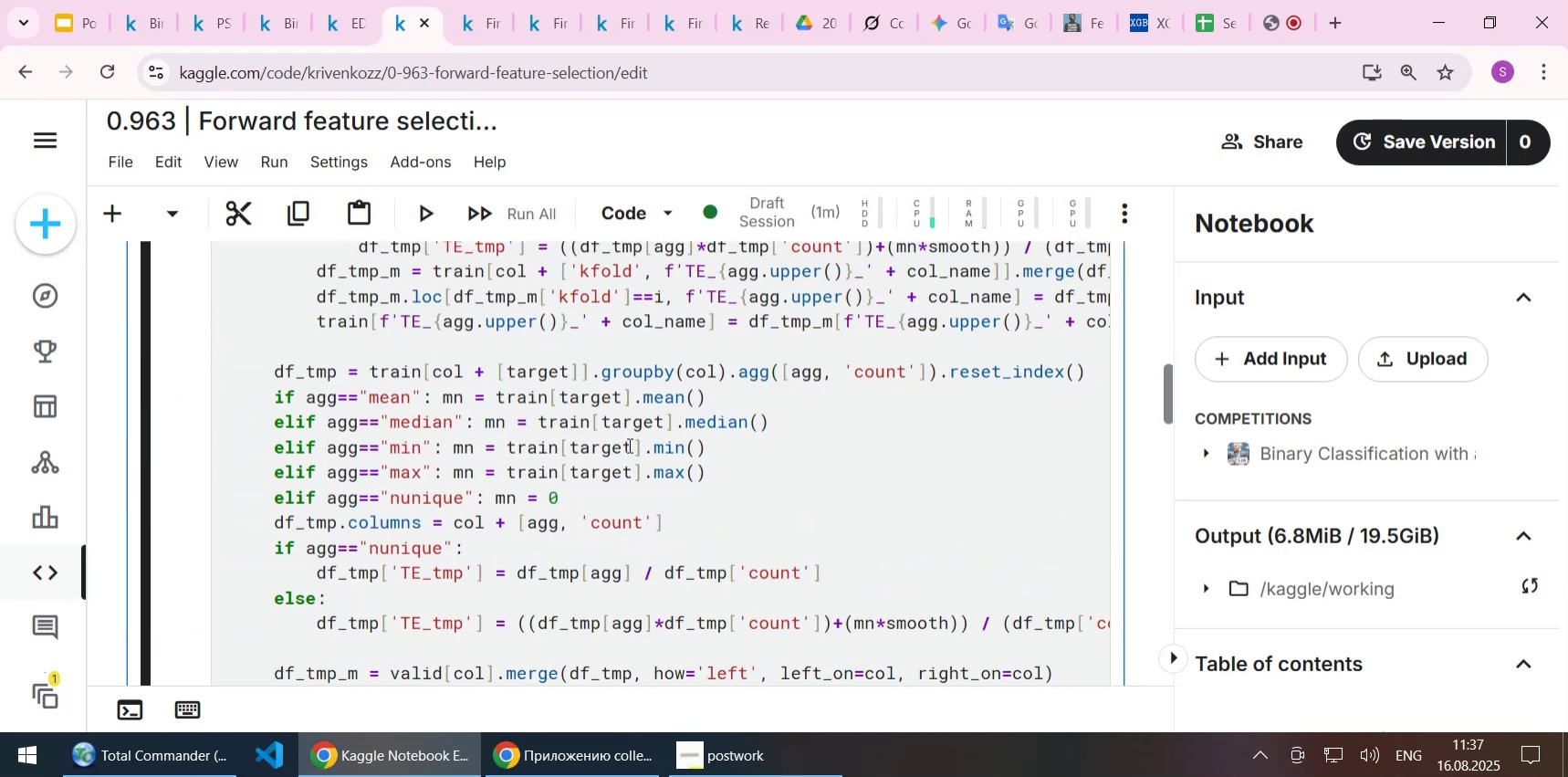 
key(Shift+Enter)
 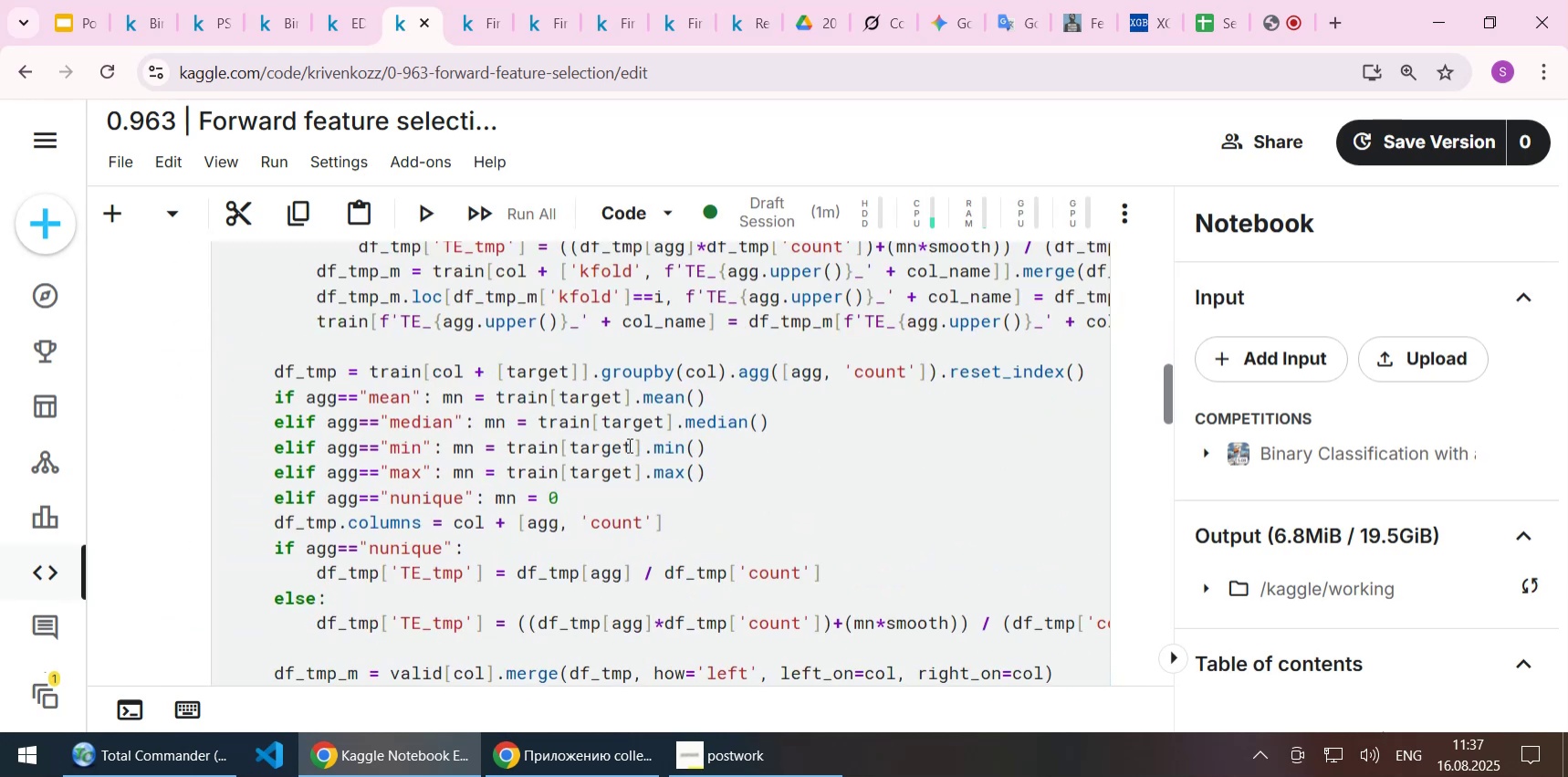 
scroll: coordinate [627, 417], scroll_direction: down, amount: 7.0
 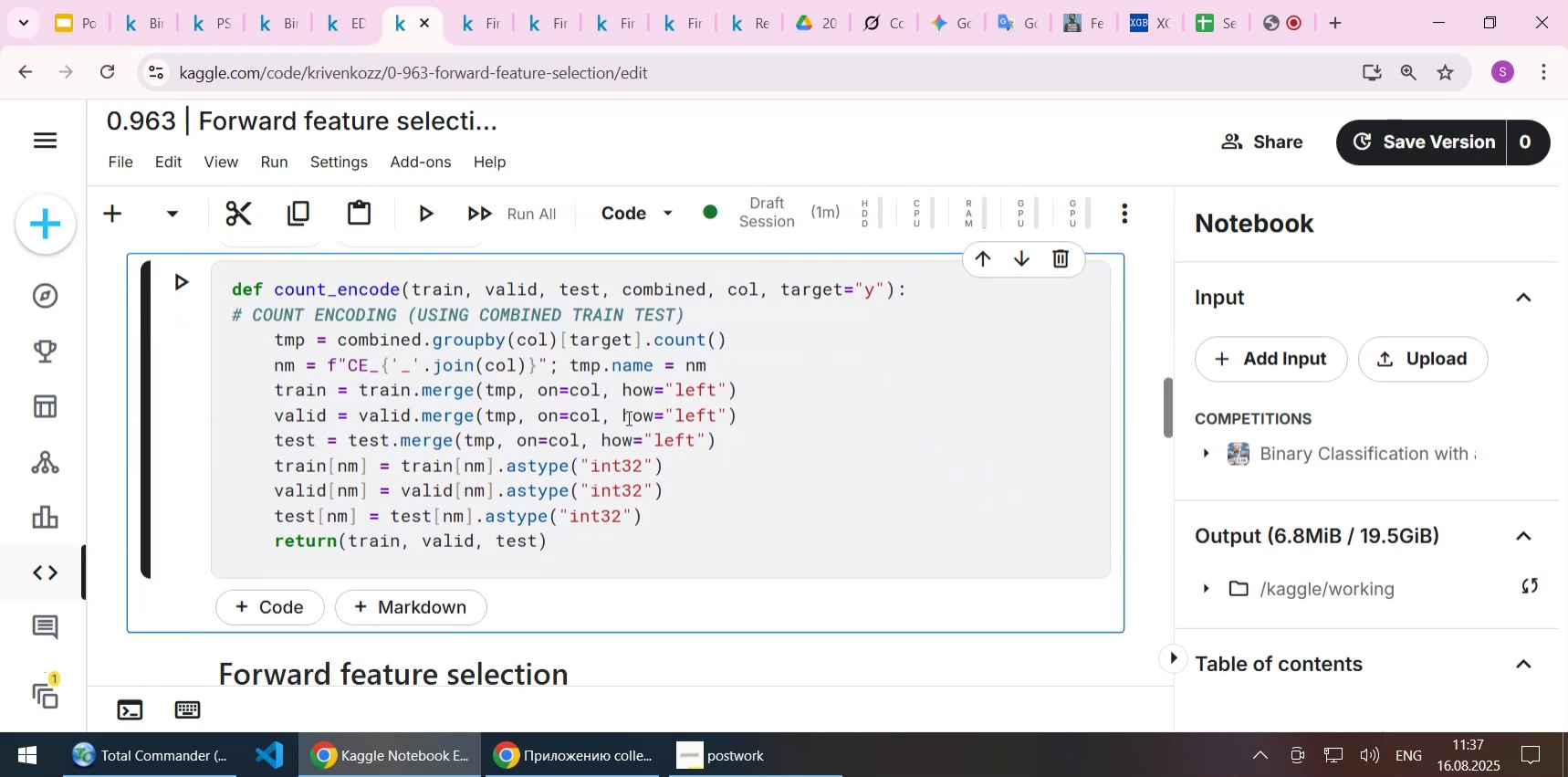 
key(Shift+Enter)
 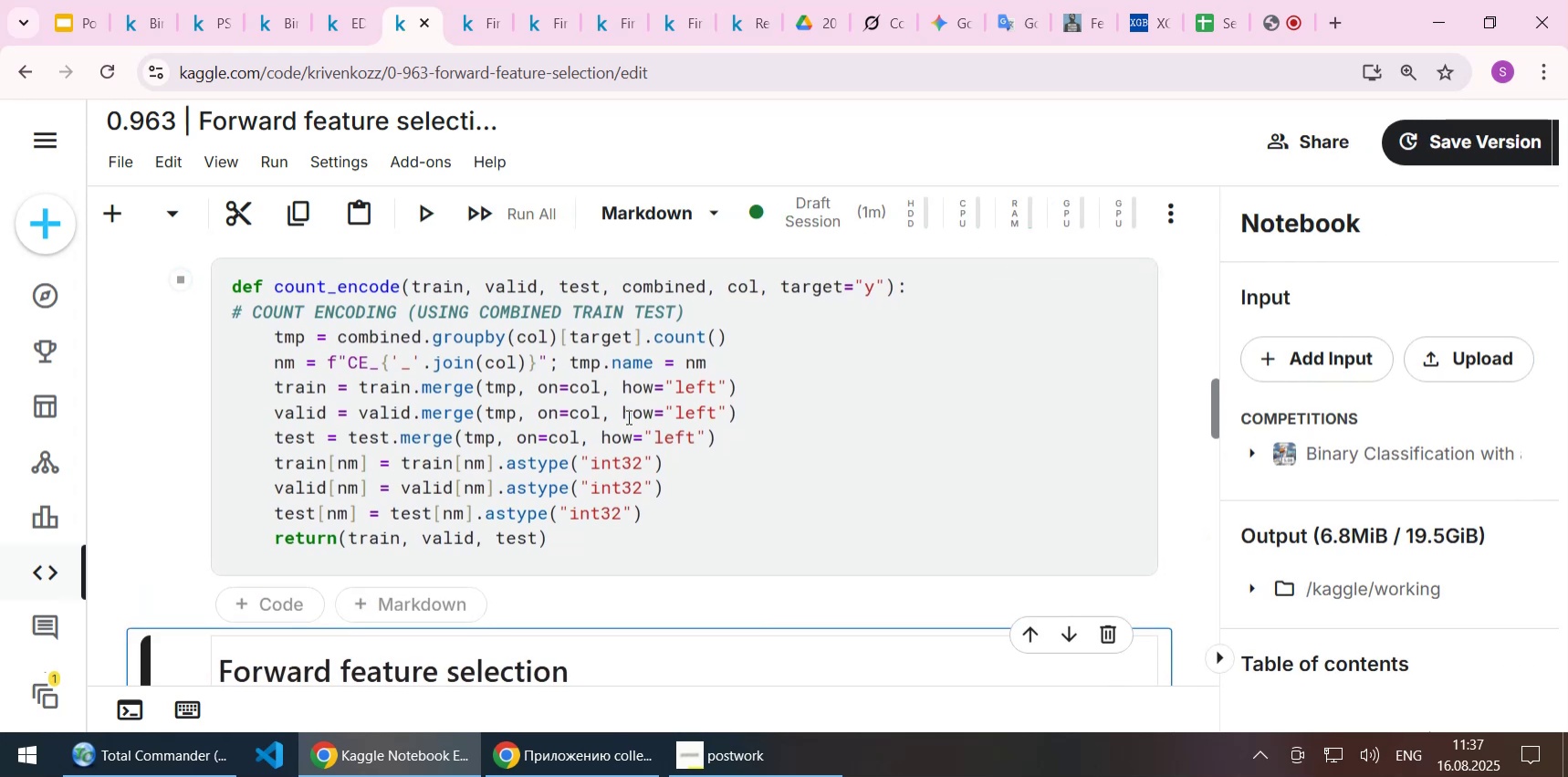 
scroll: coordinate [627, 416], scroll_direction: down, amount: 1.0
 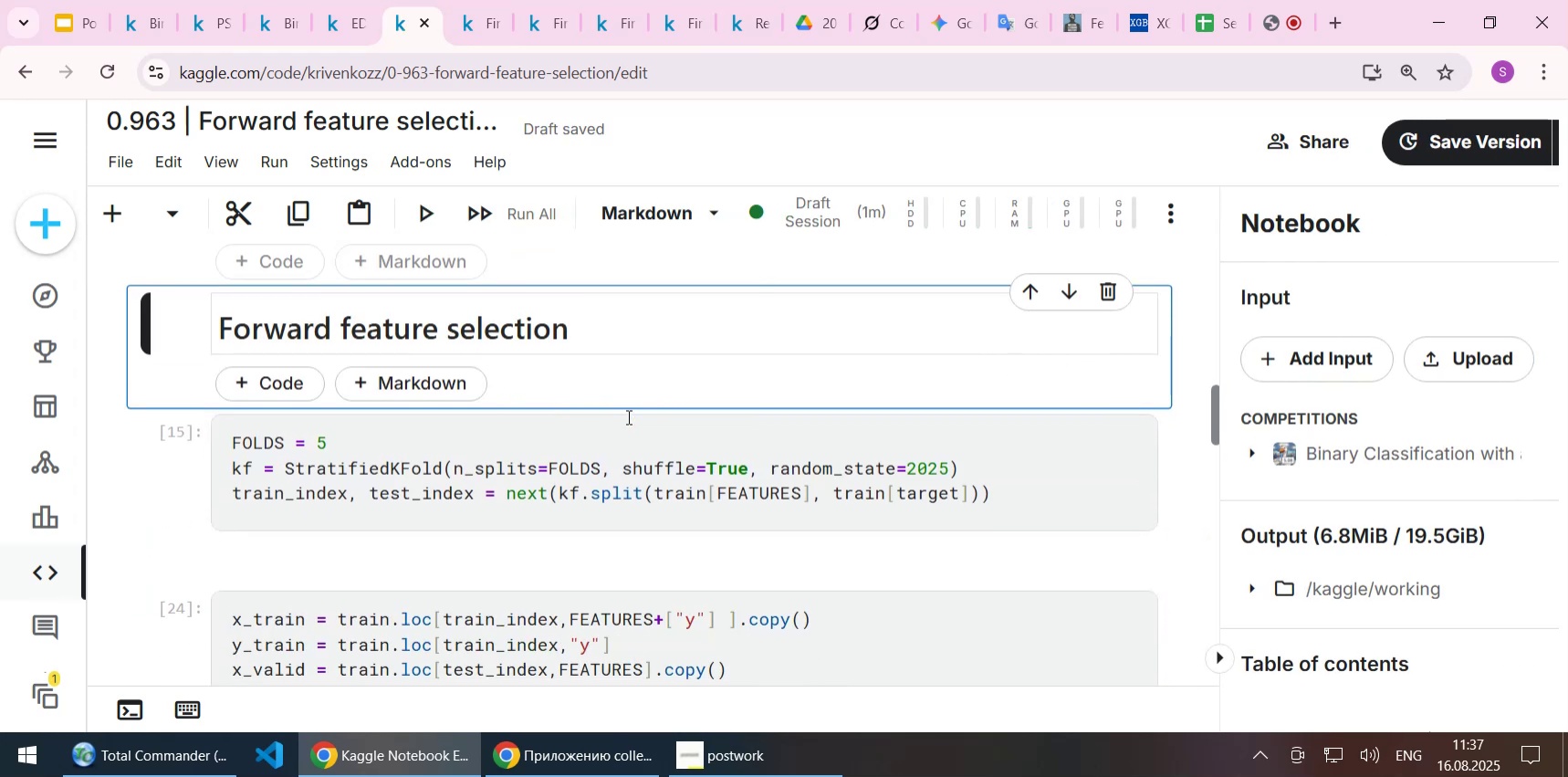 
key(Shift+Enter)
 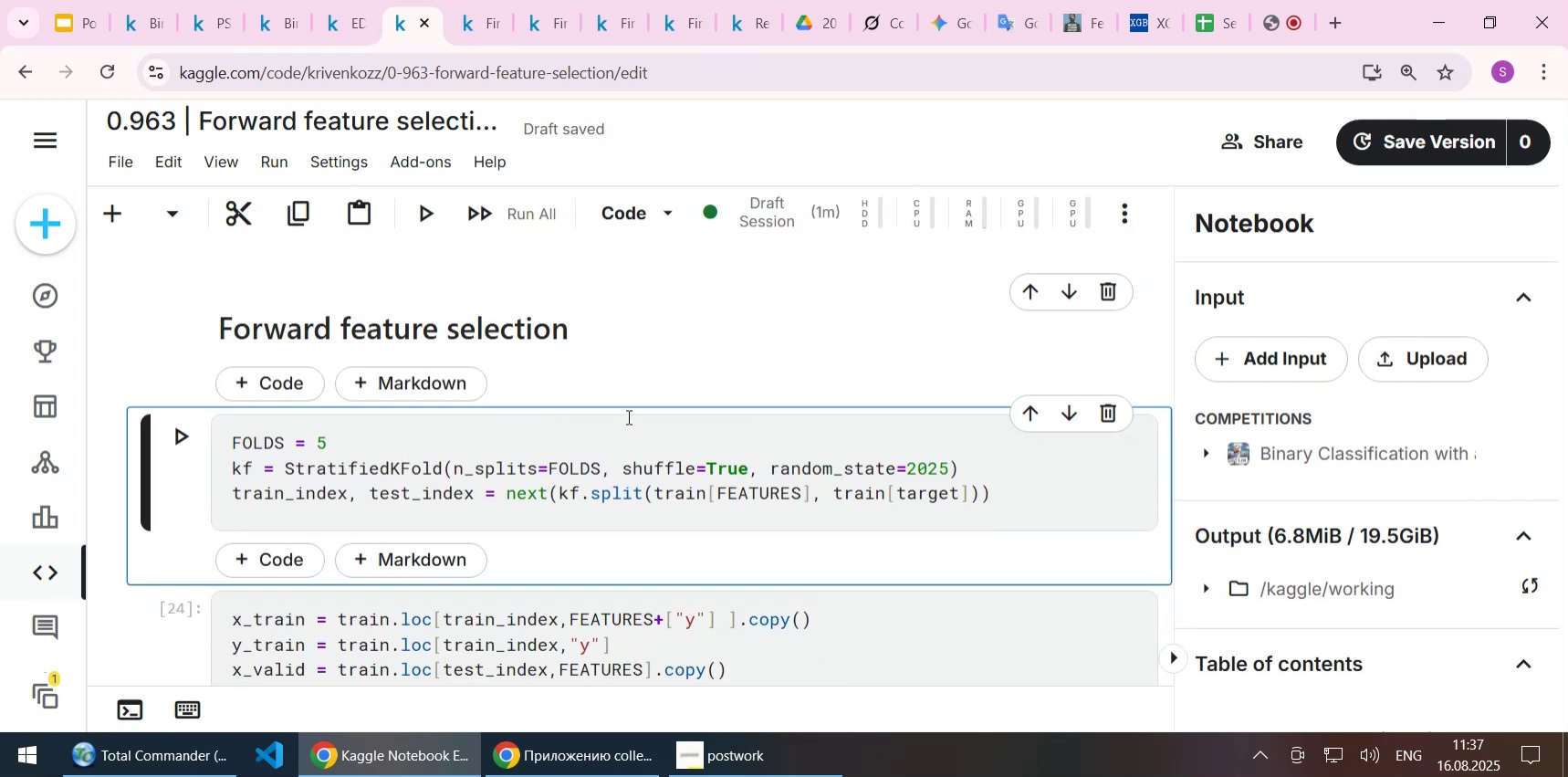 
key(Shift+ShiftLeft)
 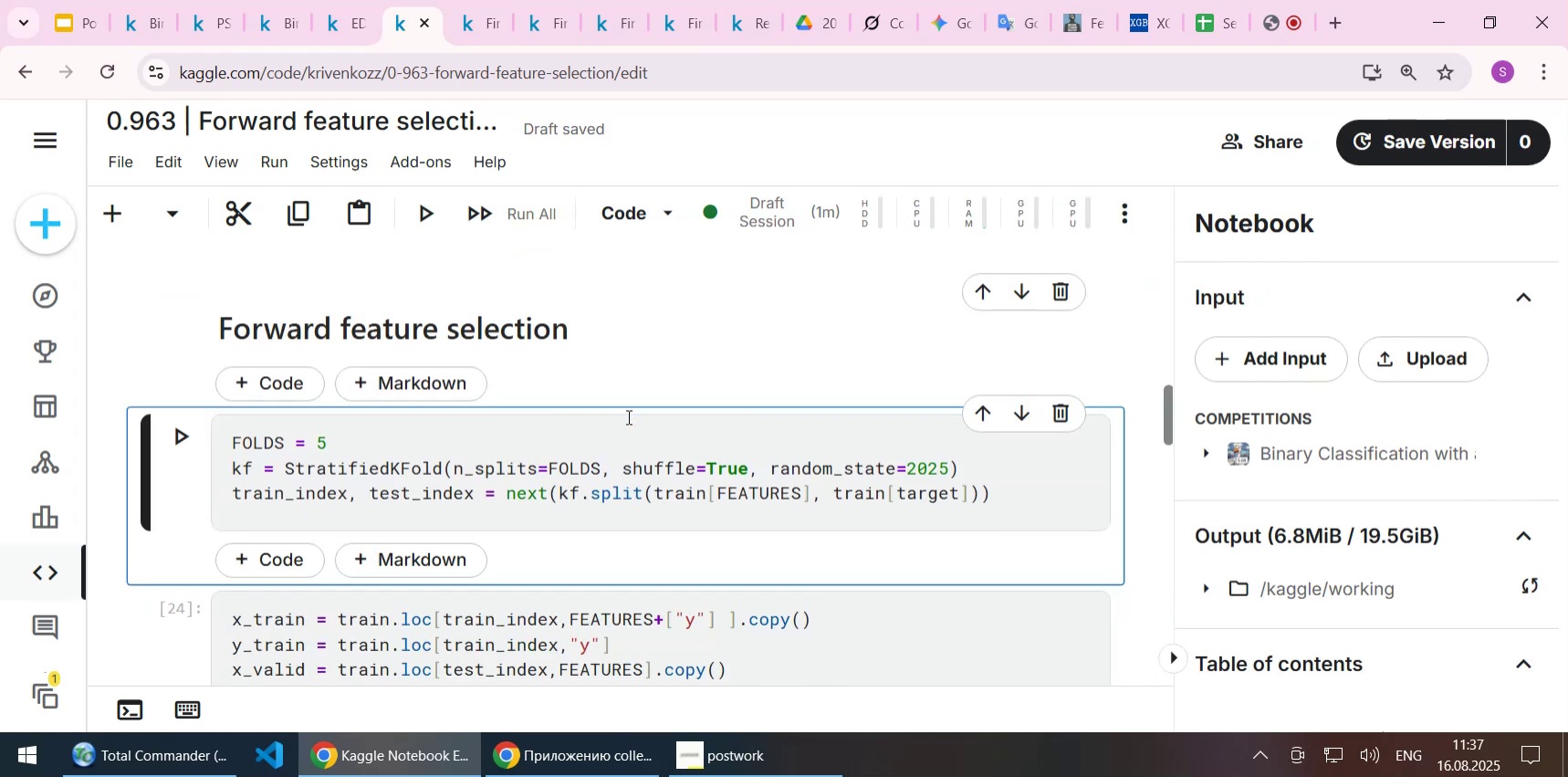 
key(Shift+Enter)
 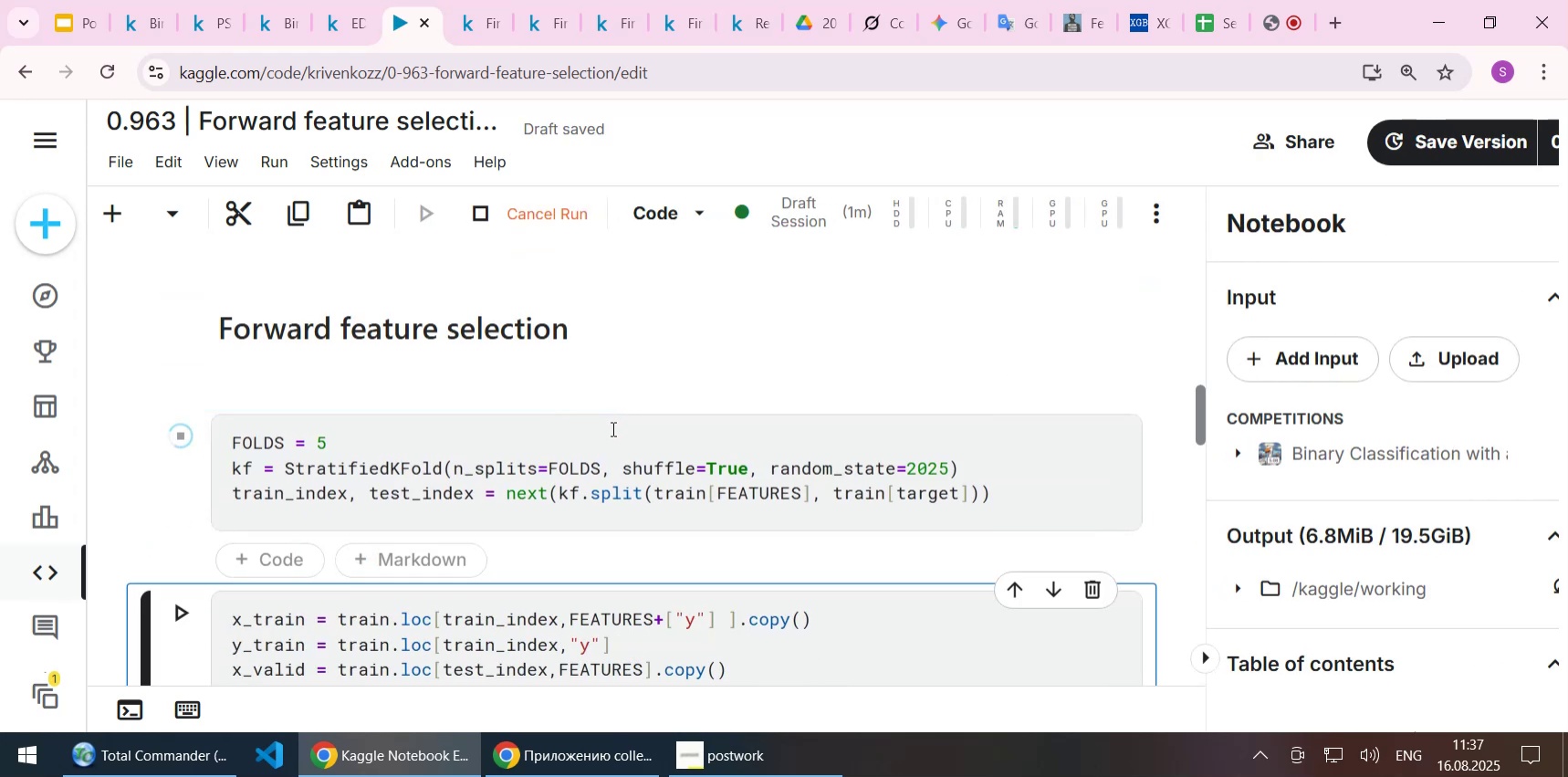 
scroll: coordinate [627, 423], scroll_direction: down, amount: 2.0
 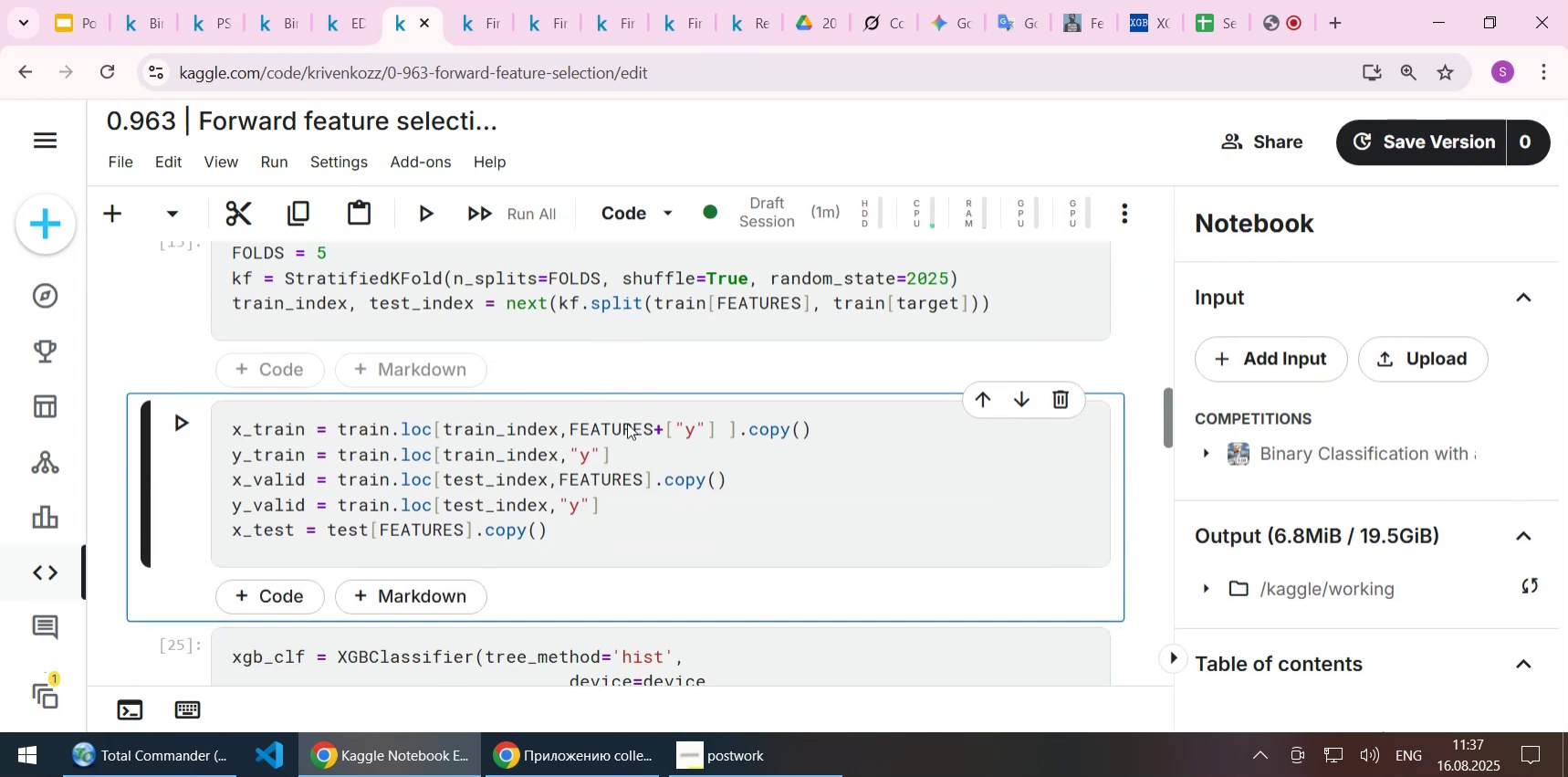 
key(Shift+Enter)
 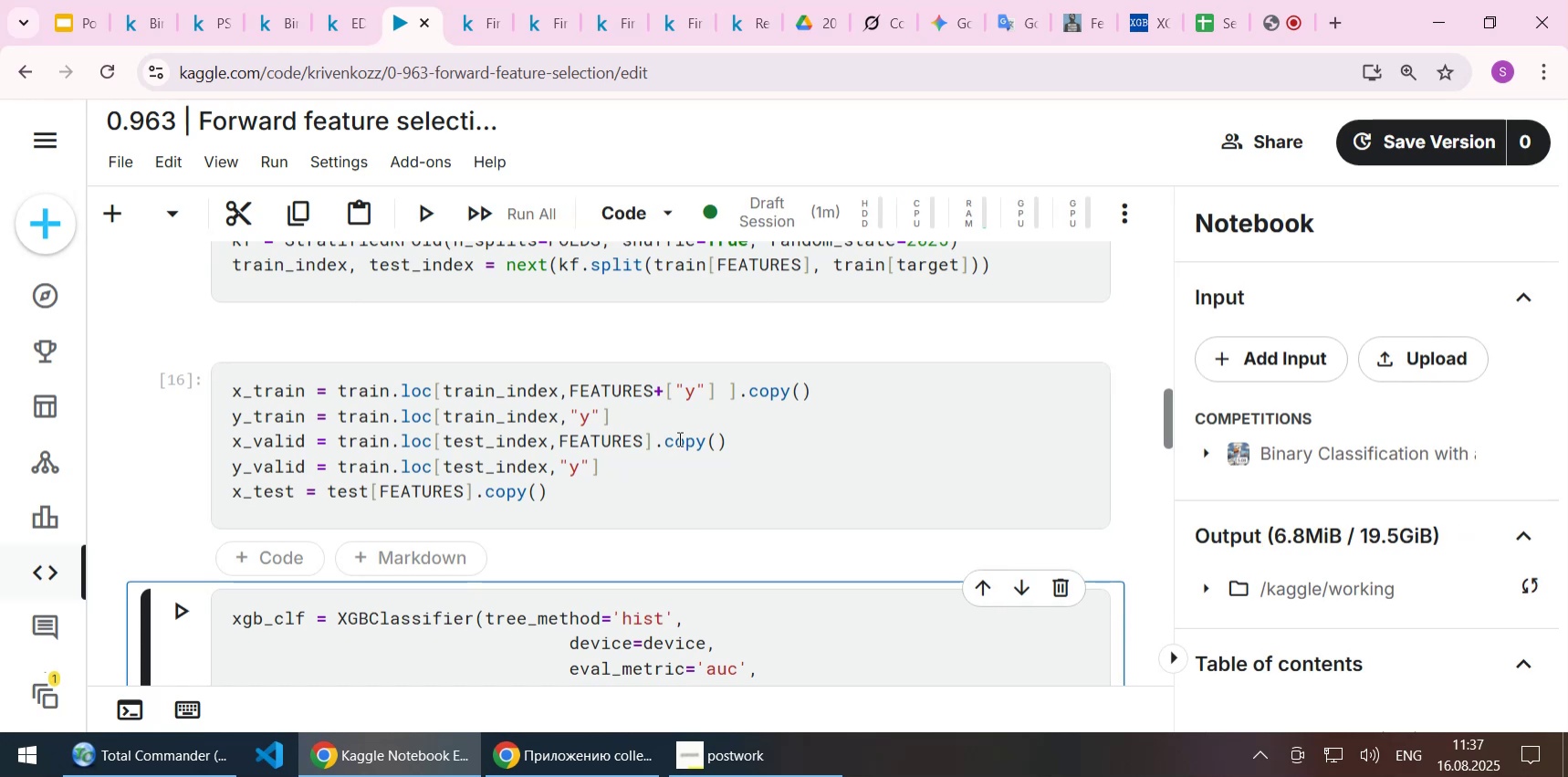 
scroll: coordinate [678, 450], scroll_direction: down, amount: 2.0
 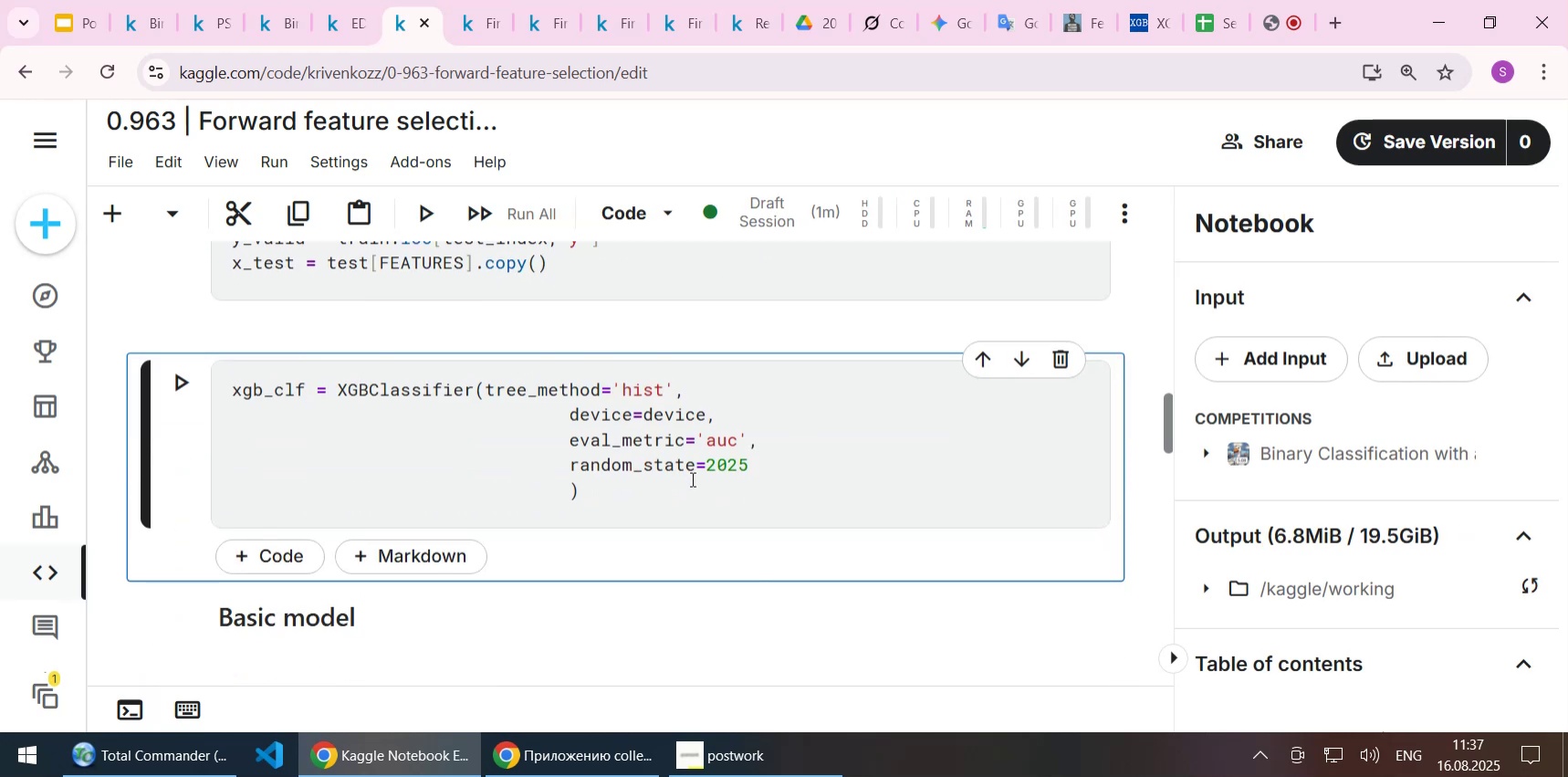 
key(Shift+Enter)
 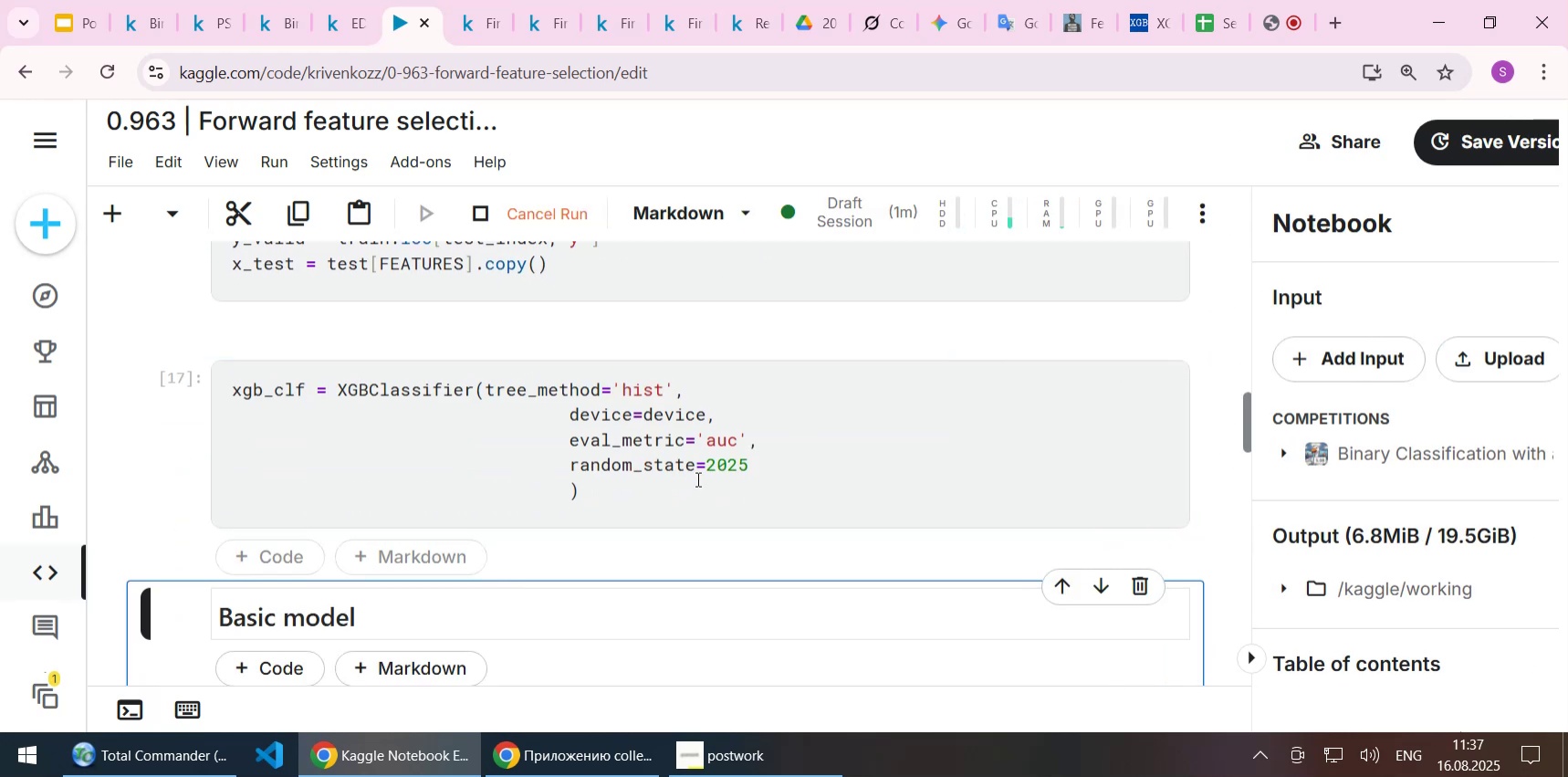 
scroll: coordinate [701, 476], scroll_direction: down, amount: 2.0
 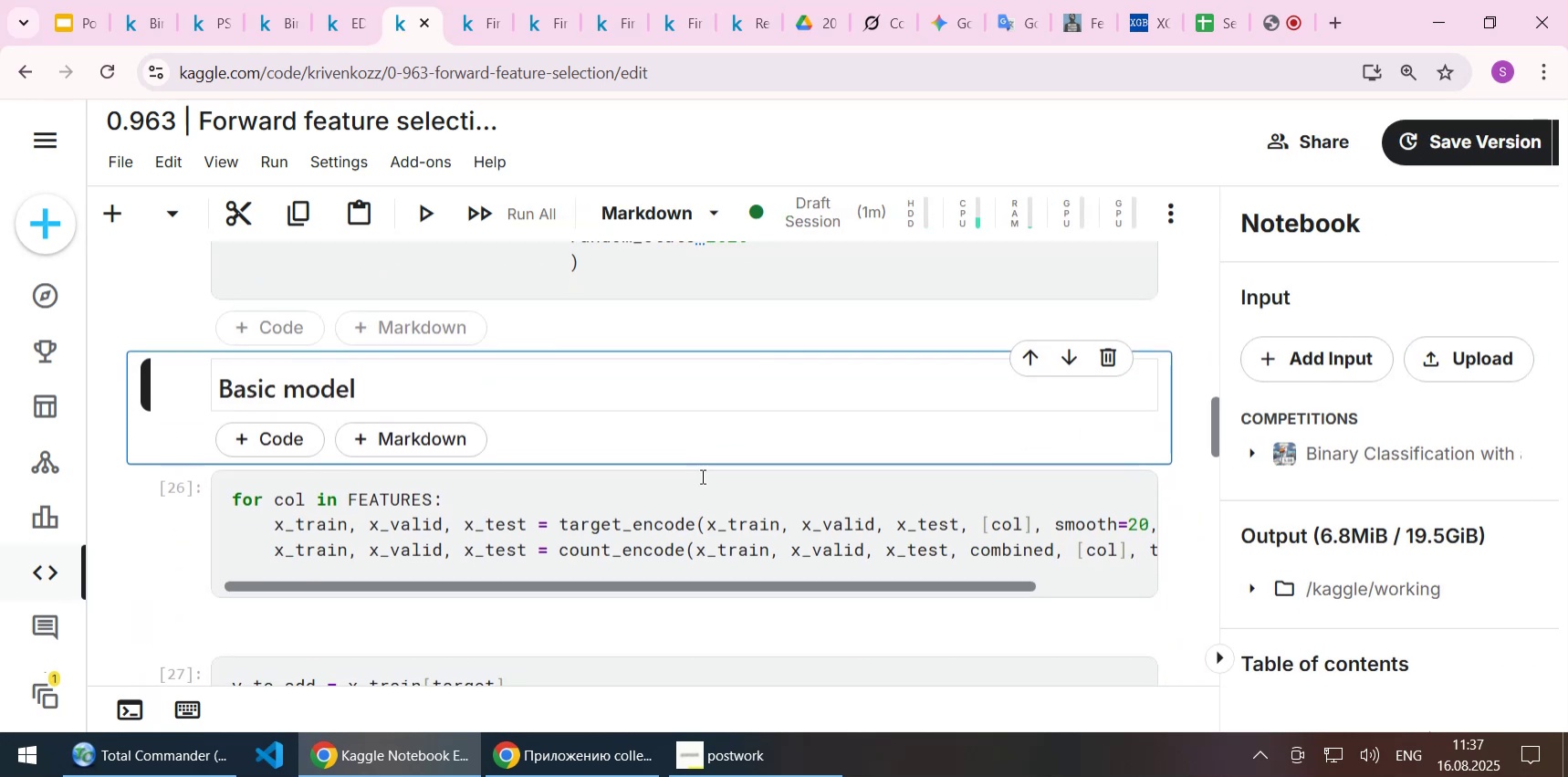 
key(Shift+Enter)
 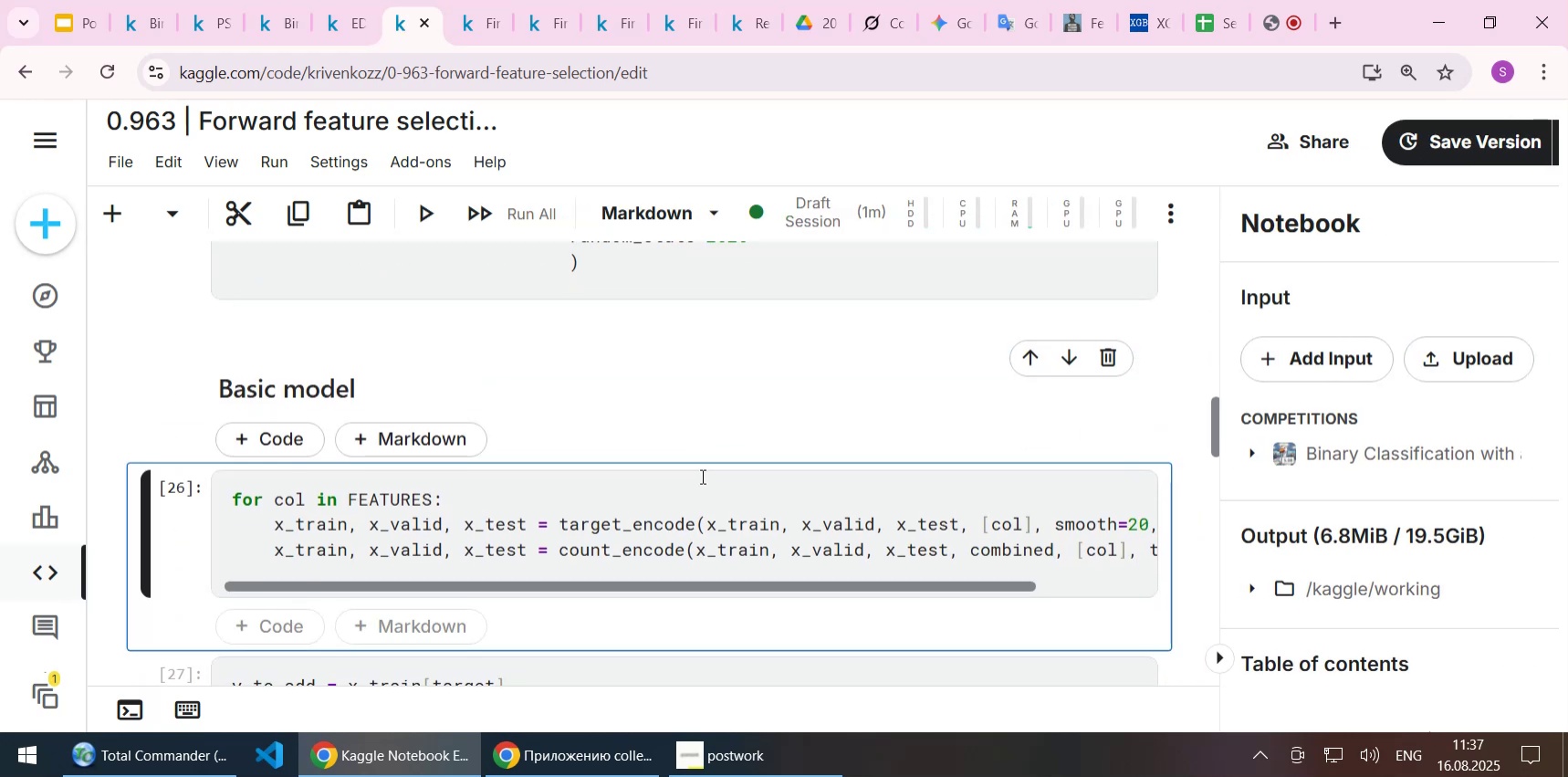 
key(Shift+ShiftLeft)
 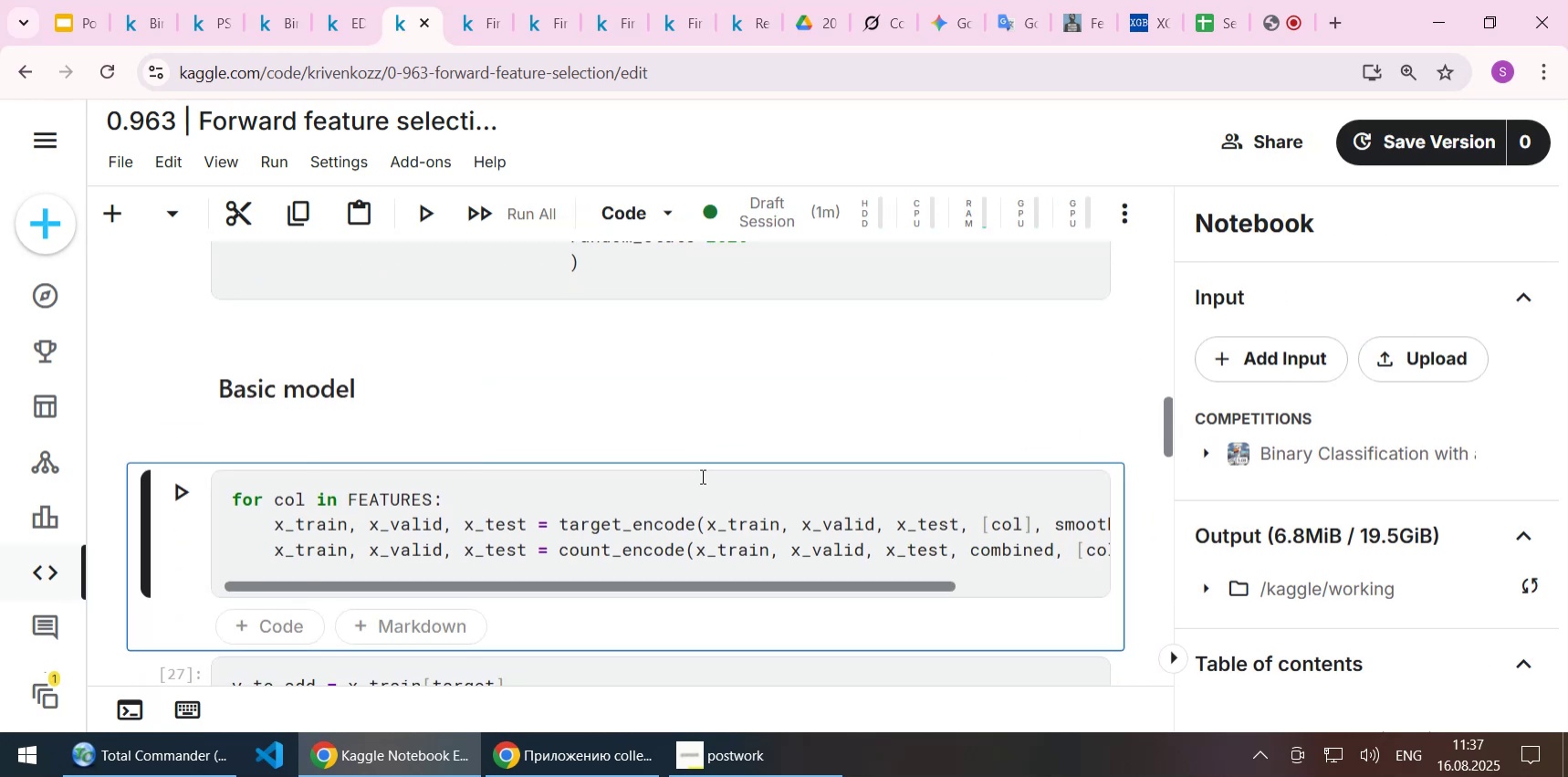 
key(Shift+Enter)
 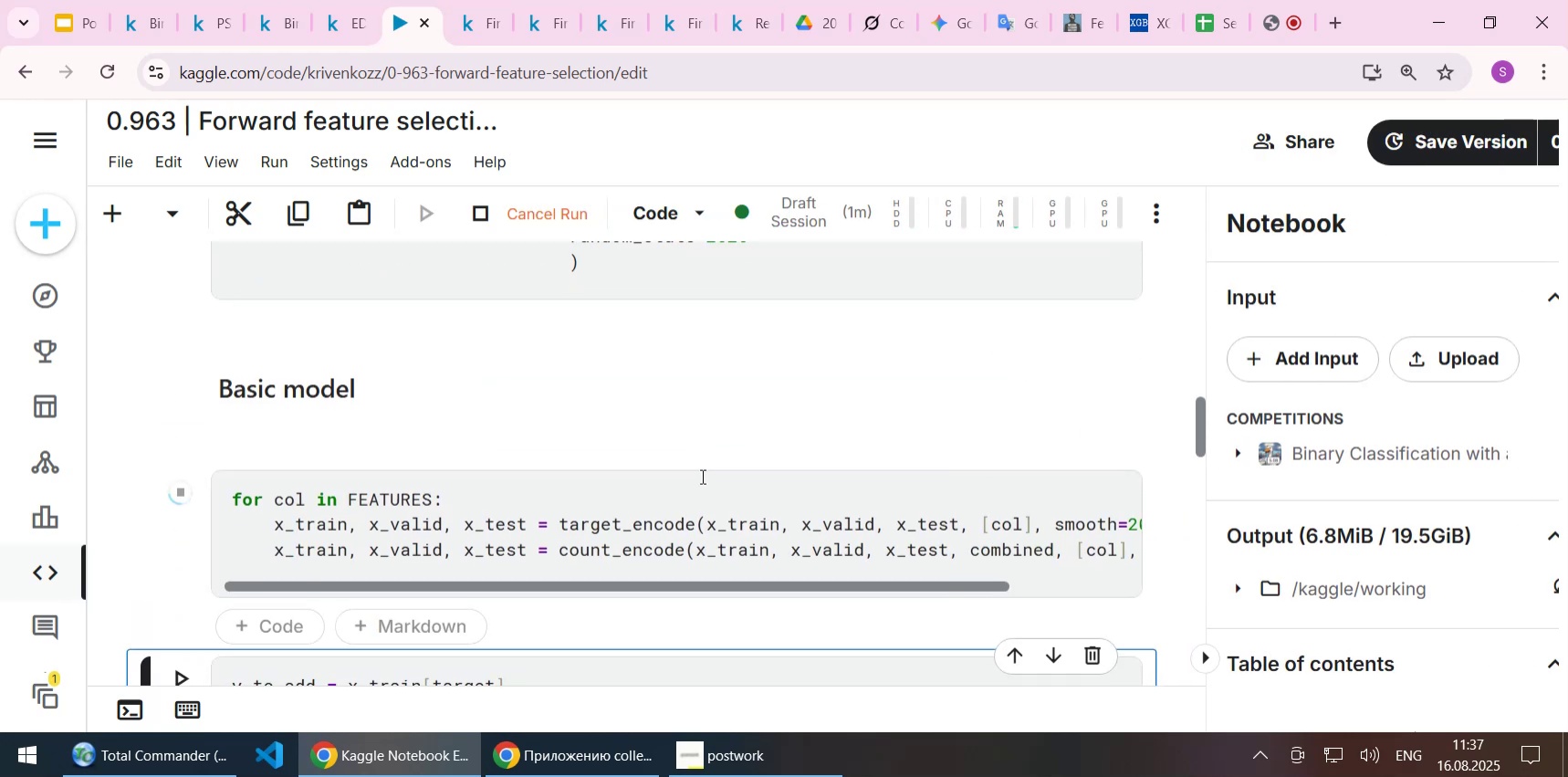 
scroll: coordinate [701, 476], scroll_direction: down, amount: 1.0
 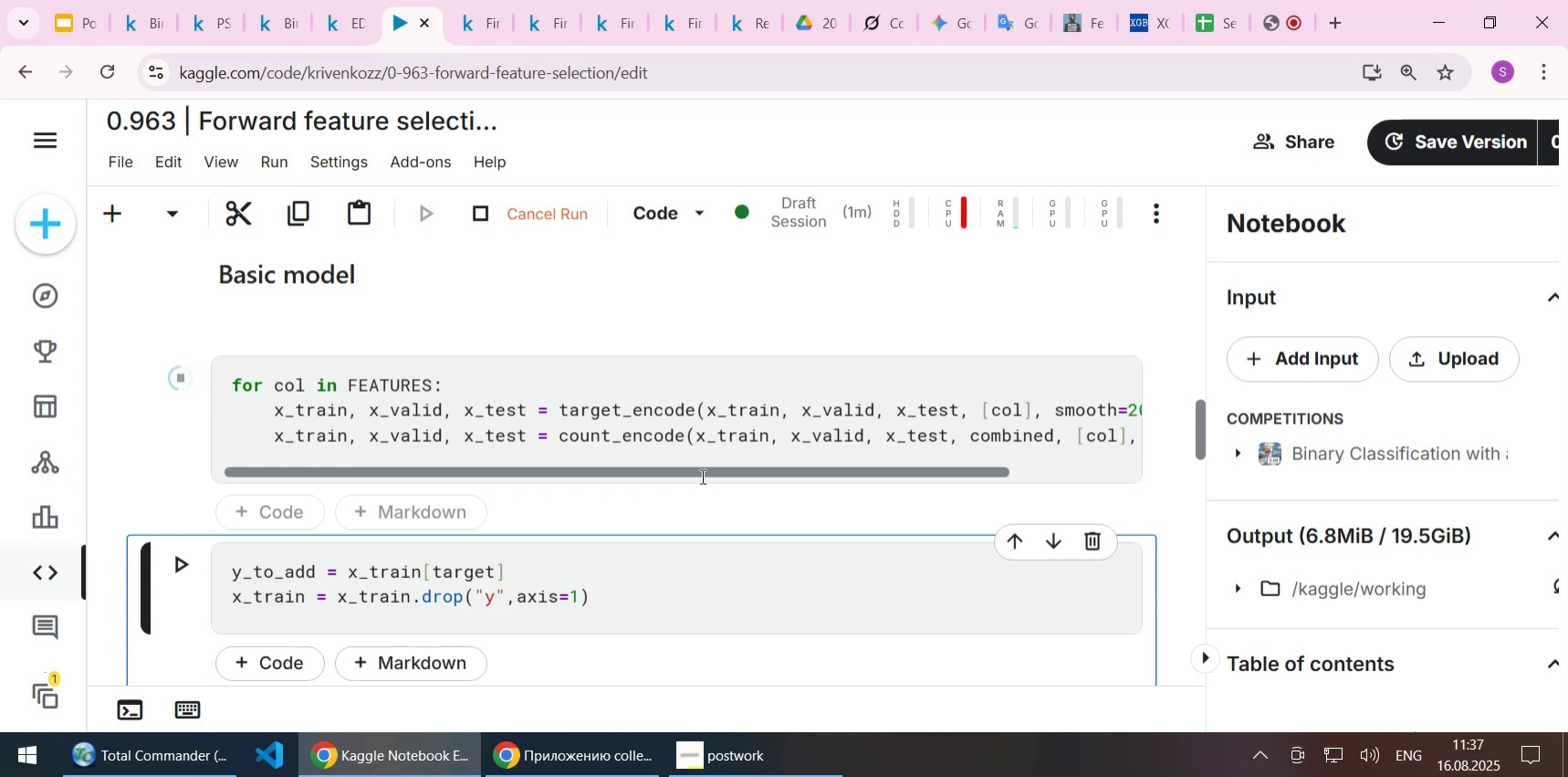 
wait(12.47)
 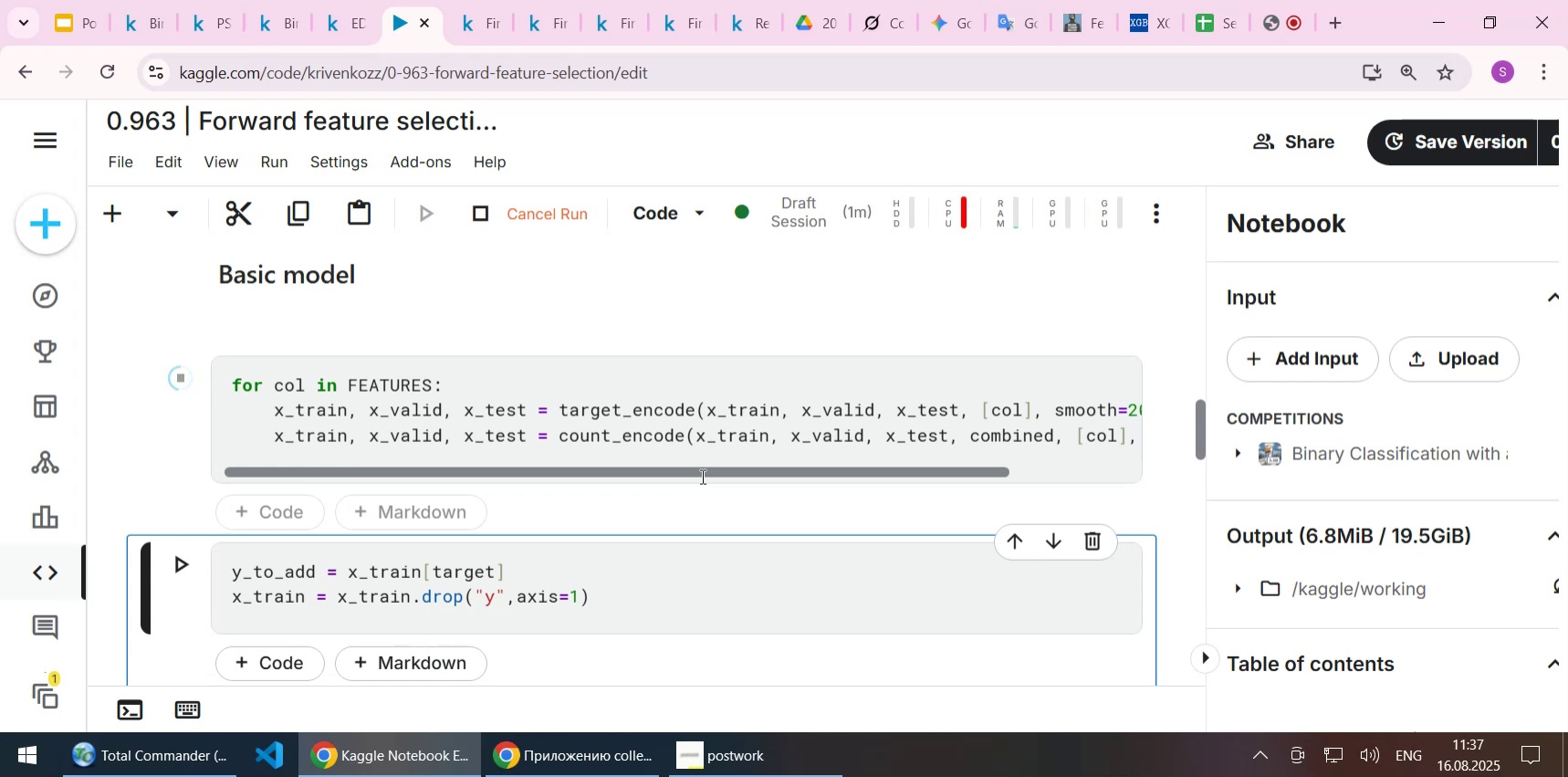 
scroll: coordinate [715, 516], scroll_direction: down, amount: 2.0
 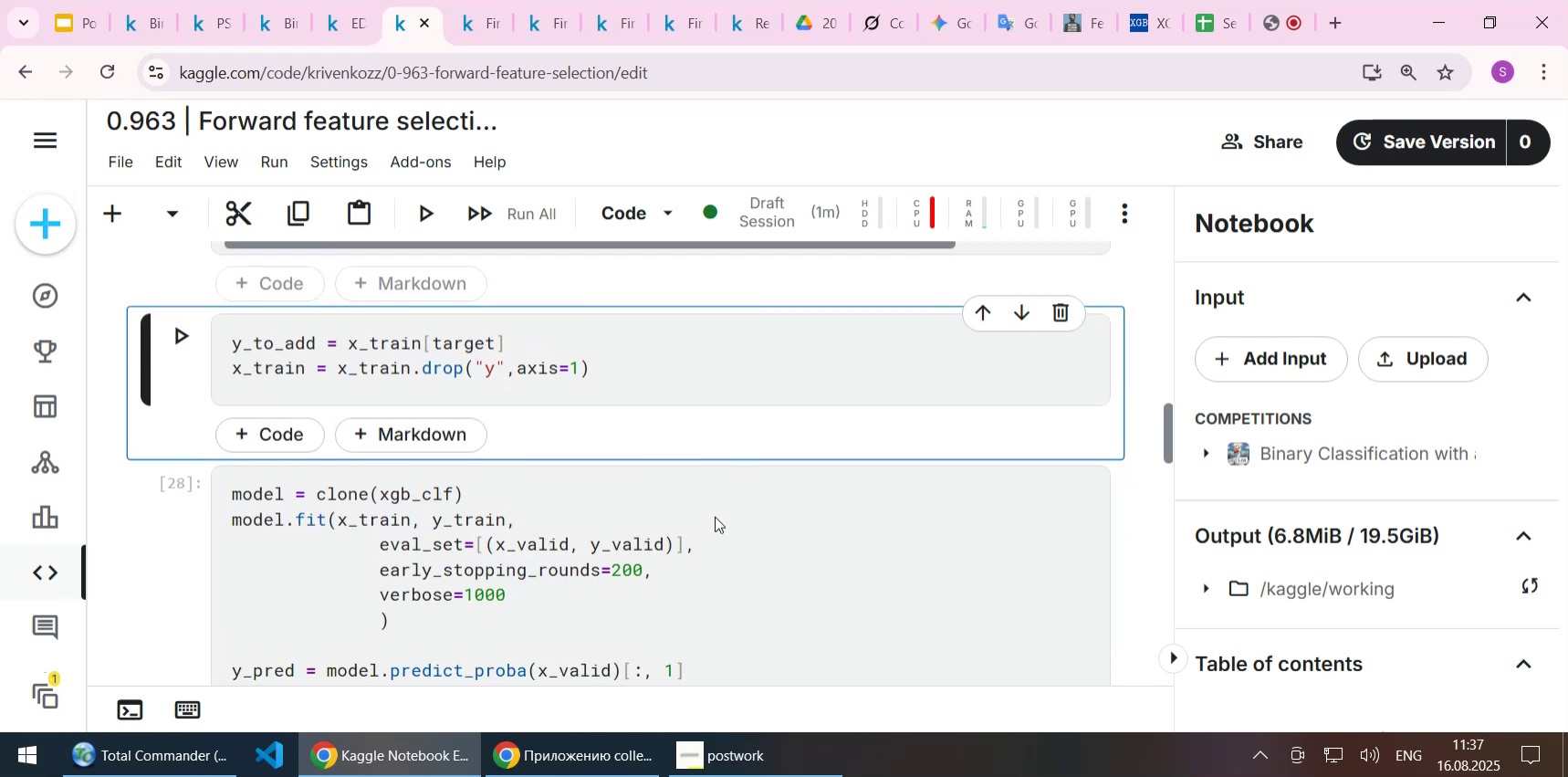 
hold_key(key=ShiftLeft, duration=0.7)
 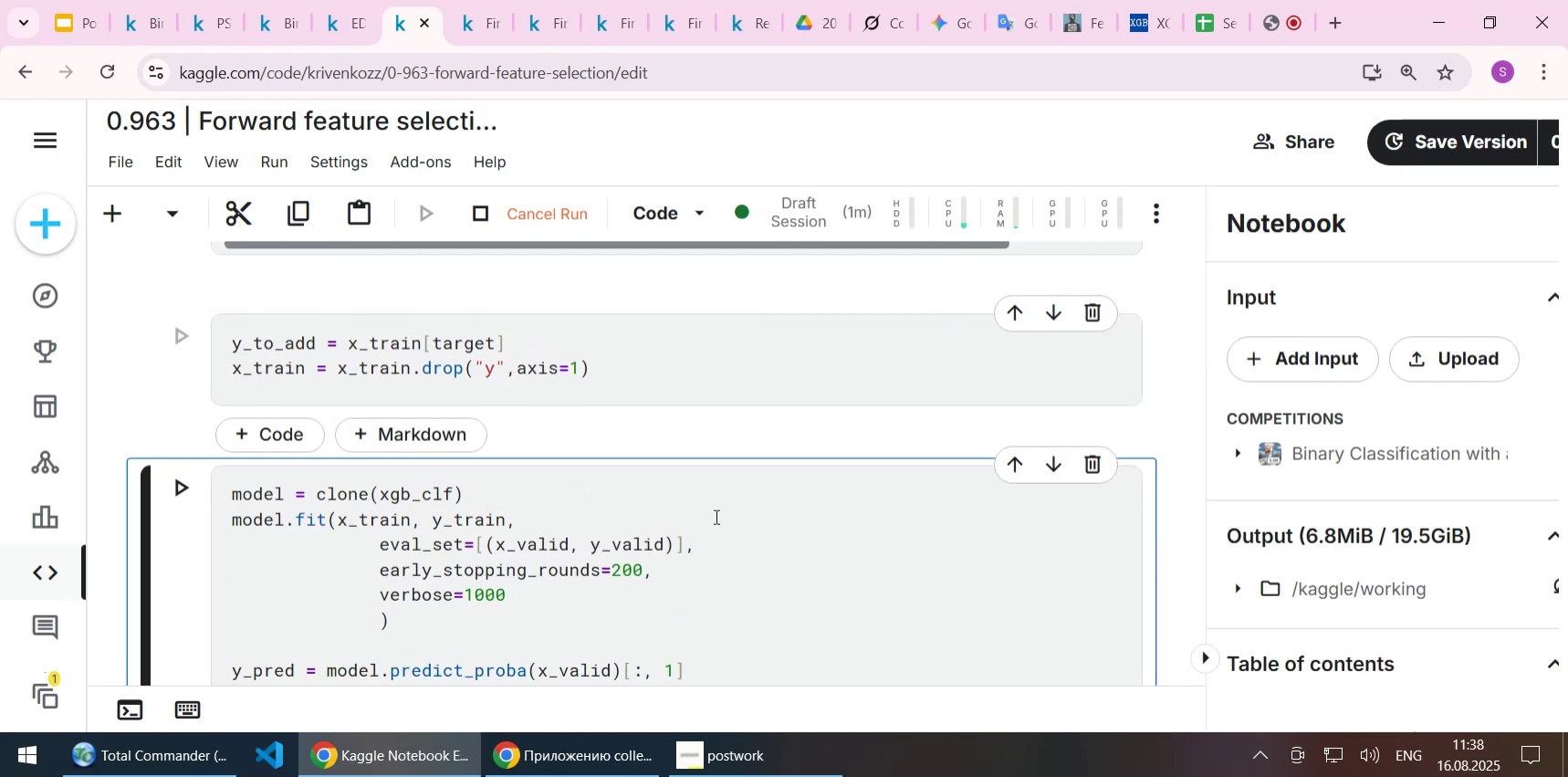 
key(Shift+ShiftLeft)
 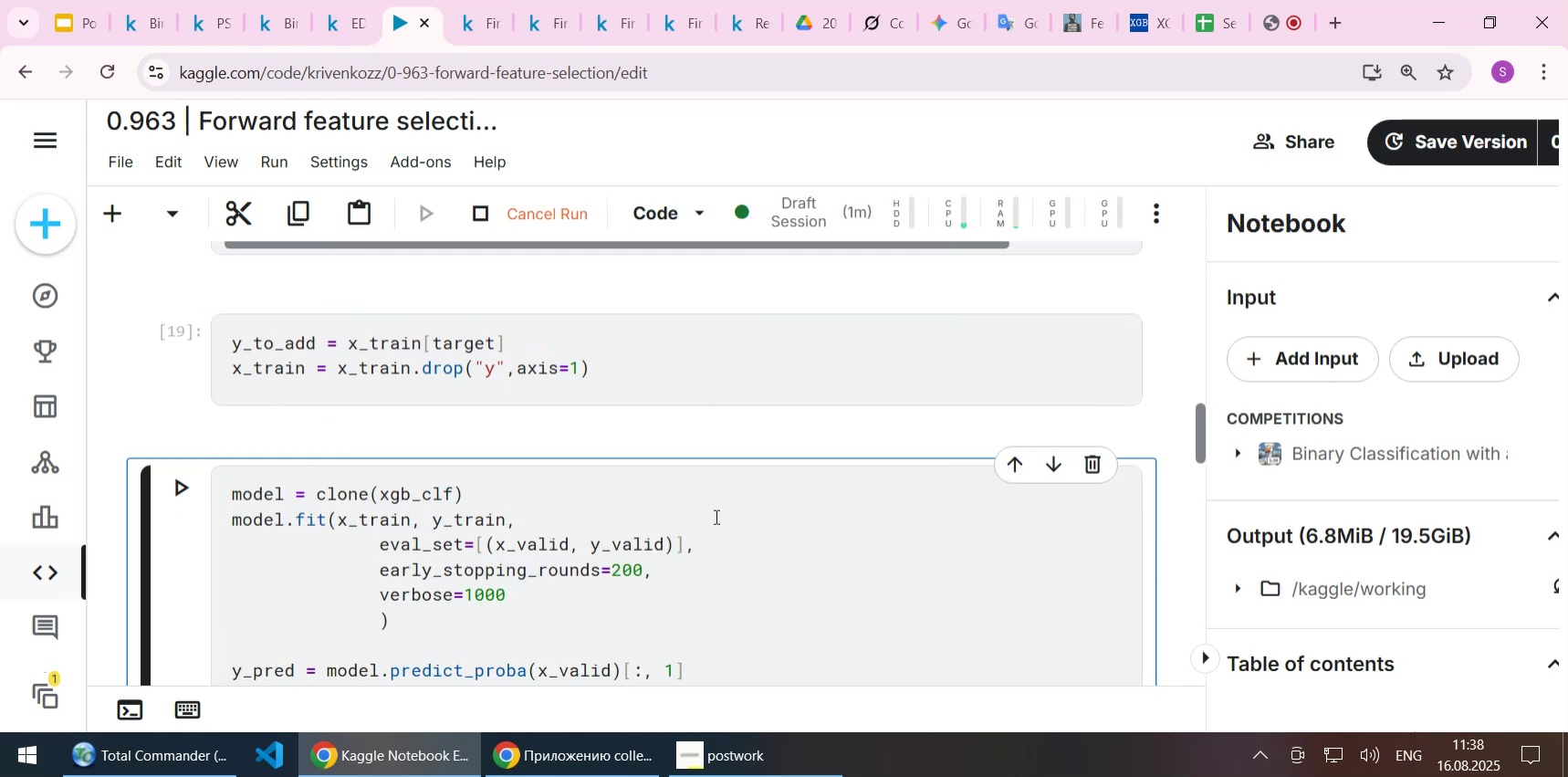 
key(Shift+Enter)
 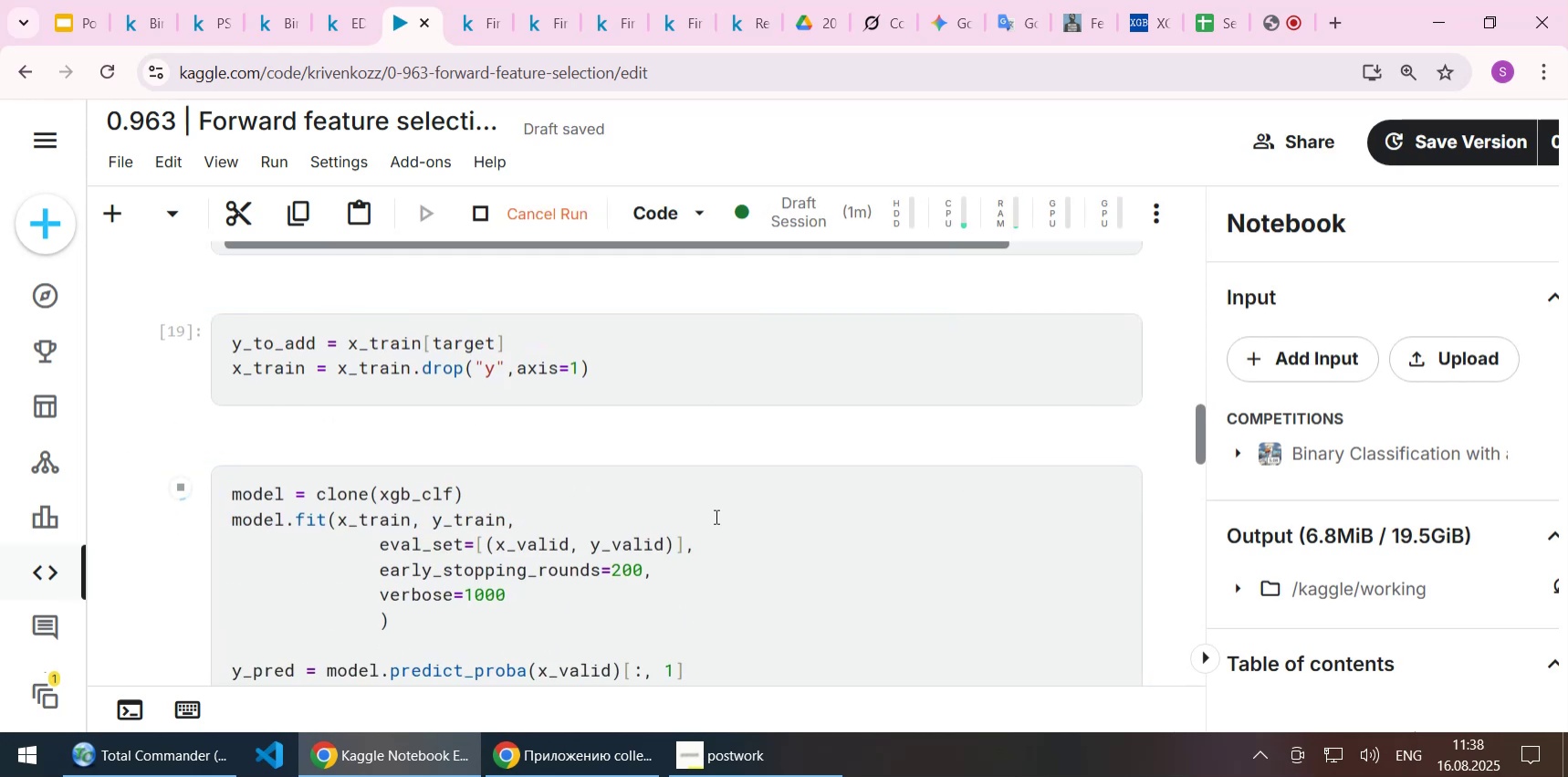 
scroll: coordinate [733, 461], scroll_direction: down, amount: 5.0
 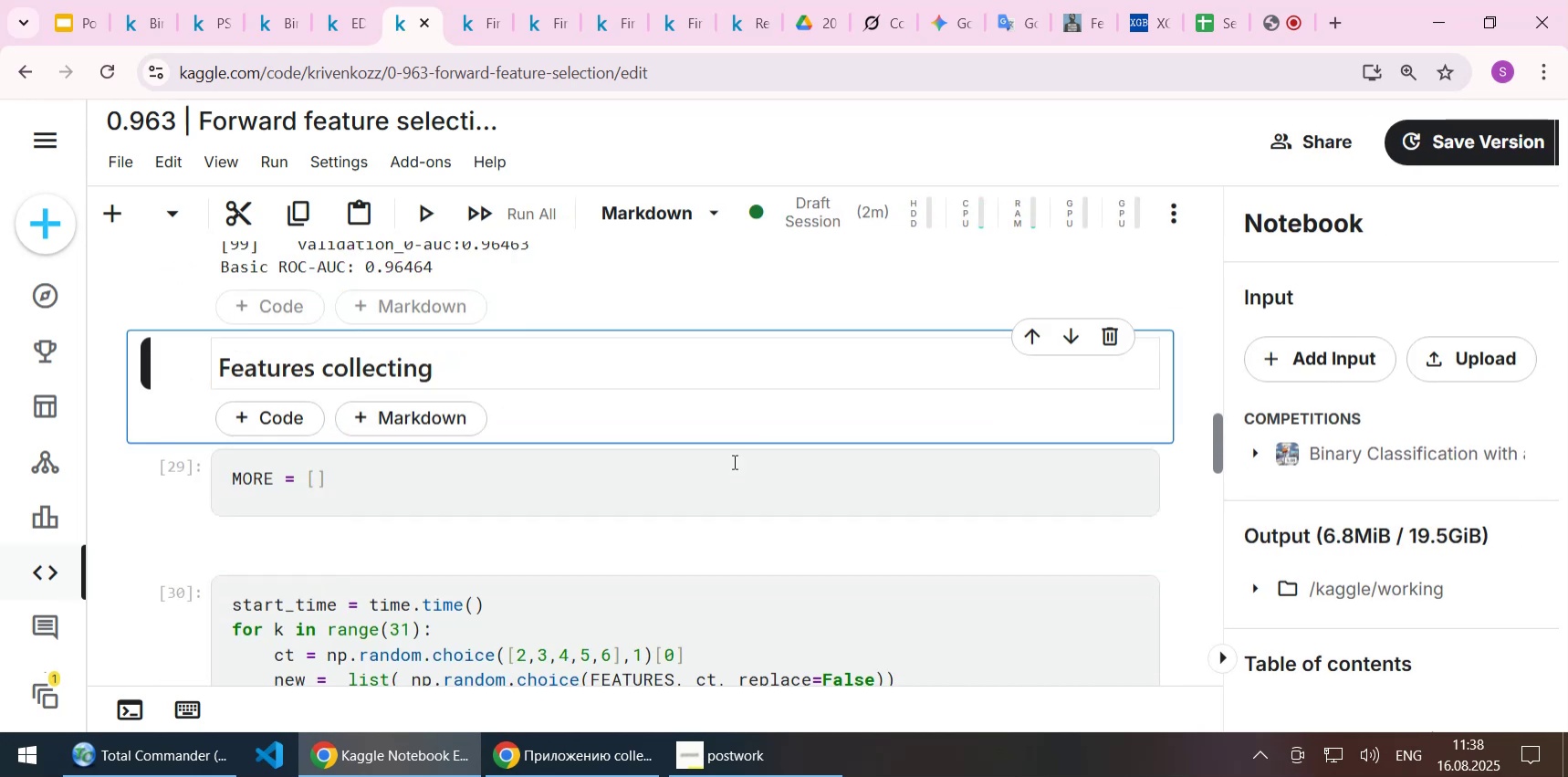 
key(Shift+Enter)
 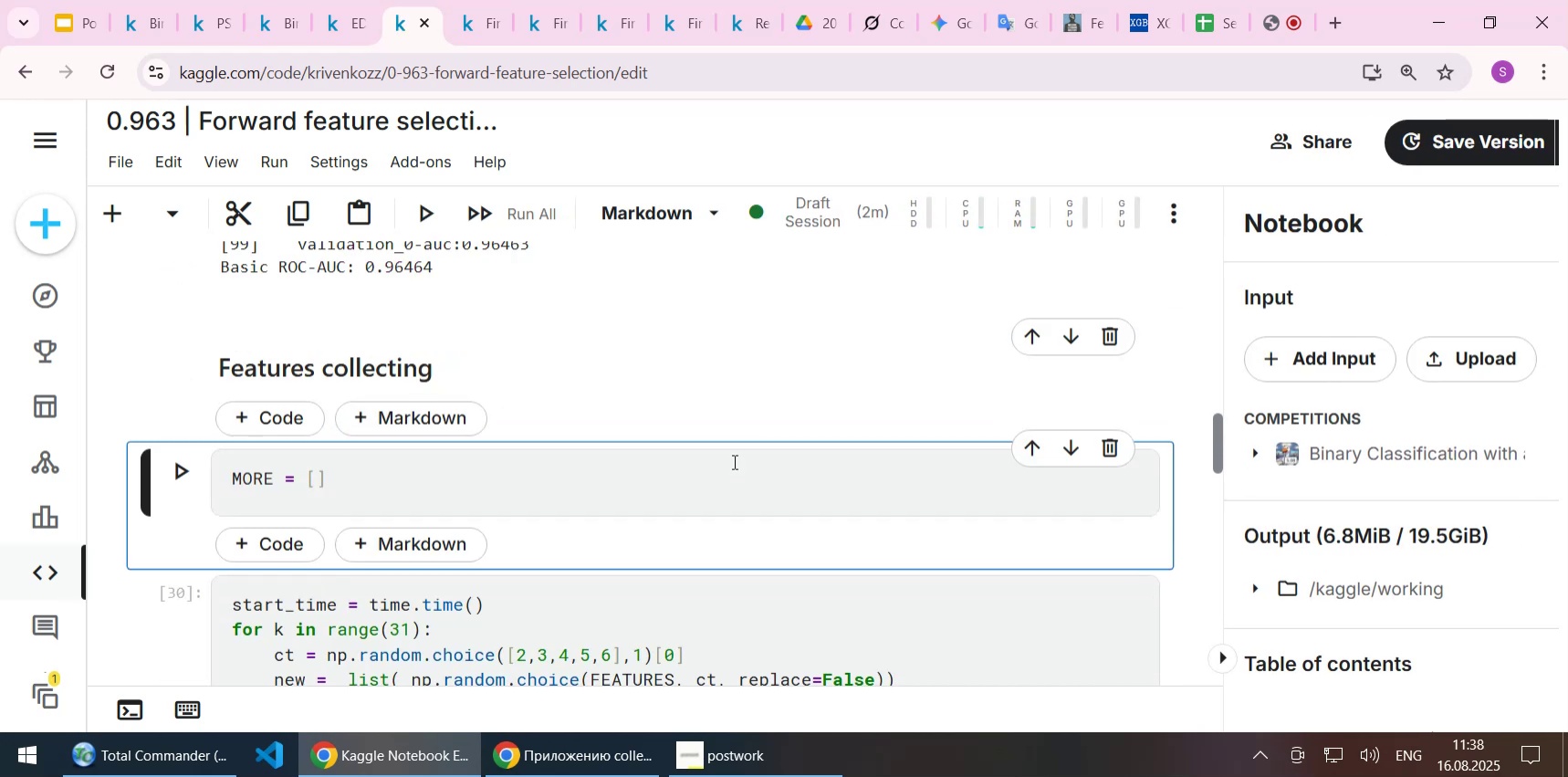 
key(Shift+Enter)
 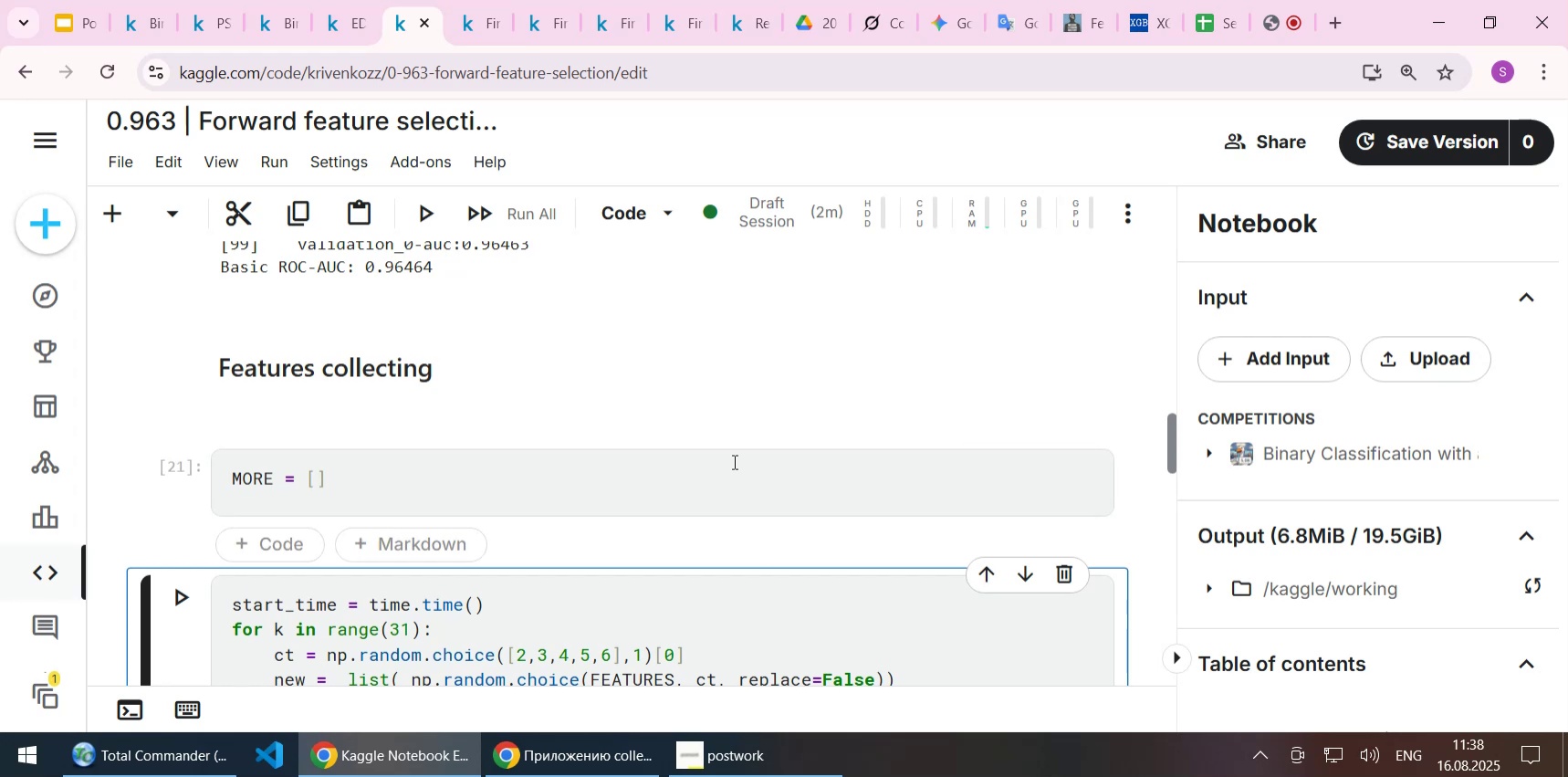 
scroll: coordinate [691, 441], scroll_direction: down, amount: 4.0
 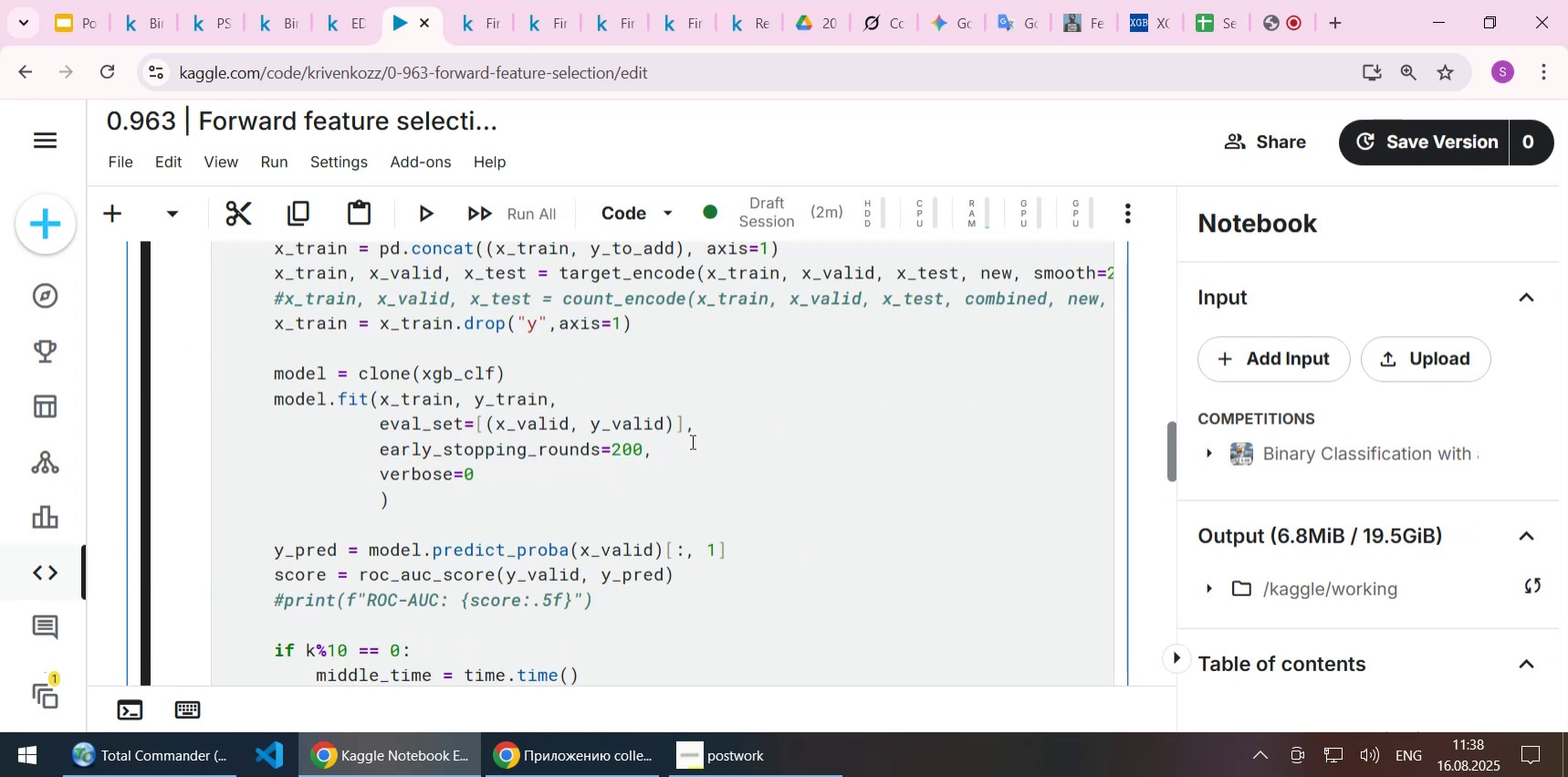 
key(Shift+Enter)
 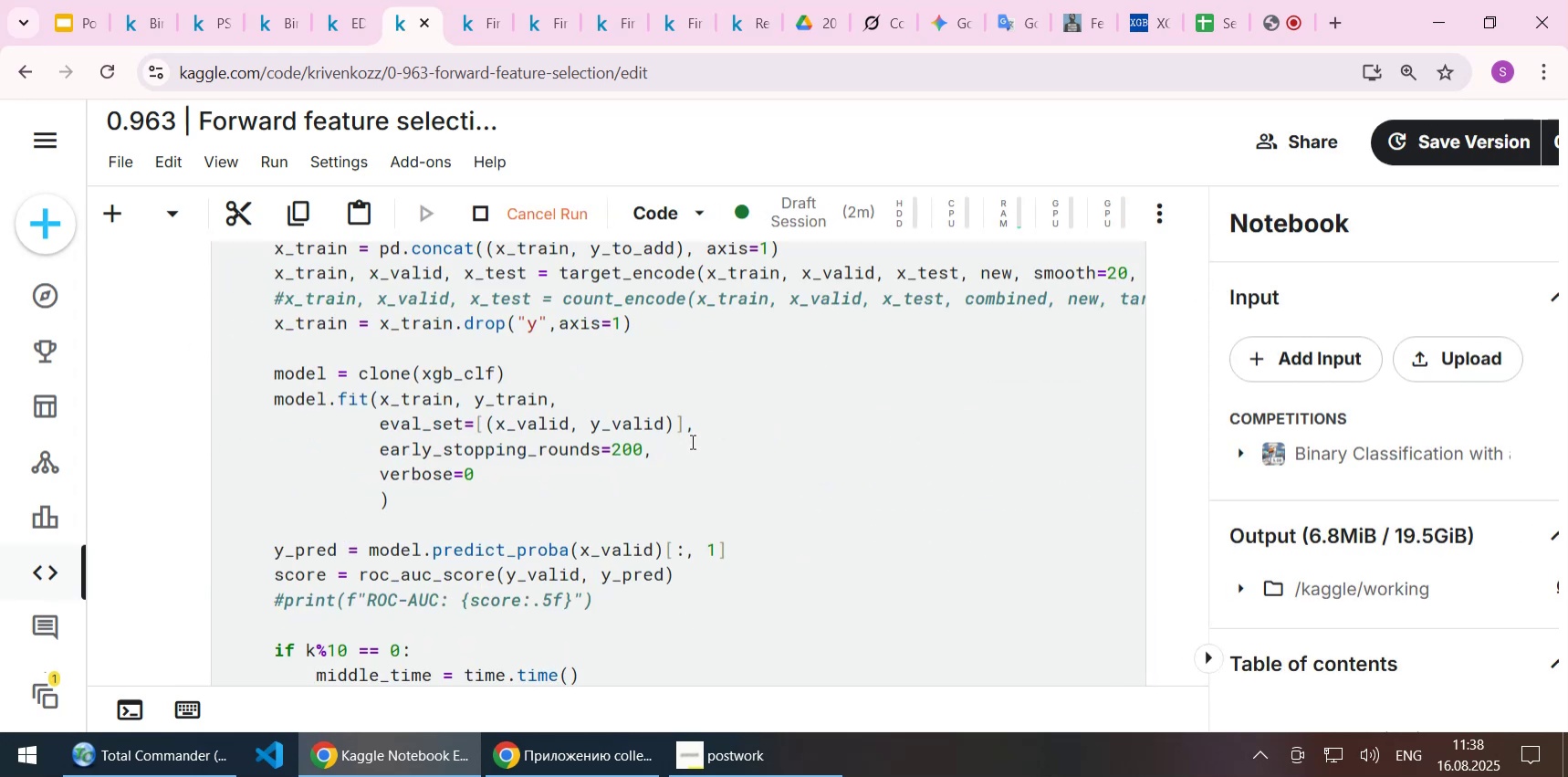 
scroll: coordinate [690, 434], scroll_direction: down, amount: 5.0
 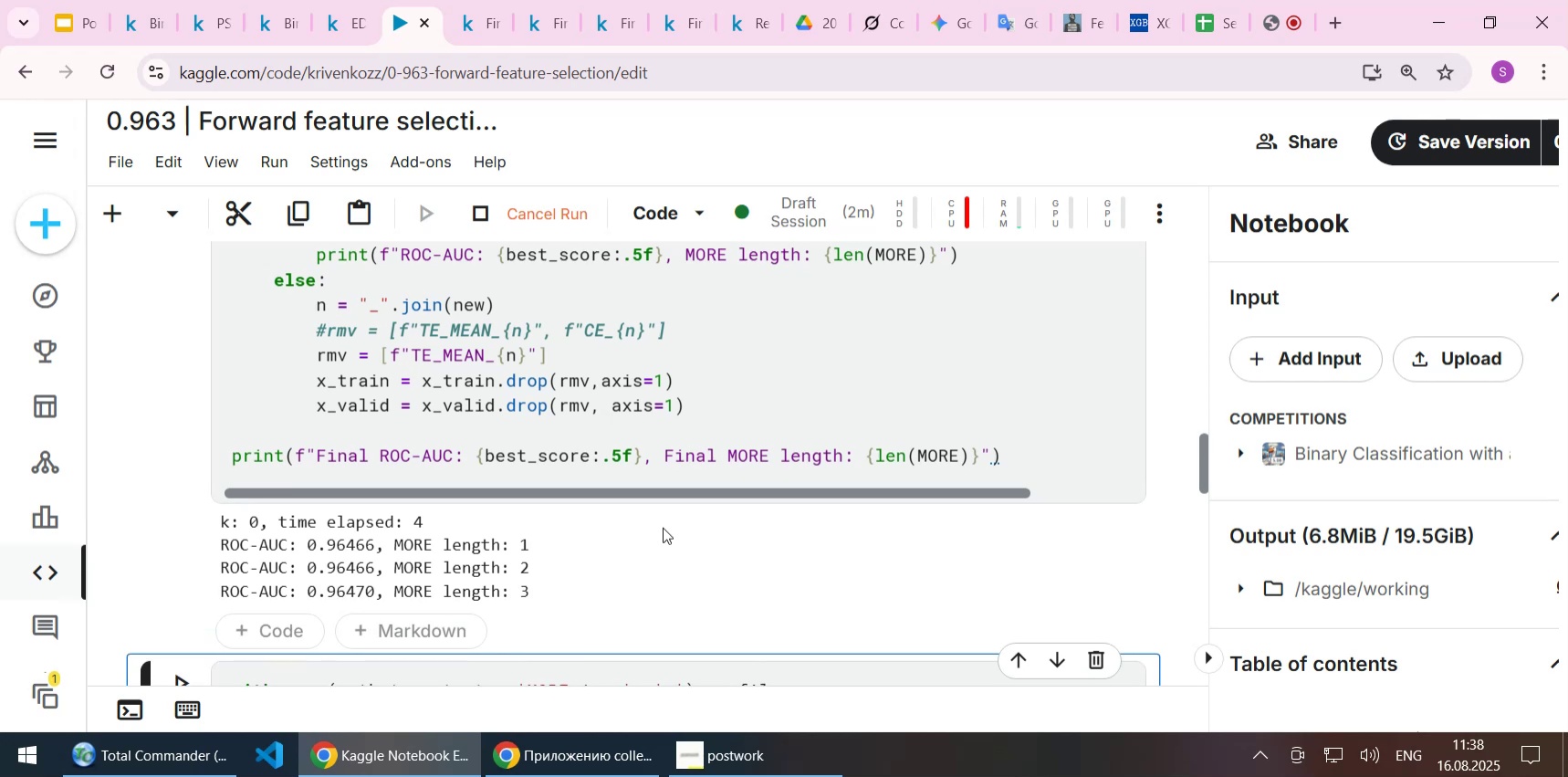 
wait(40.82)
 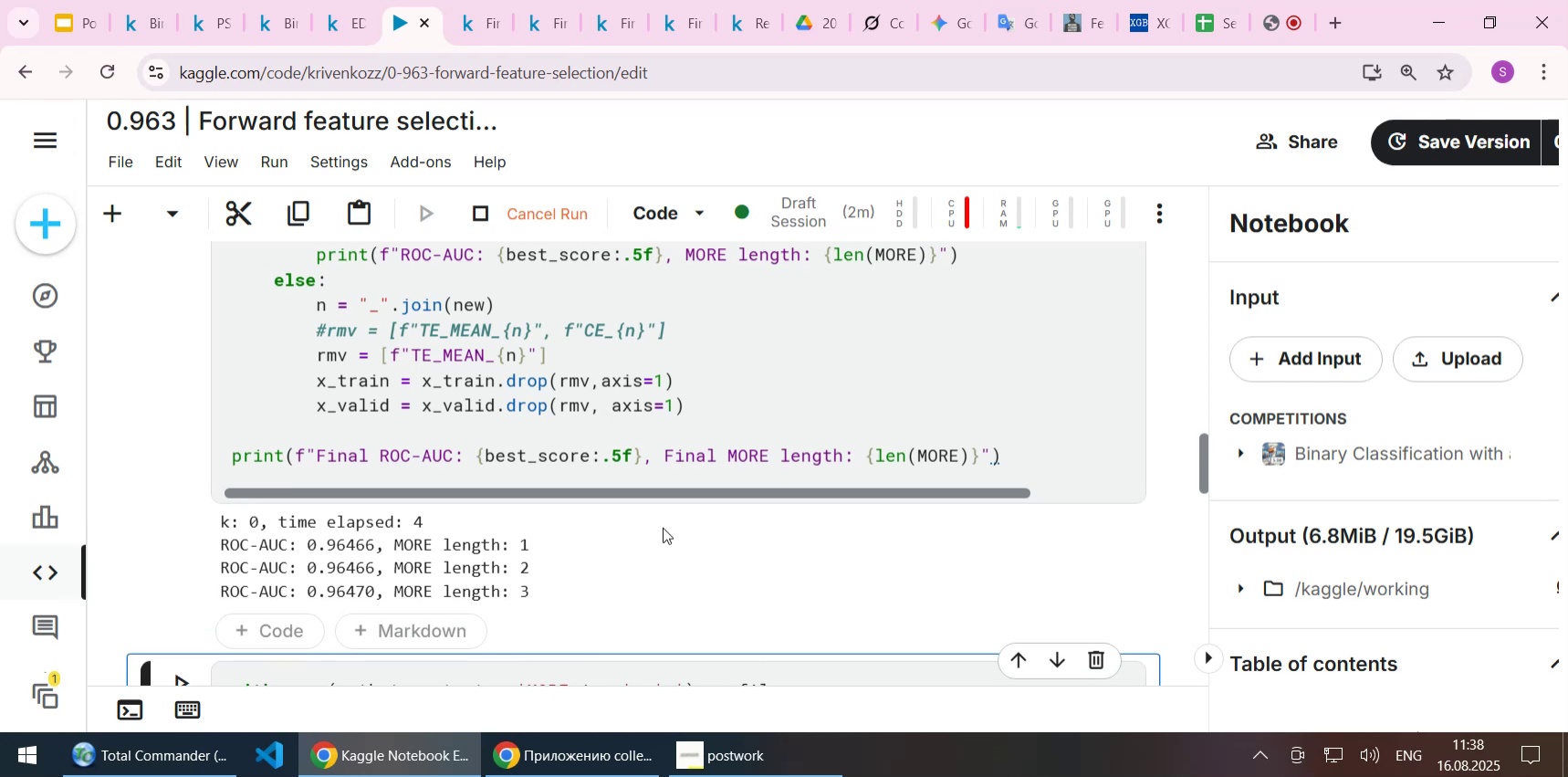 
scroll: coordinate [671, 547], scroll_direction: down, amount: 1.0
 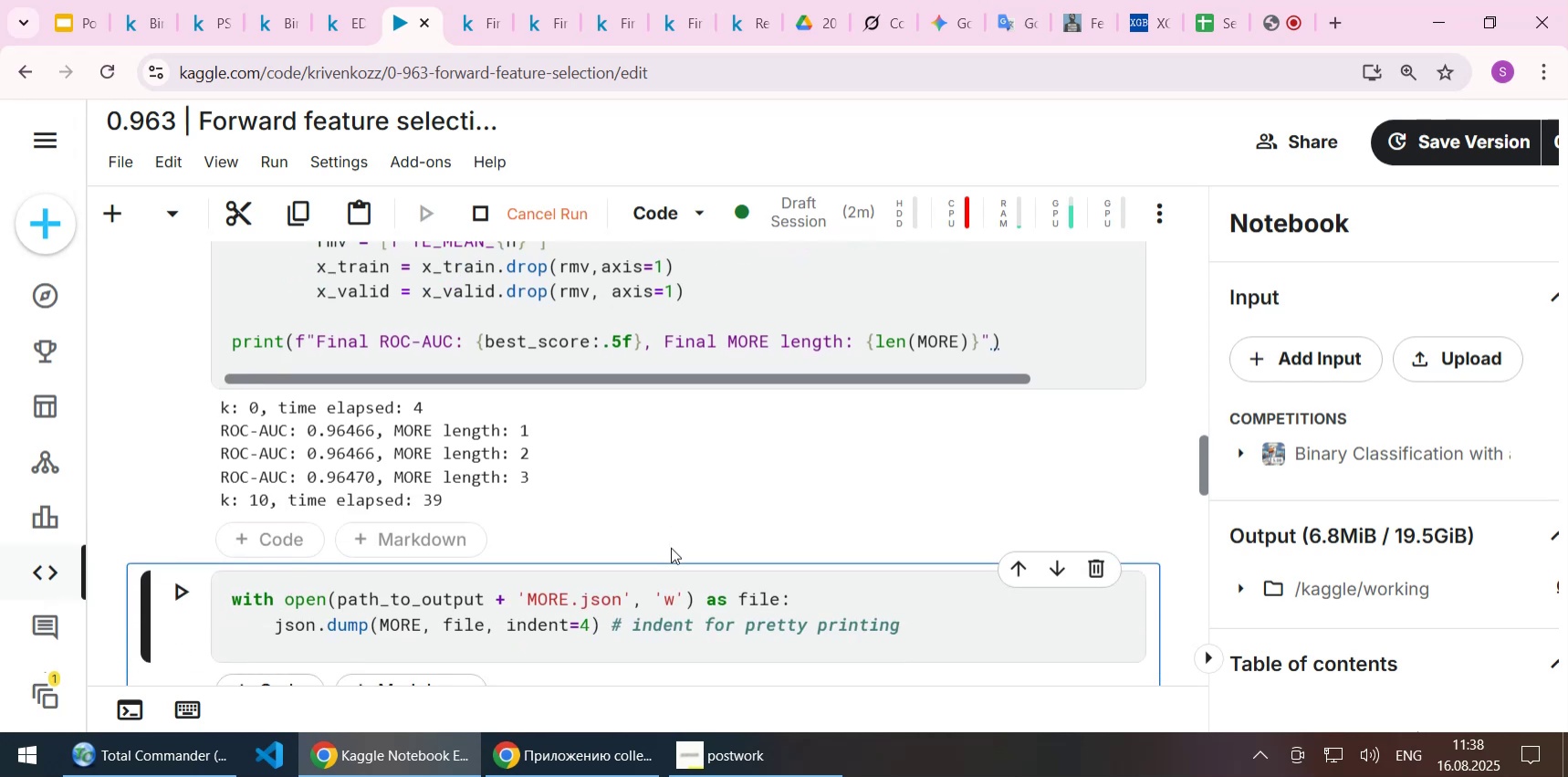 
wait(7.59)
 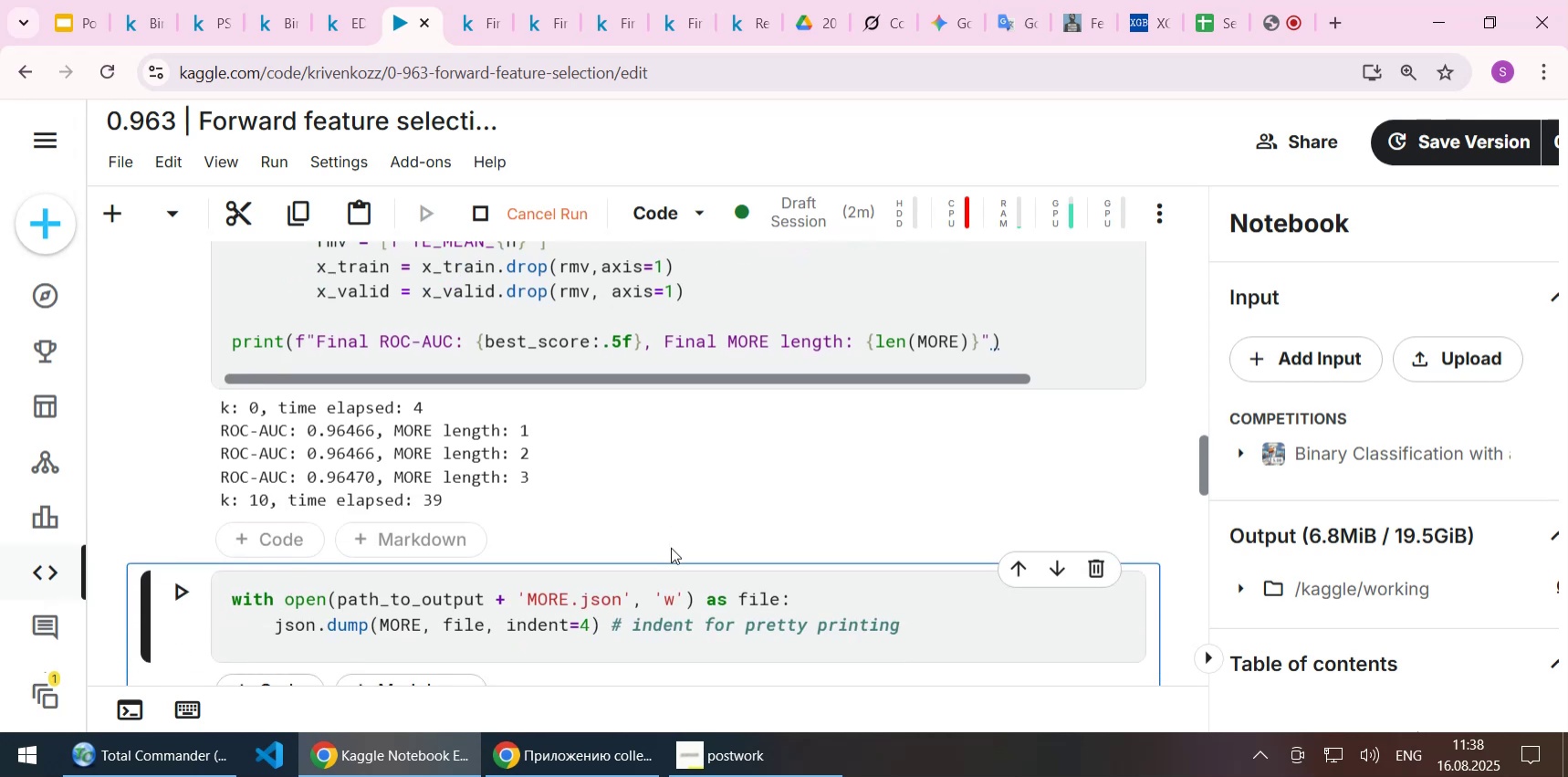 
left_click([1090, 202])
 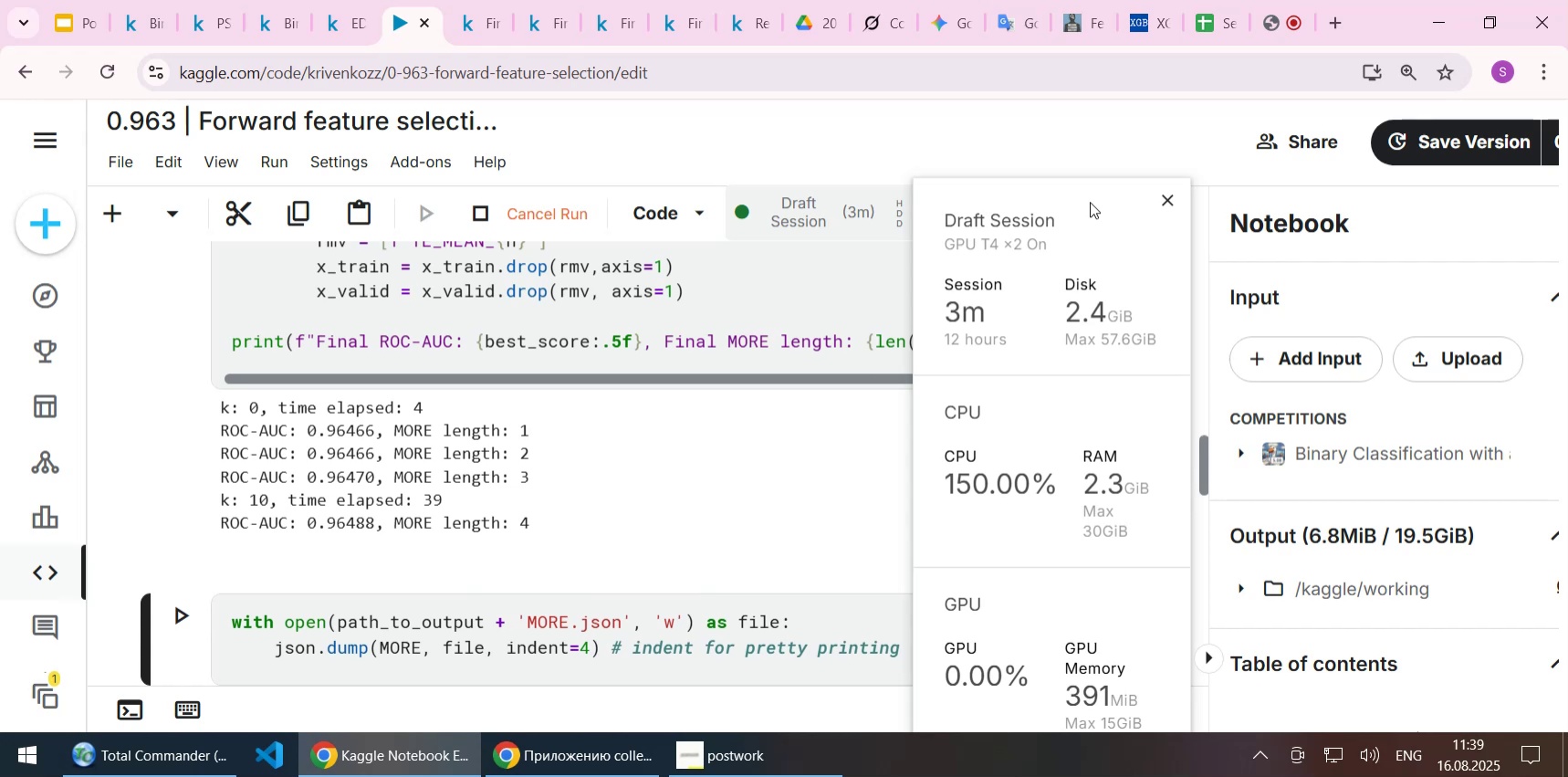 
wait(24.27)
 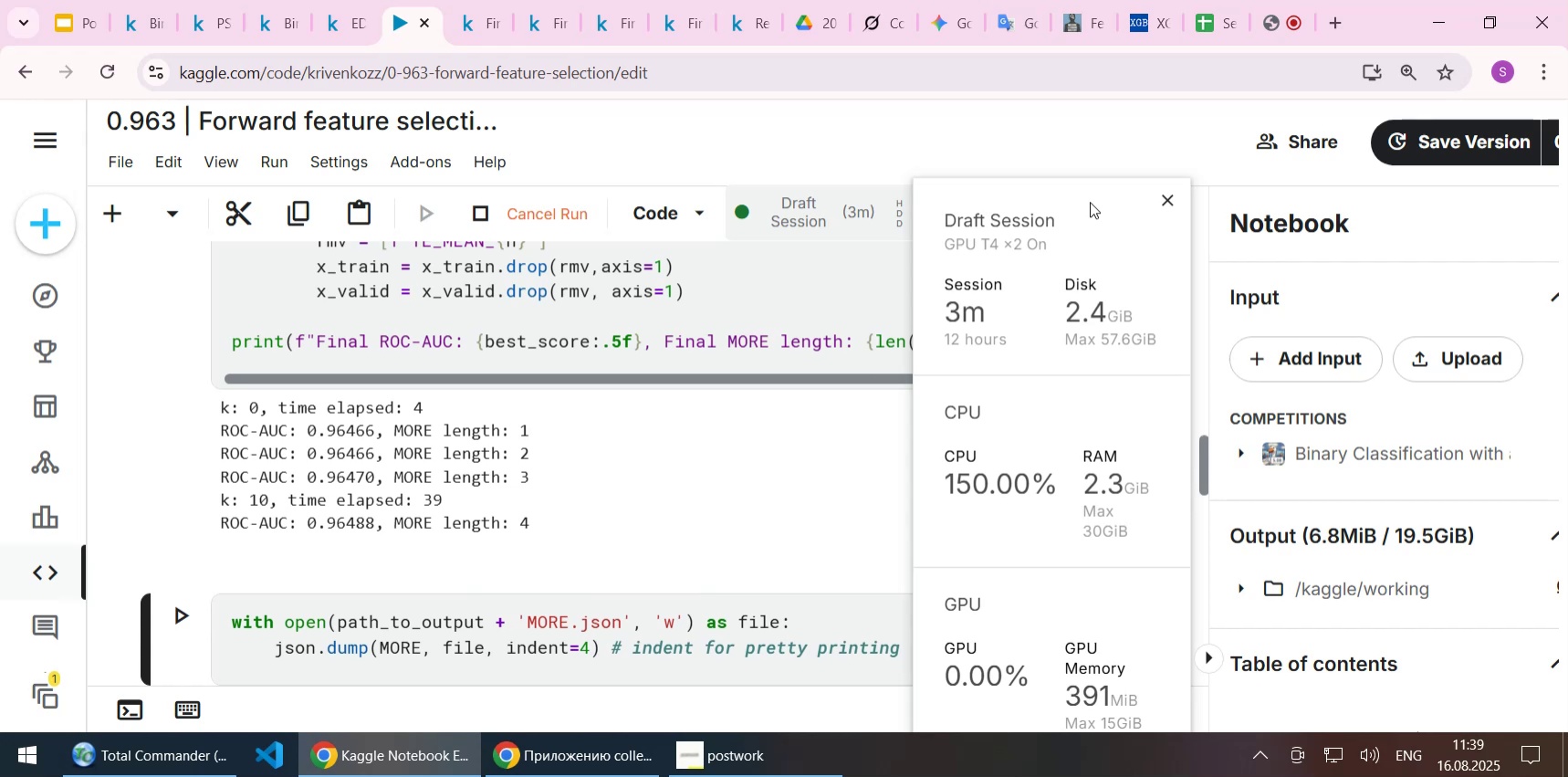 
left_click([648, 534])
 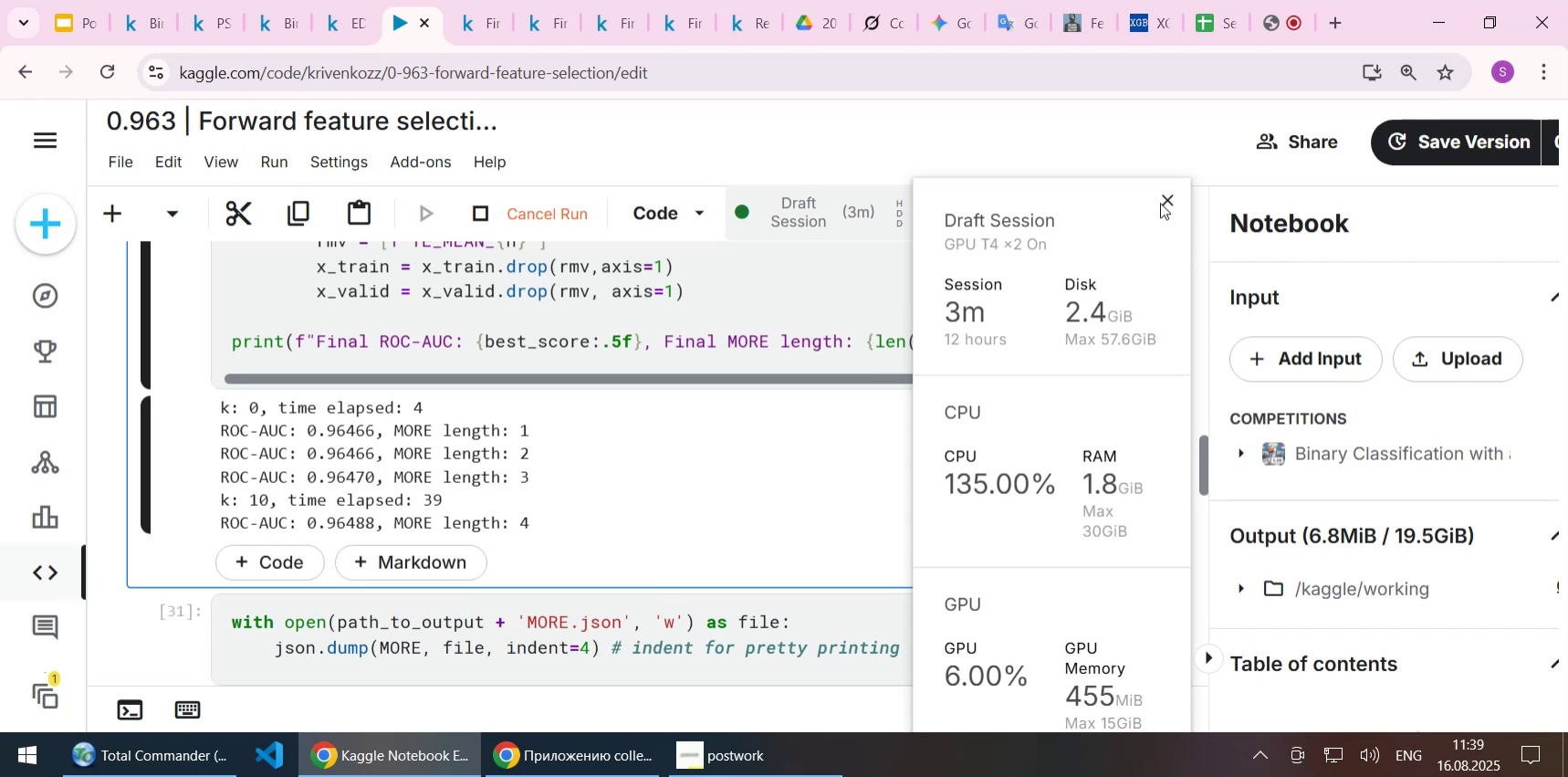 
left_click([1162, 198])
 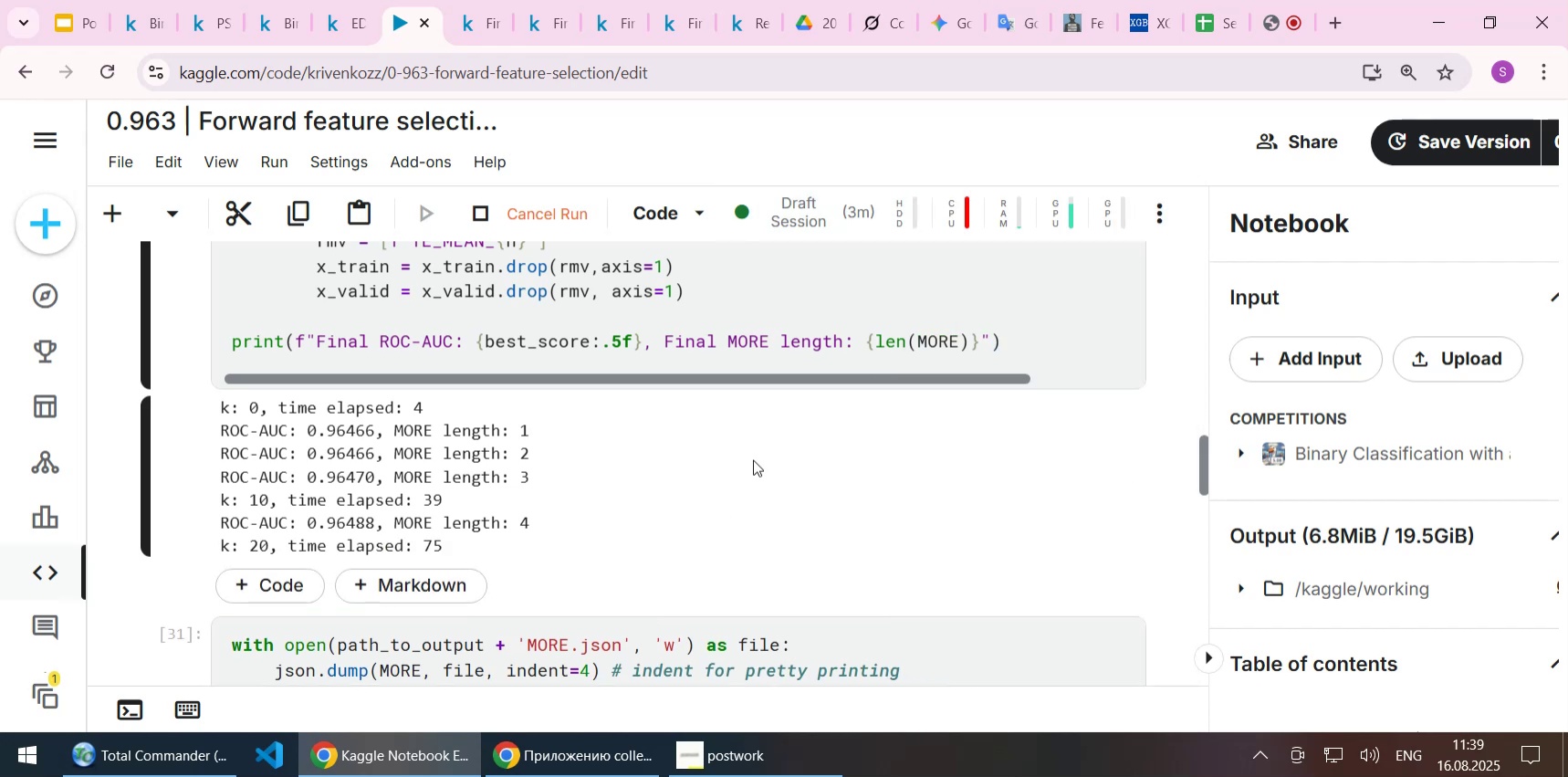 
scroll: coordinate [746, 472], scroll_direction: down, amount: 1.0
 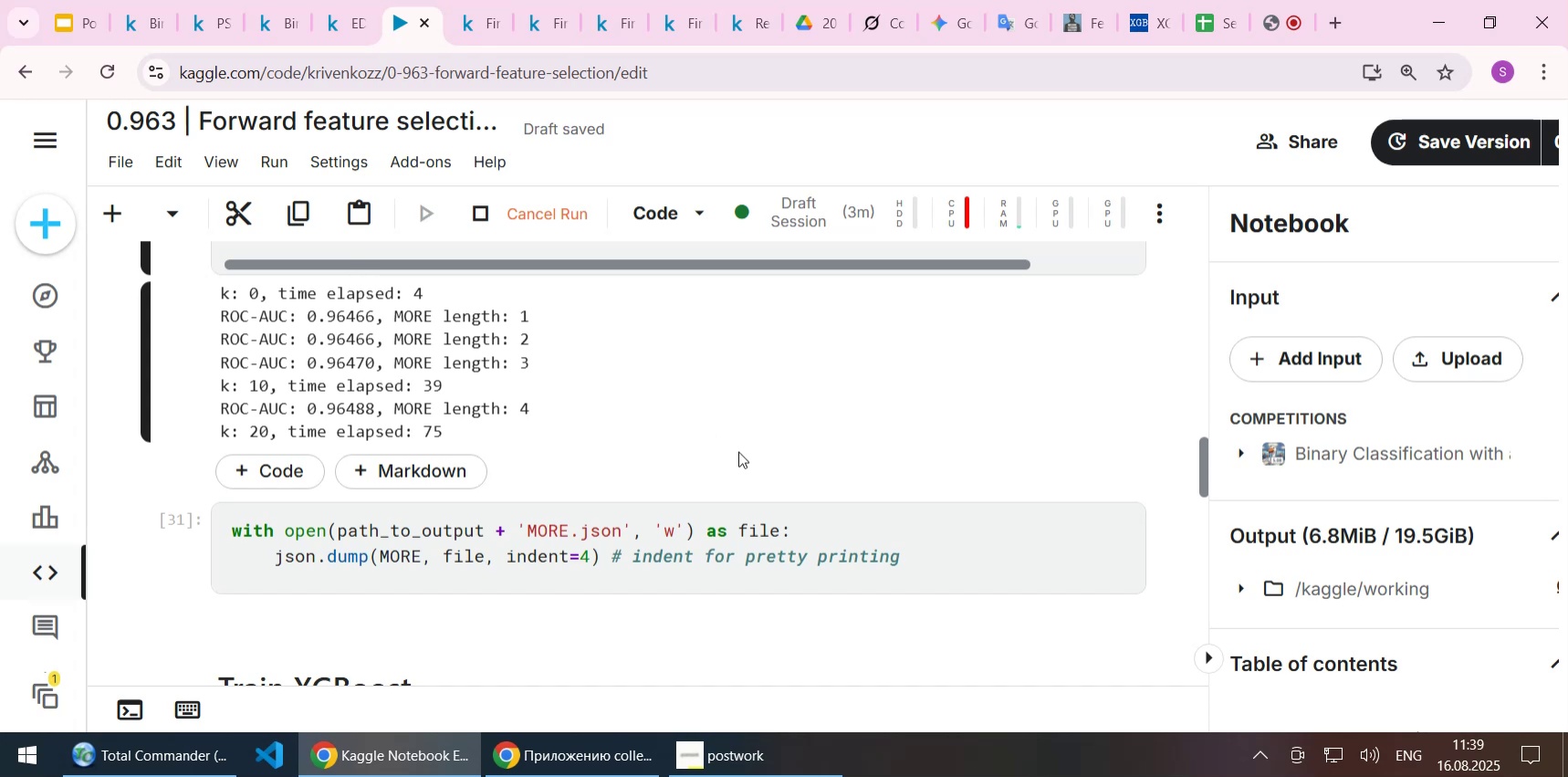 
wait(11.94)
 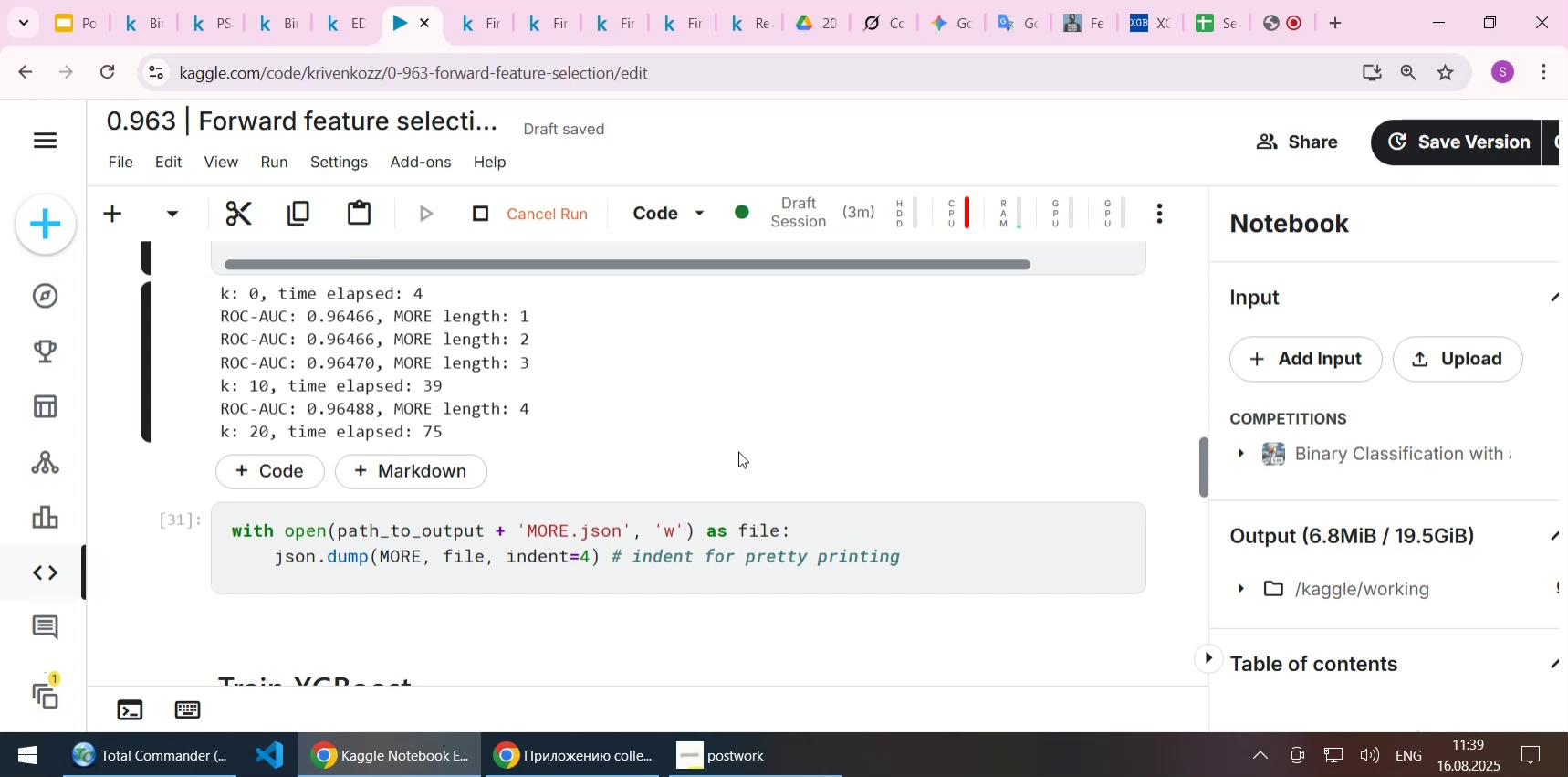 
scroll: coordinate [1440, 609], scroll_direction: down, amount: 22.0
 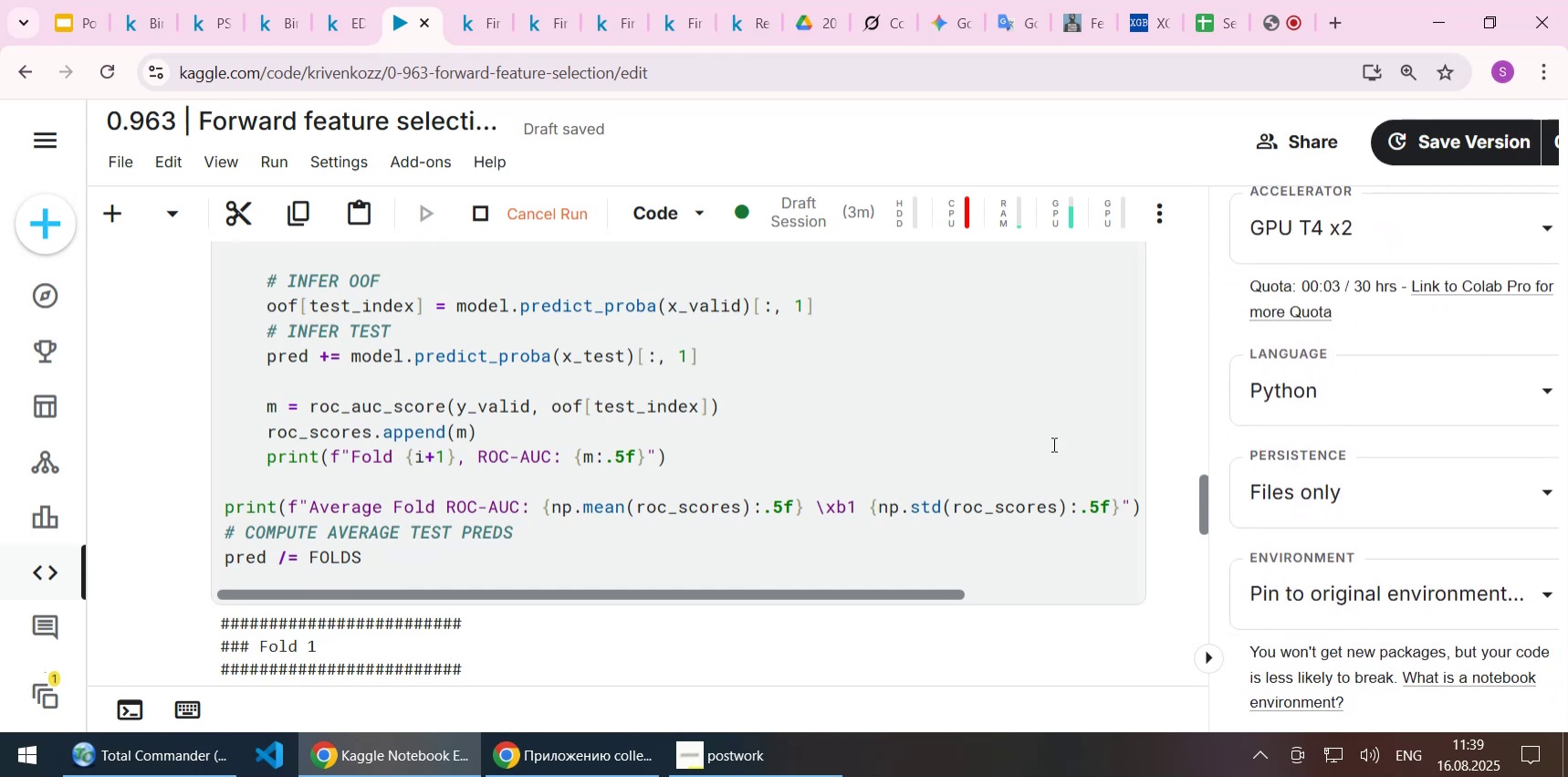 
scroll: coordinate [1374, 385], scroll_direction: up, amount: 22.0
 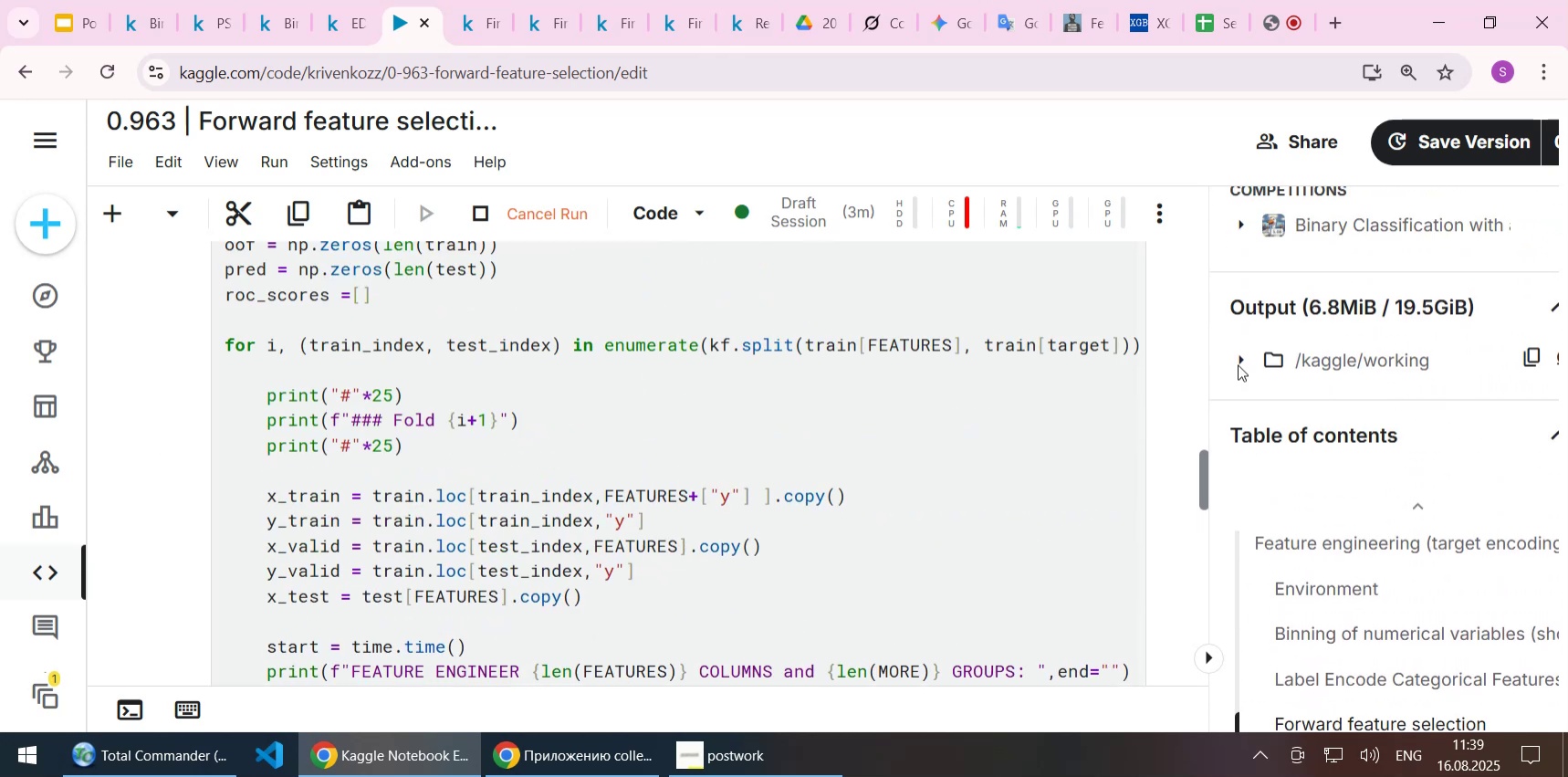 
left_click([1239, 359])
 